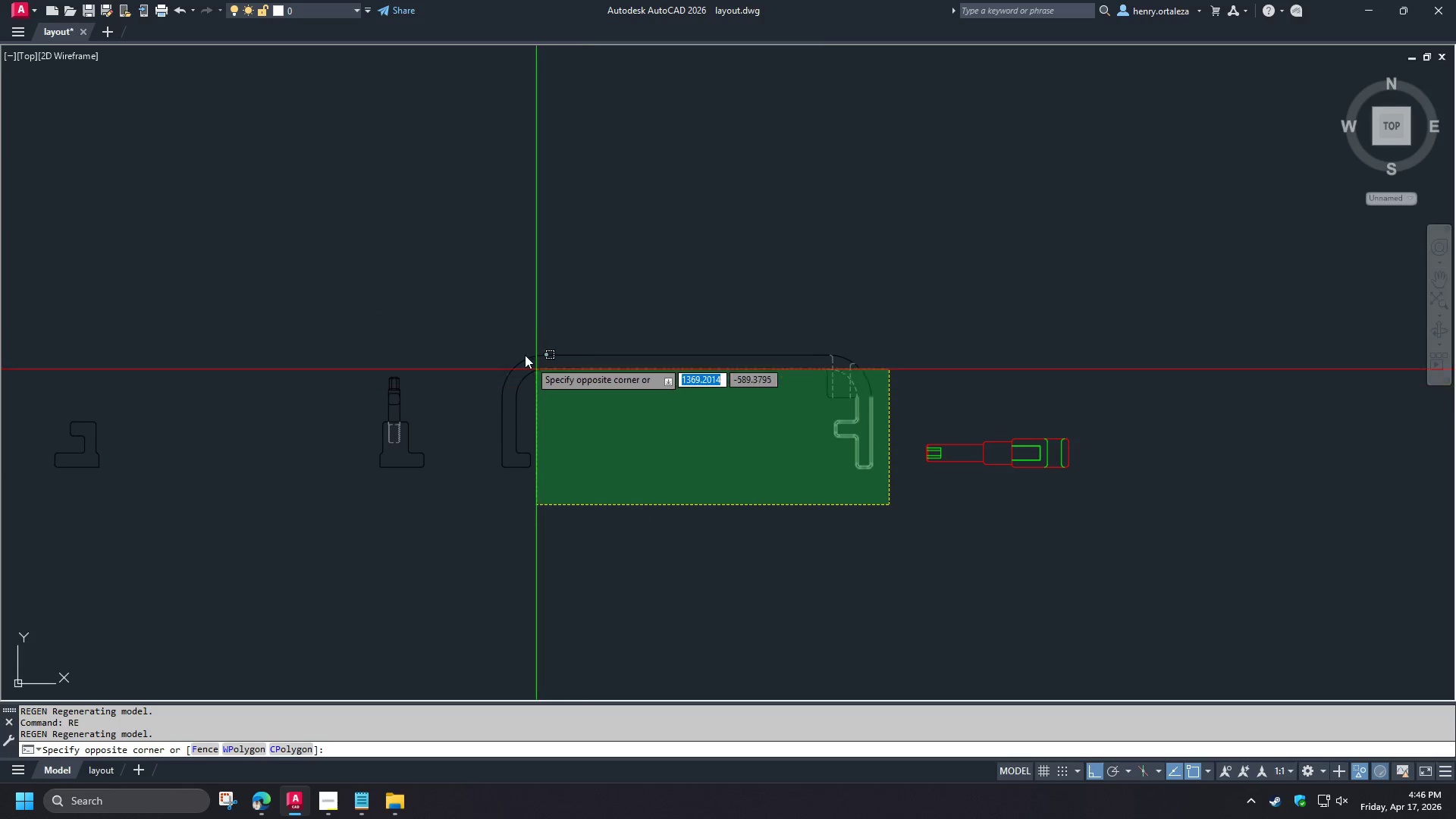 
left_click([484, 310])
 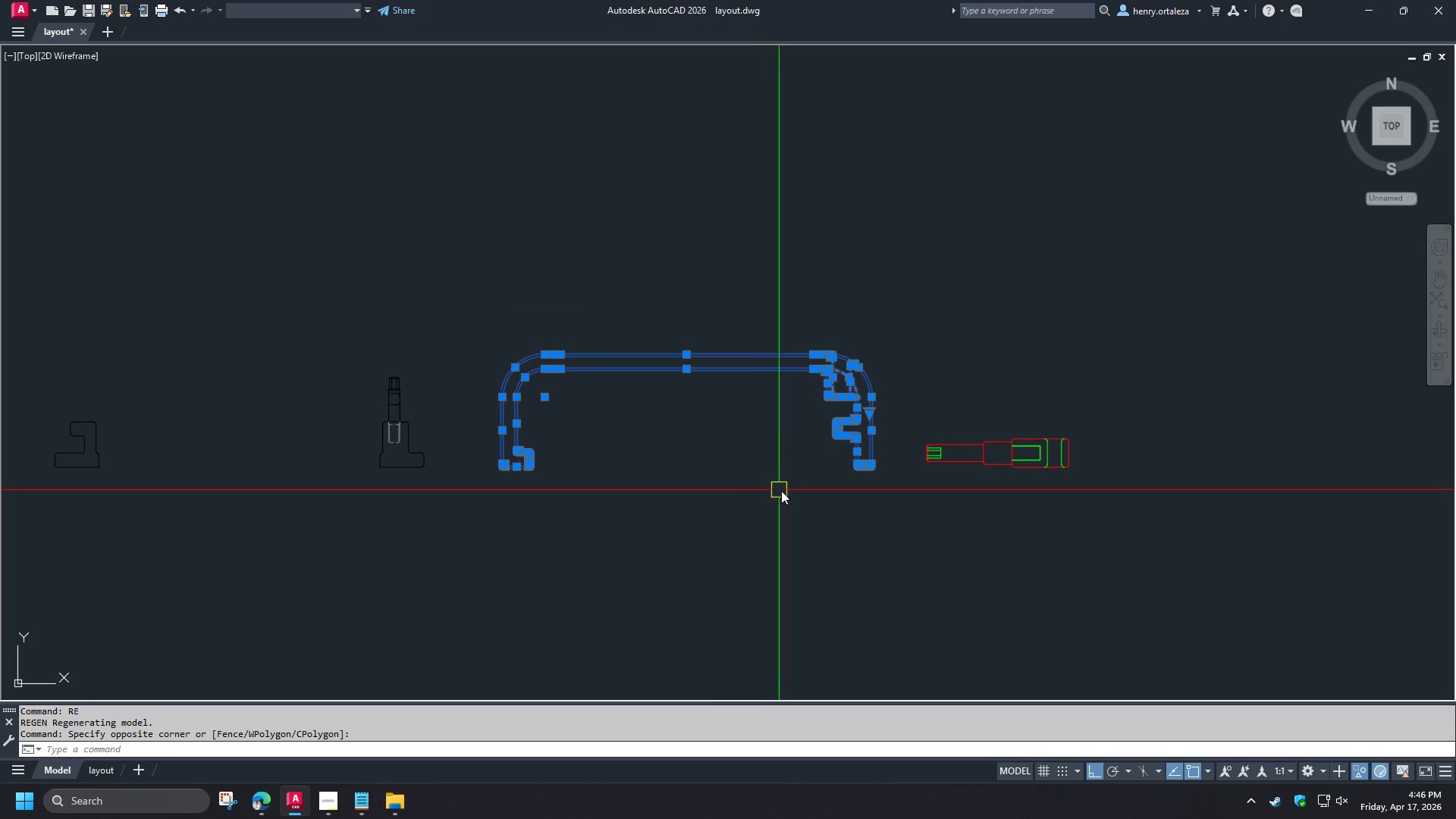 
key(M)
 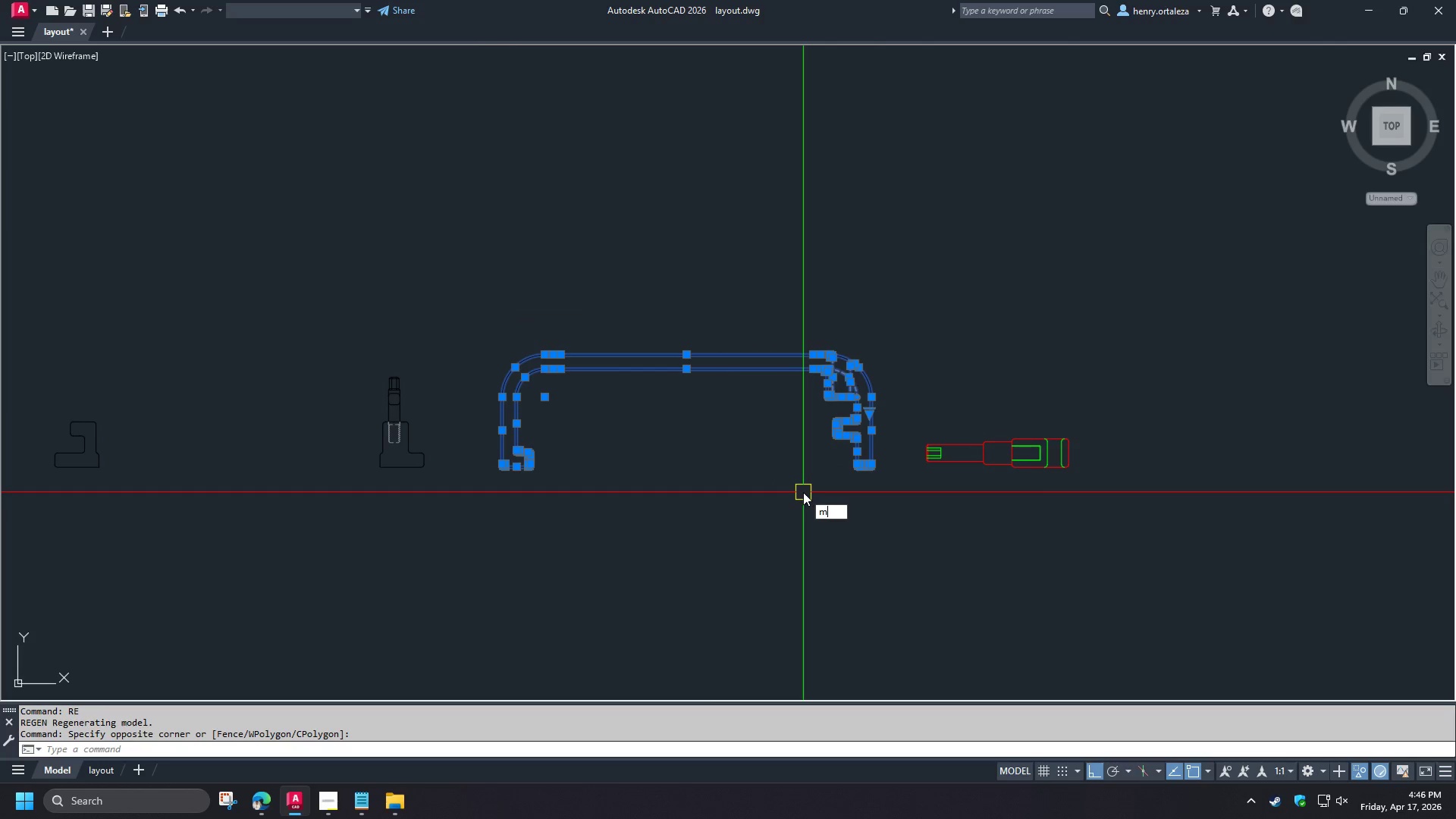 
key(Space)
 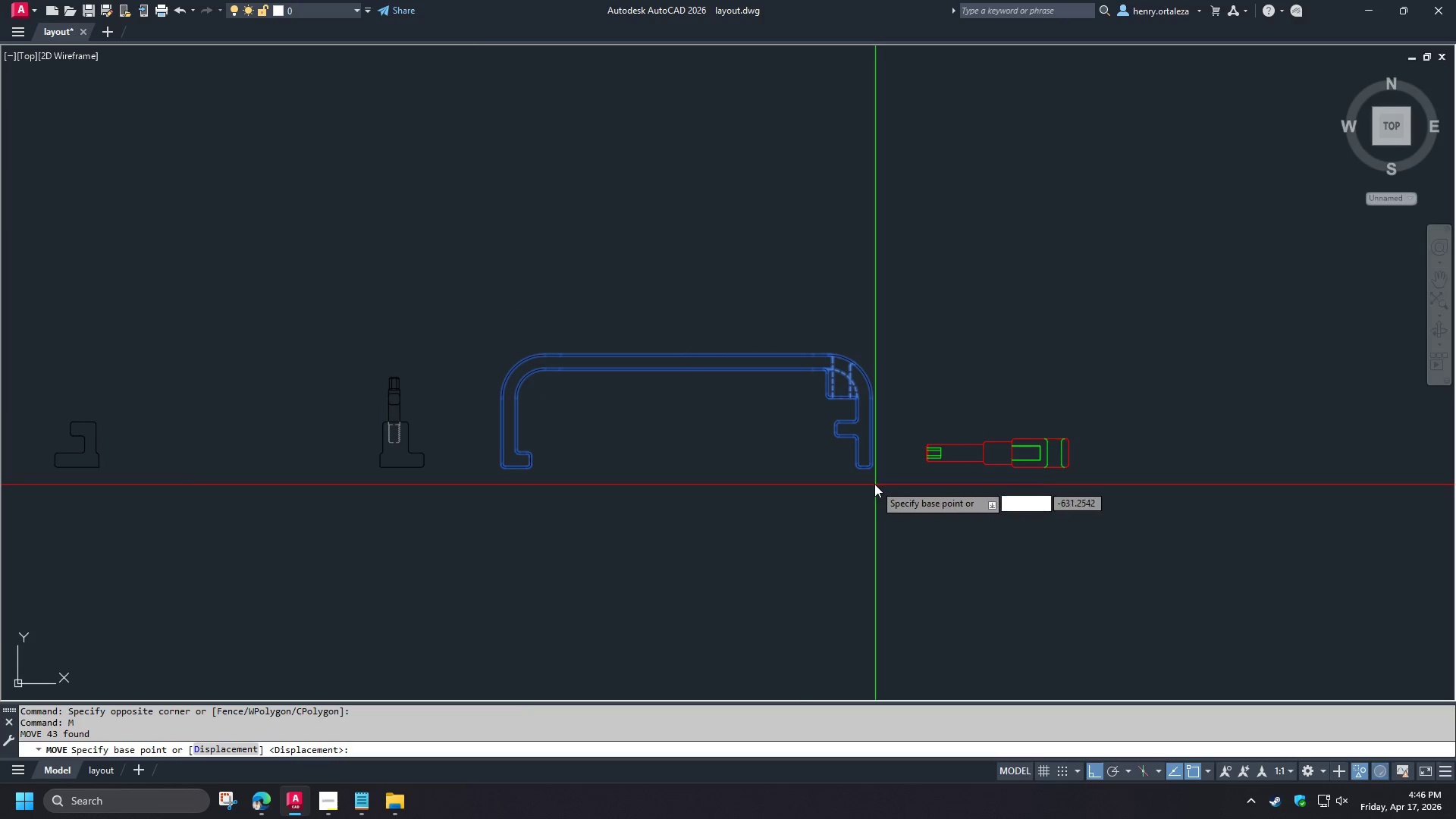 
scroll: coordinate [870, 482], scroll_direction: up, amount: 3.0
 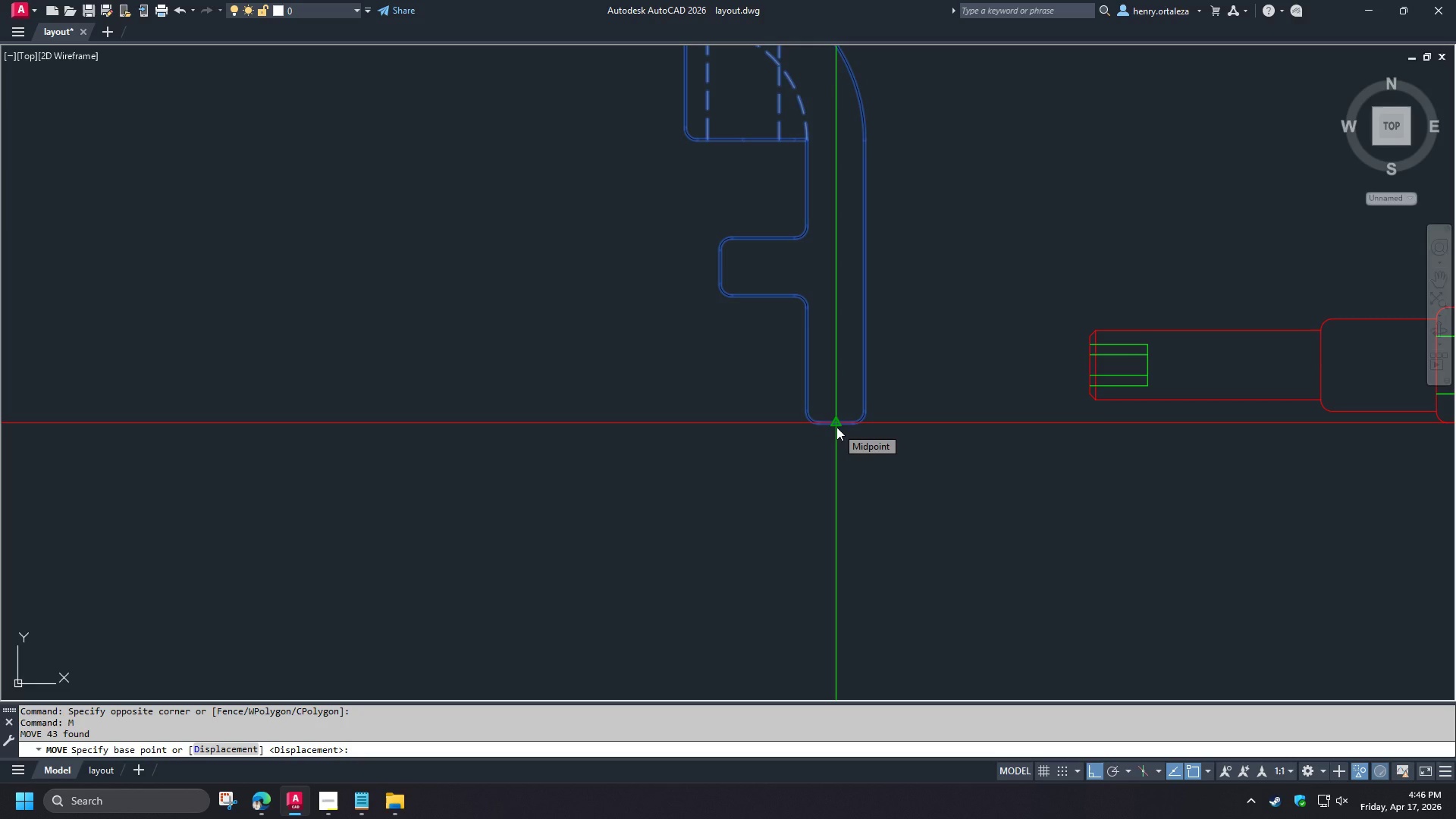 
scroll: coordinate [963, 500], scroll_direction: down, amount: 2.0
 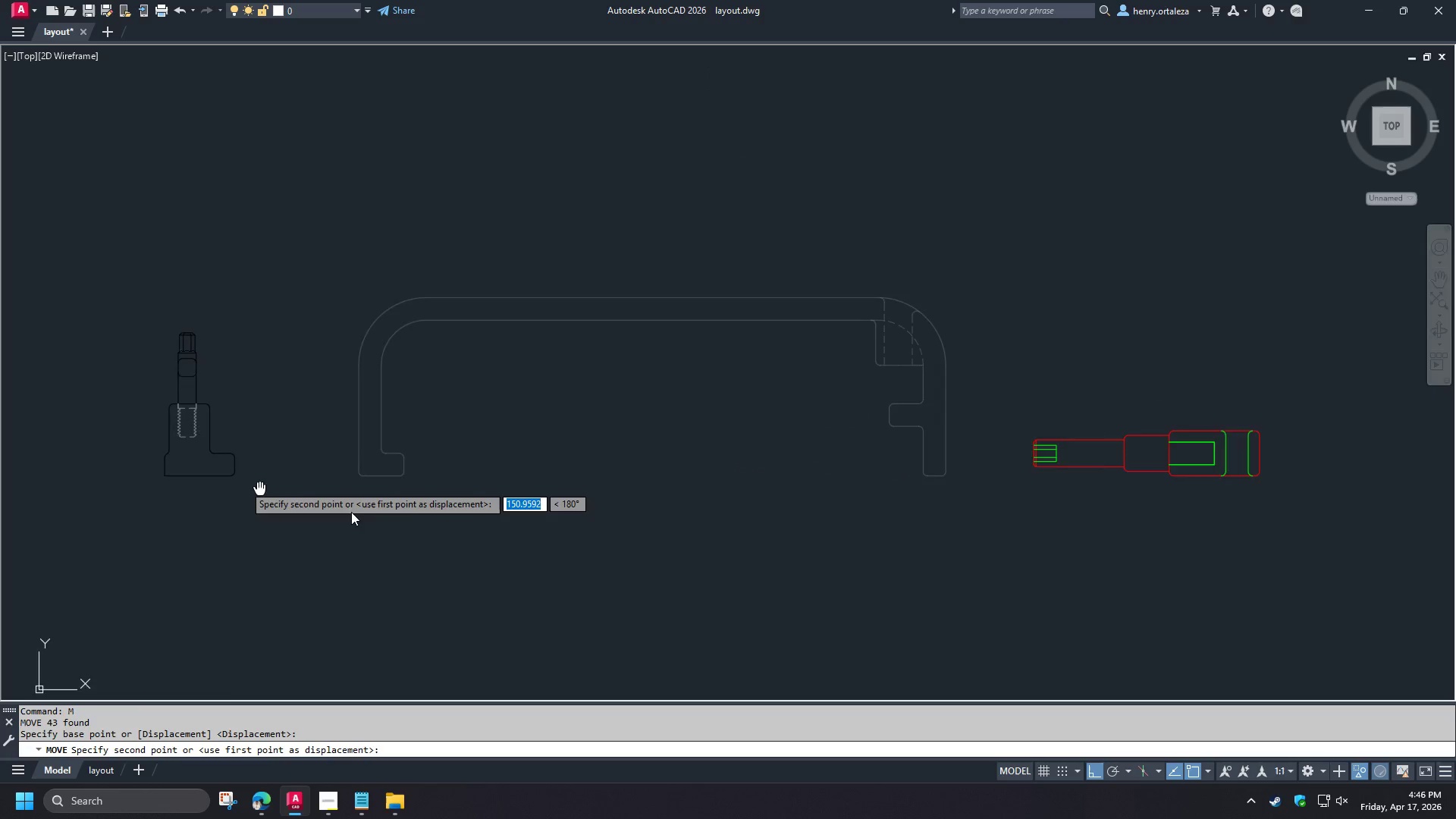 
scroll: coordinate [450, 518], scroll_direction: up, amount: 3.0
 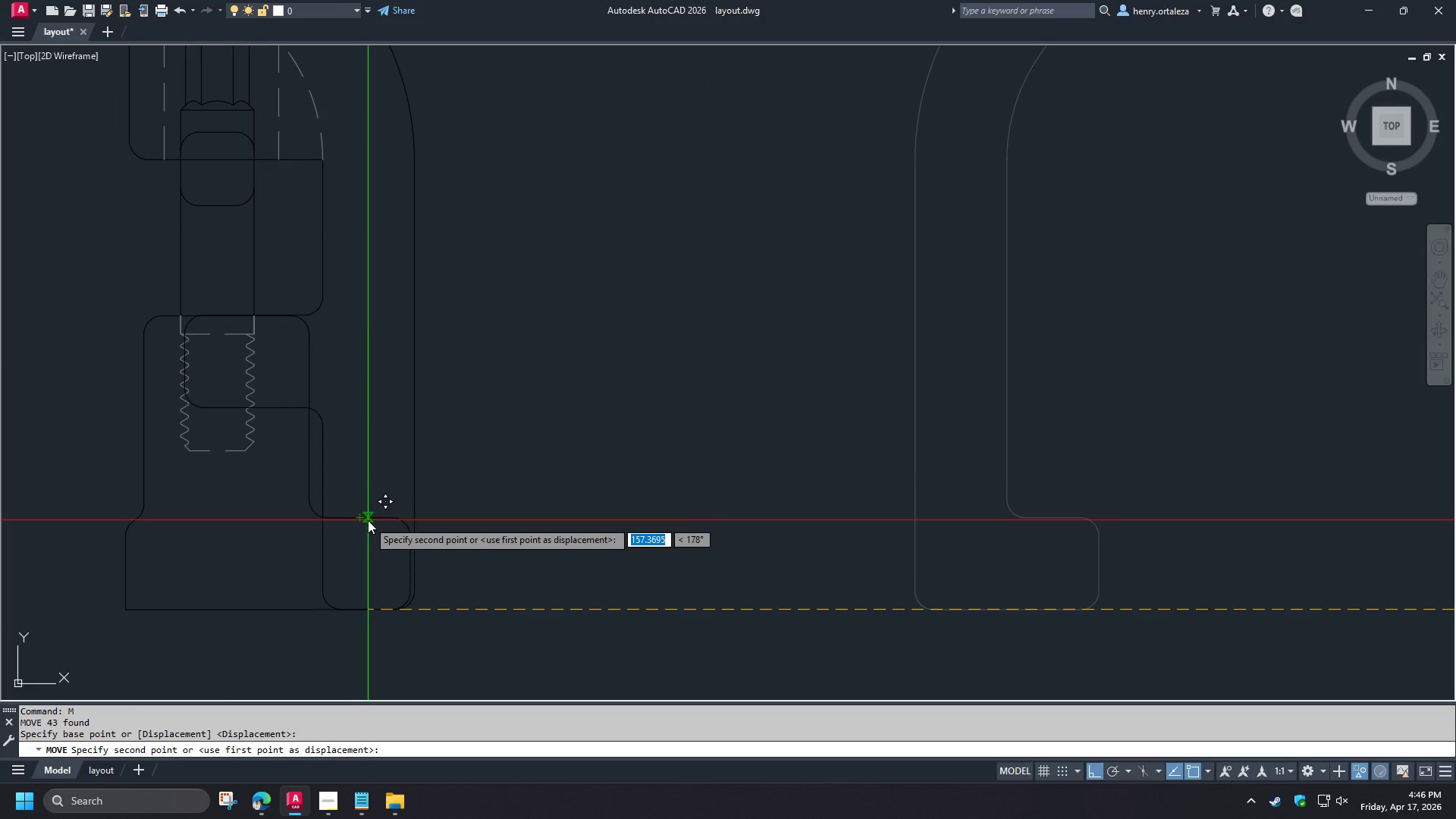 
scroll: coordinate [419, 572], scroll_direction: down, amount: 4.0
 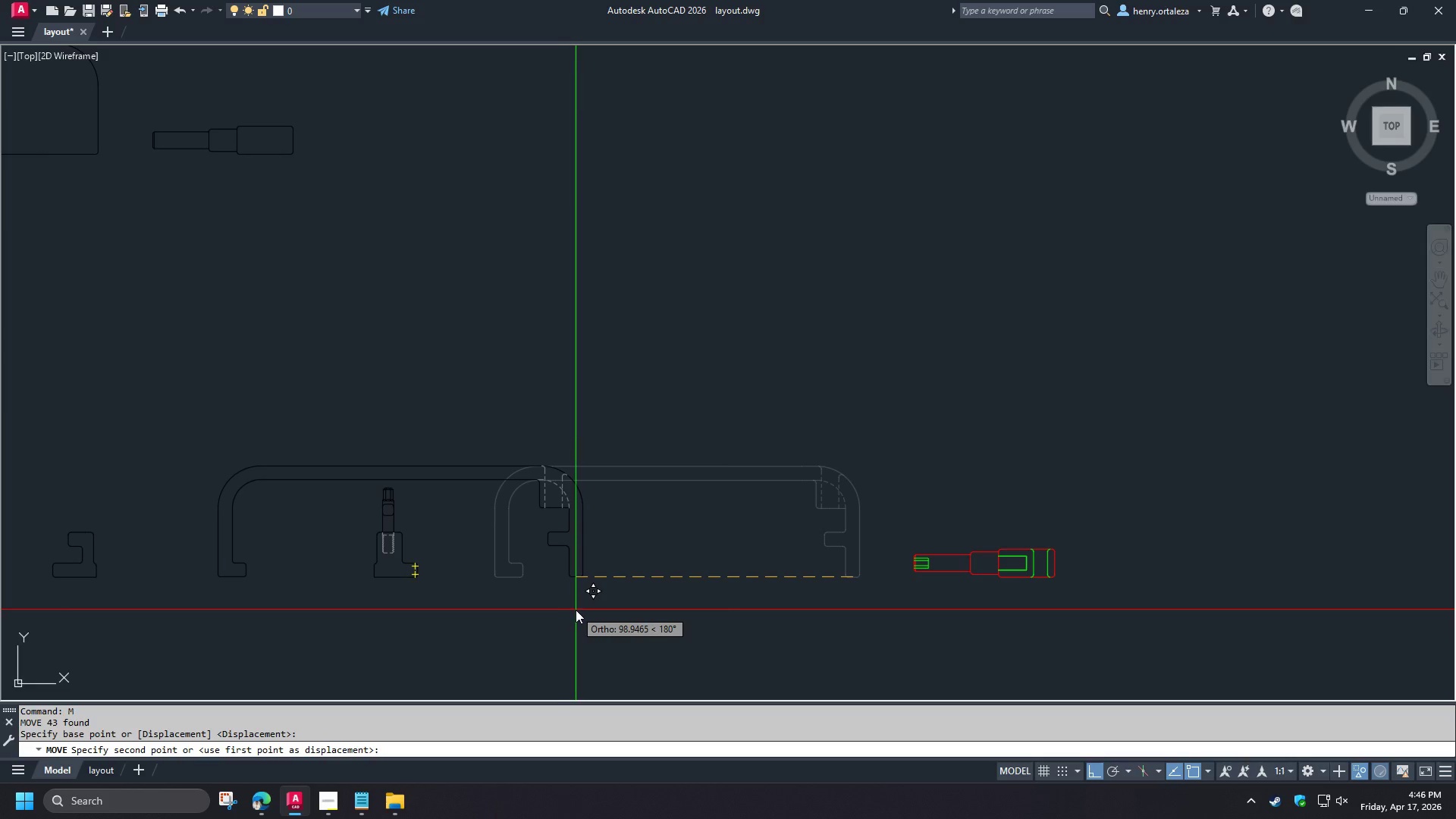 
key(Escape)
 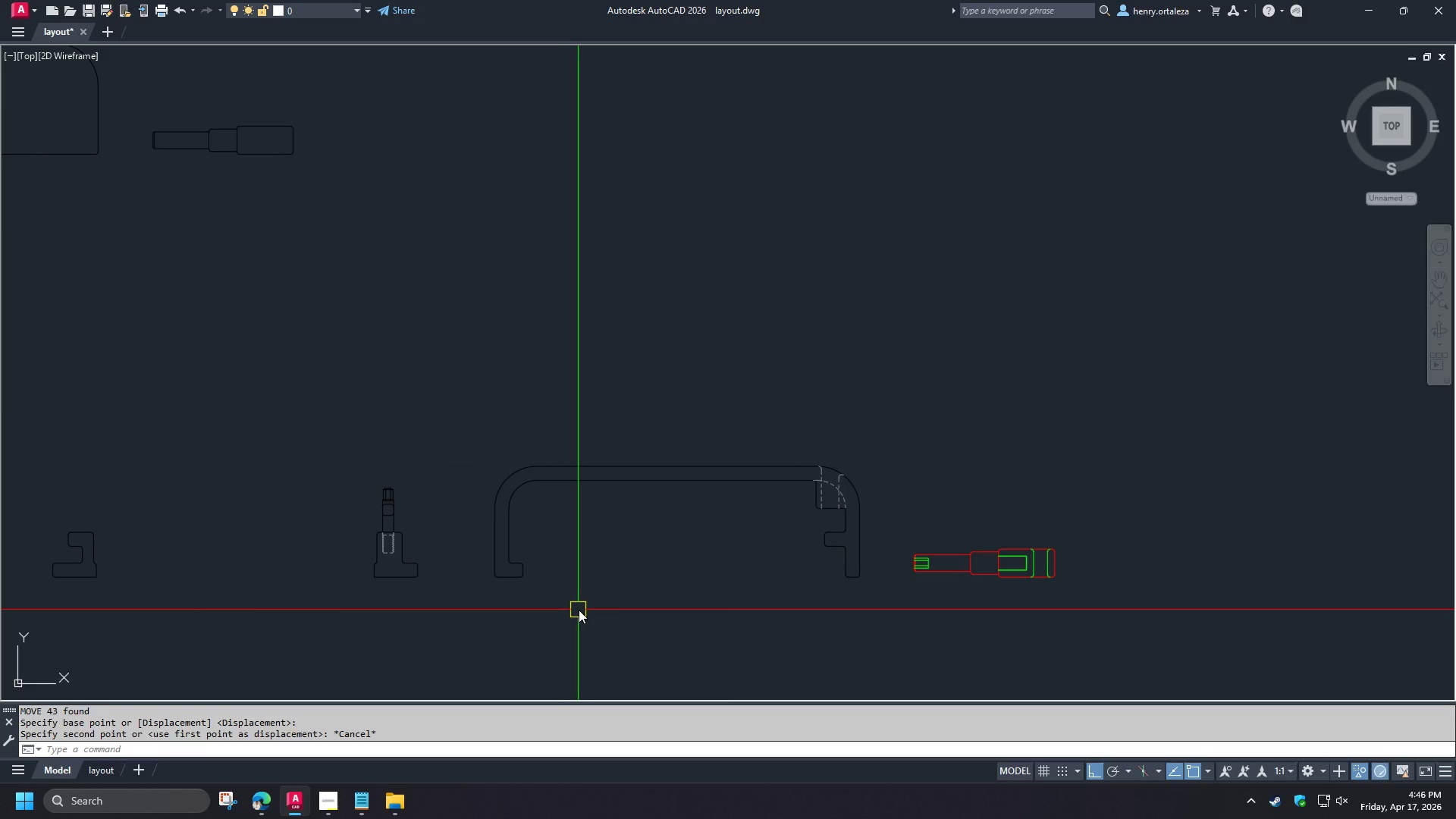 
key(Escape)
 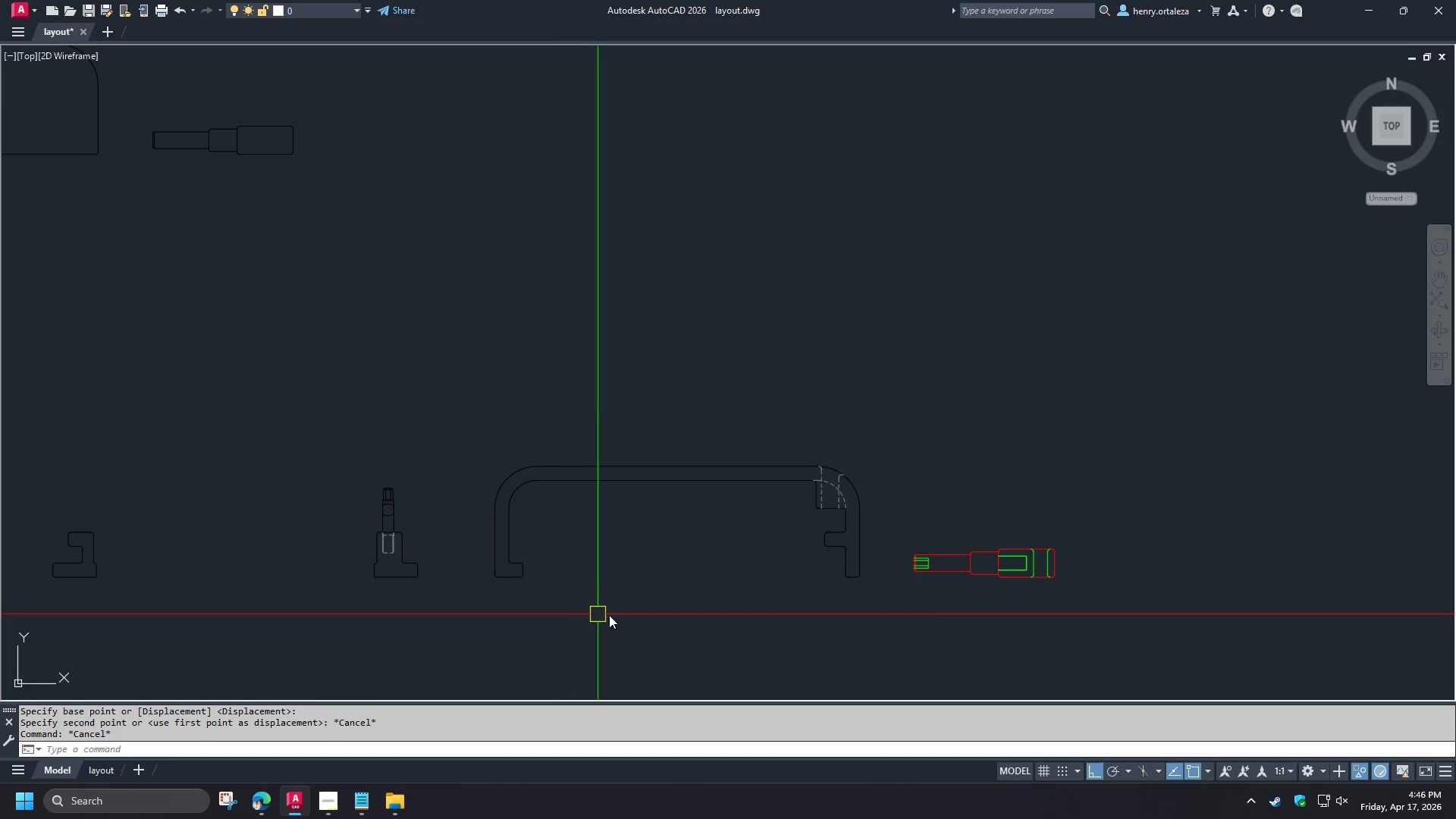 
key(Escape)
 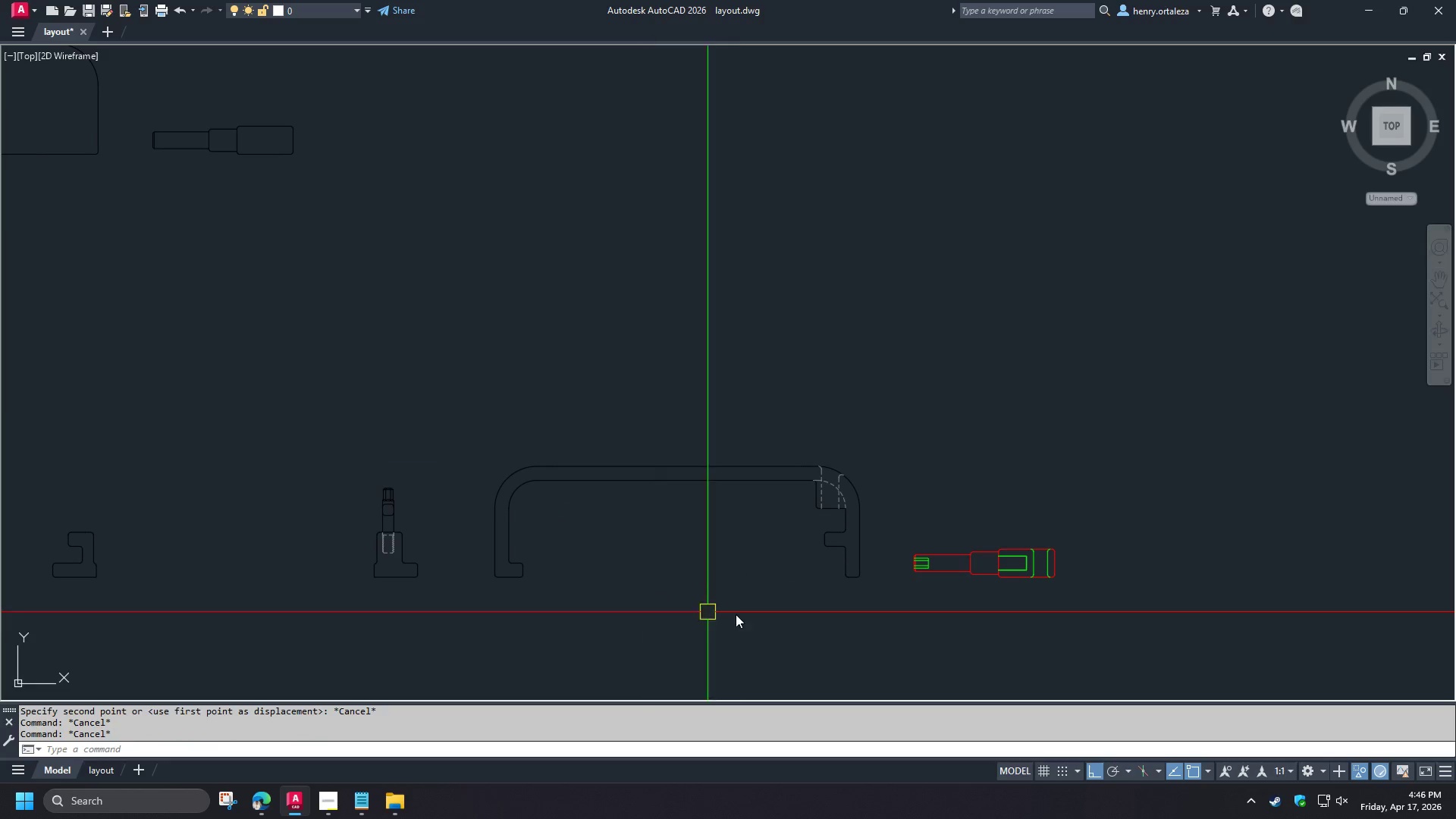 
key(R)
 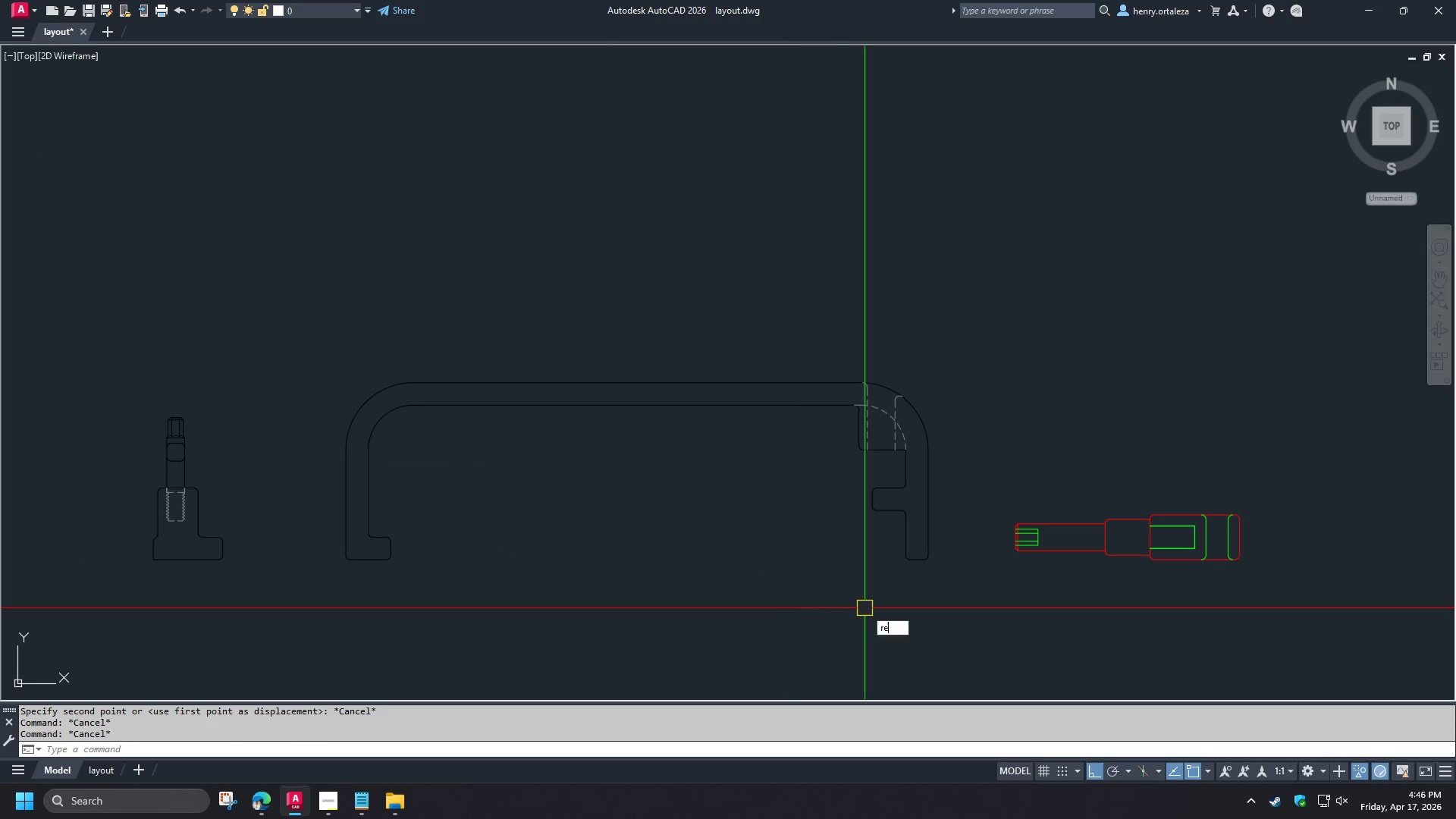 
scroll: coordinate [742, 607], scroll_direction: up, amount: 1.0
 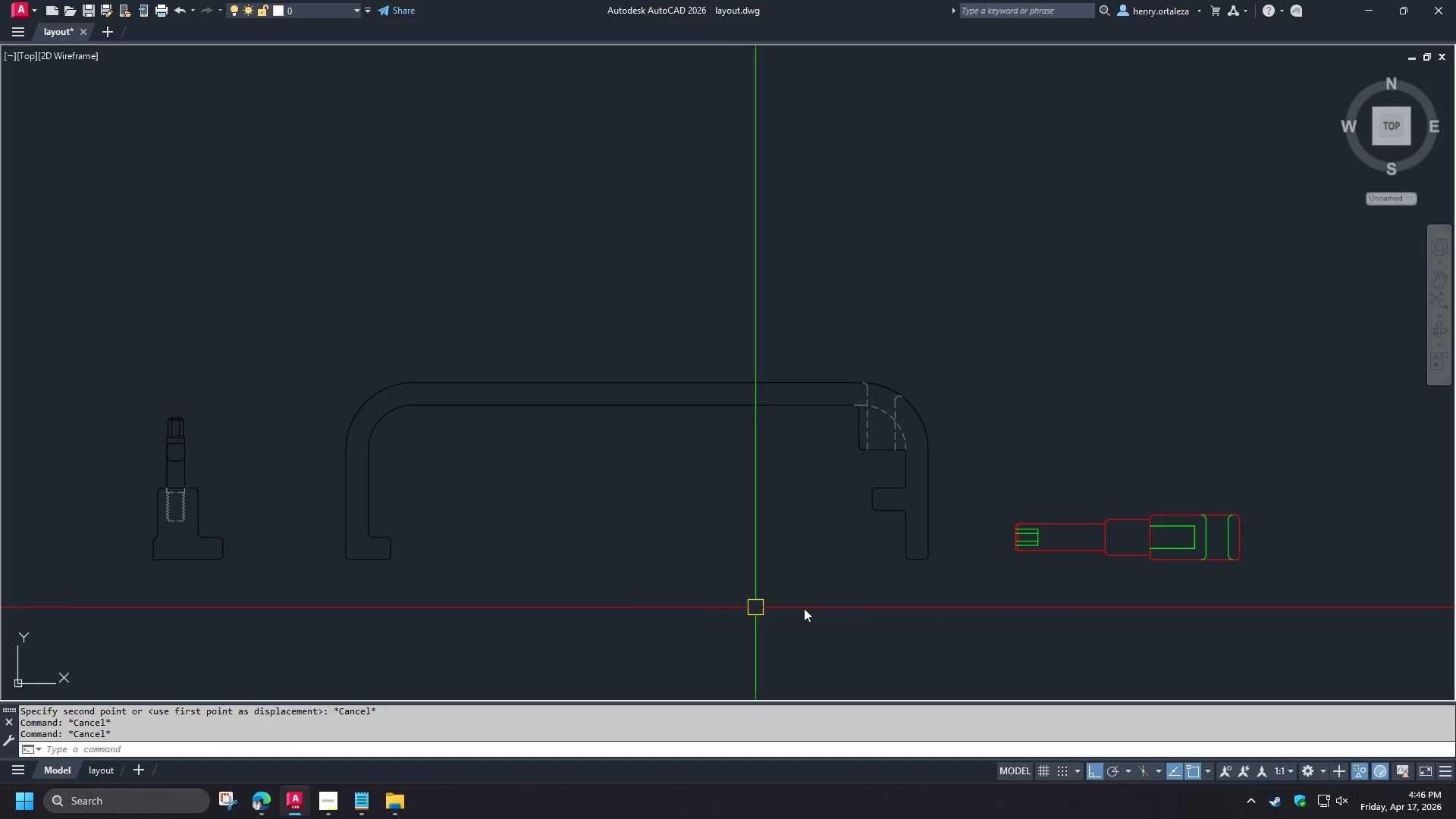 
type(ec )
 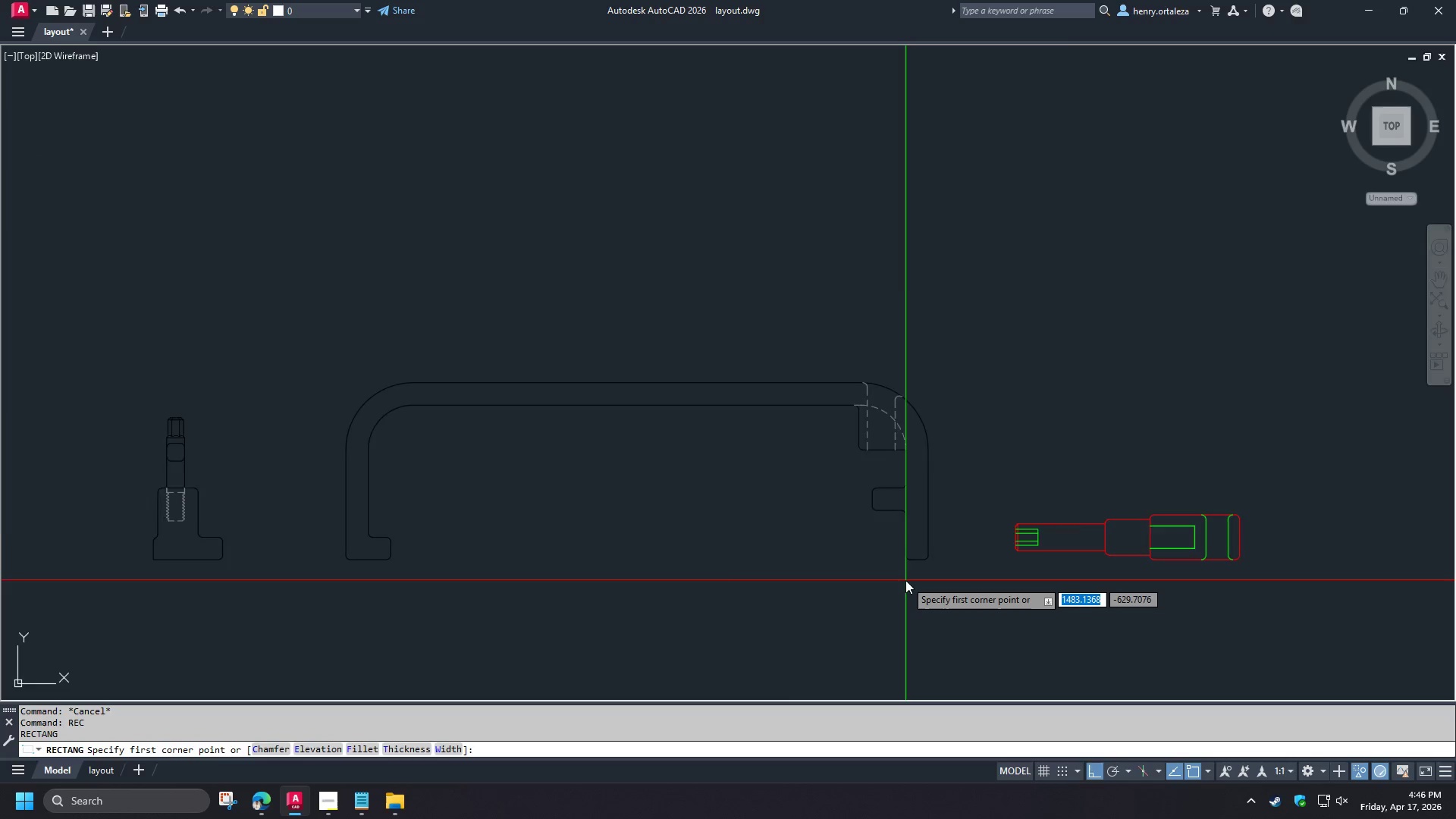 
scroll: coordinate [905, 576], scroll_direction: up, amount: 2.0
 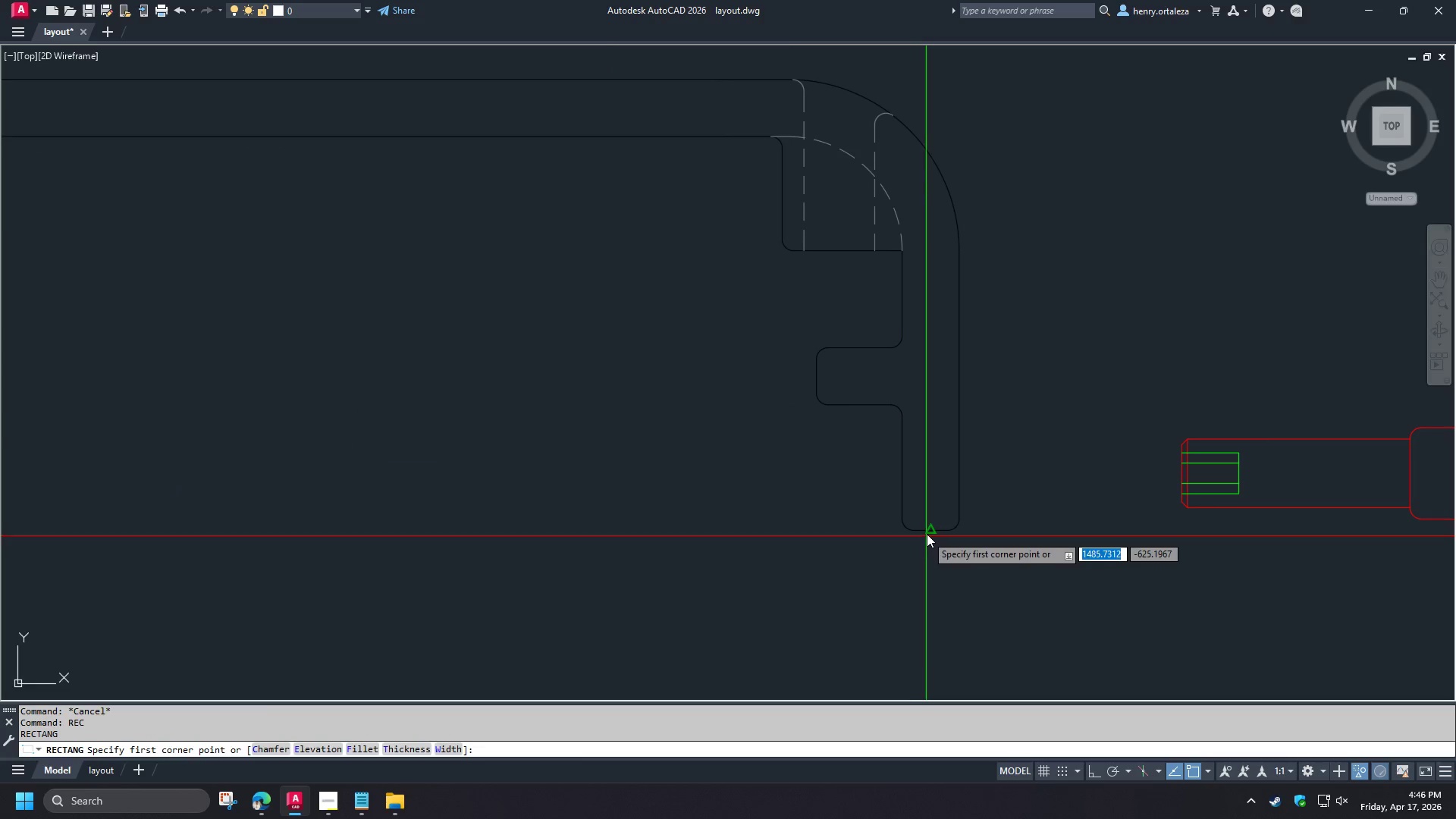 
left_click([927, 533])
 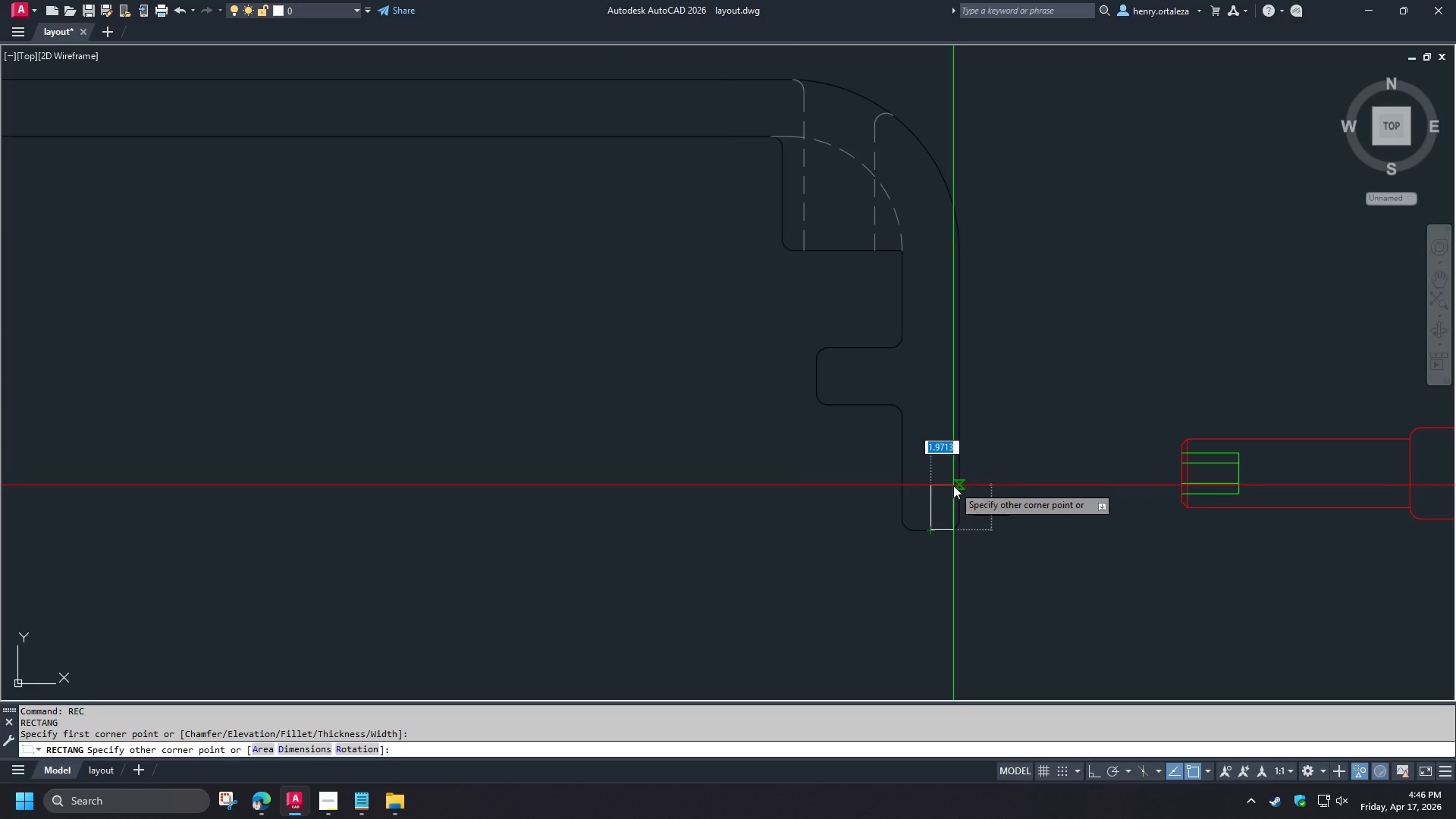 
left_click([953, 485])
 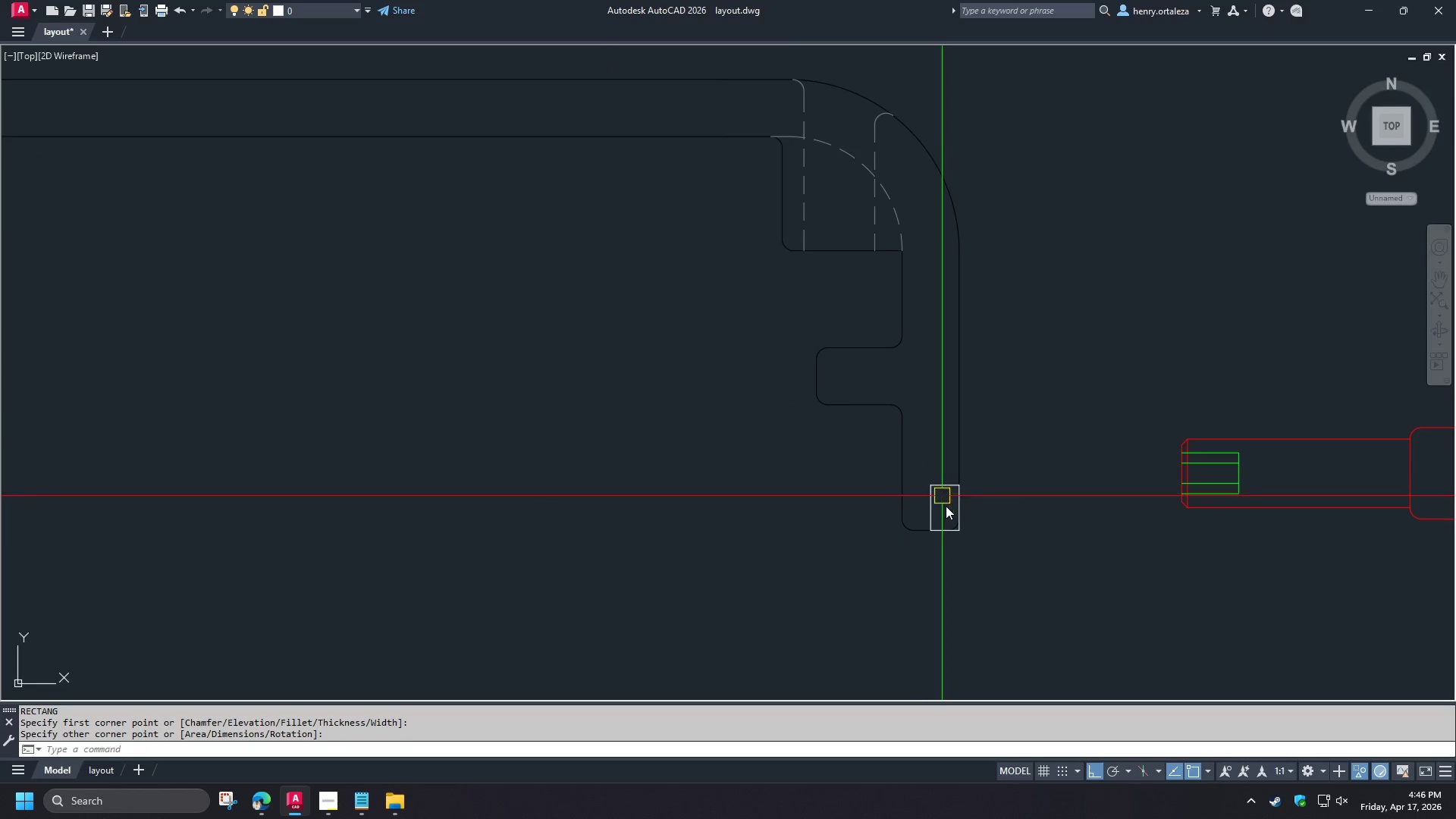 
scroll: coordinate [1012, 576], scroll_direction: down, amount: 3.0
 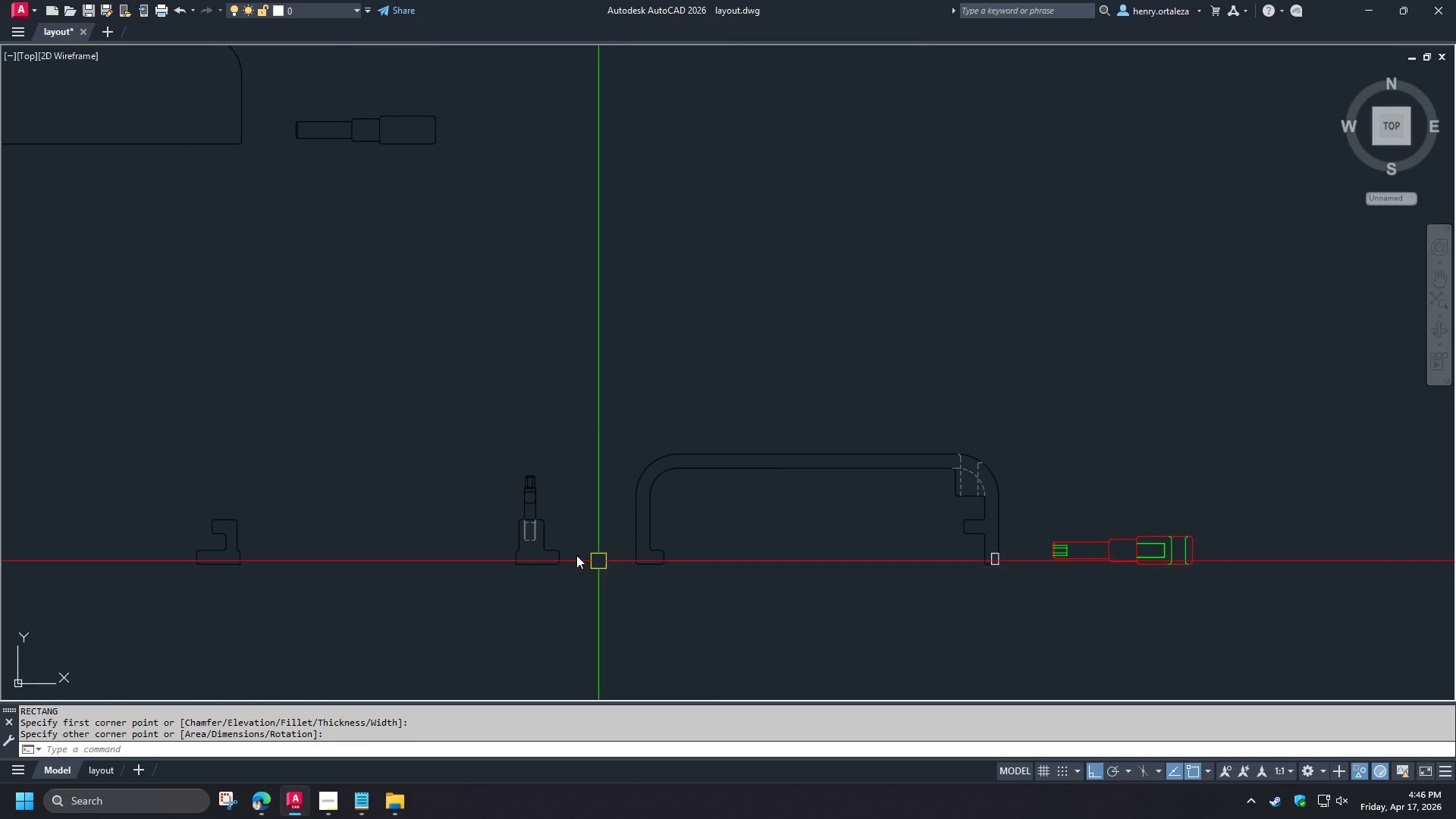 
scroll: coordinate [551, 548], scroll_direction: up, amount: 3.0
 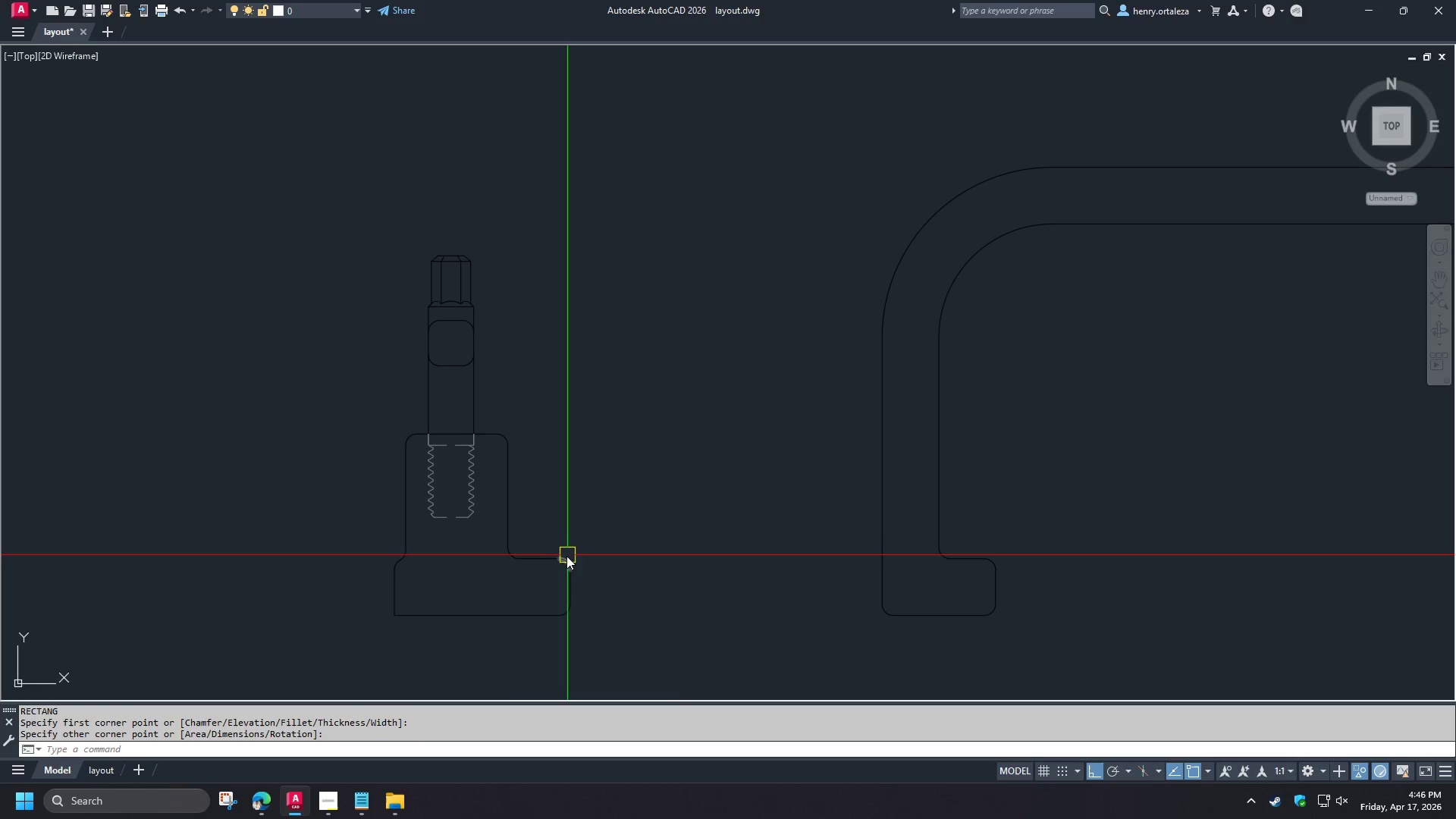 
scroll: coordinate [423, 560], scroll_direction: down, amount: 2.0
 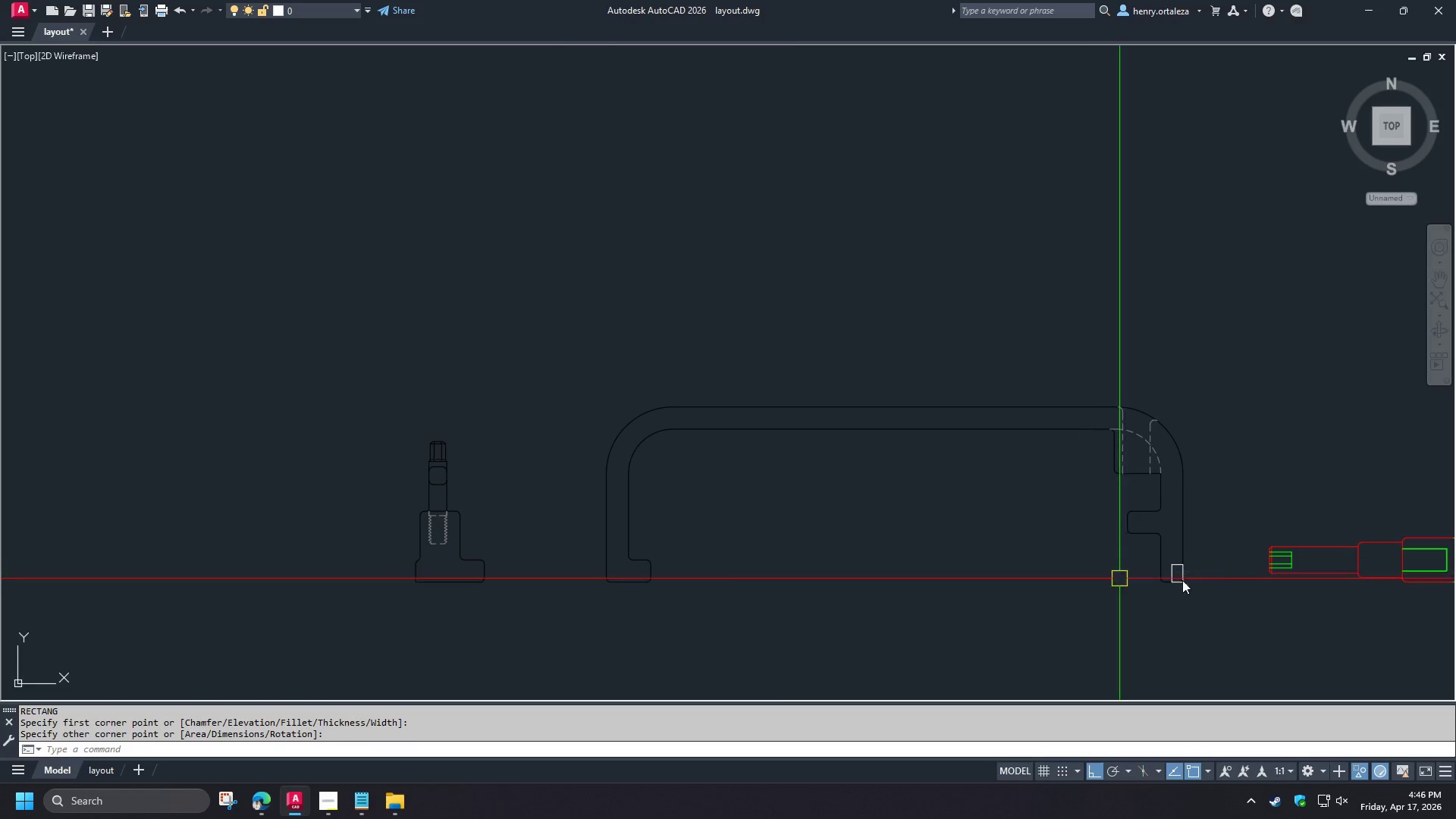 
scroll: coordinate [1219, 583], scroll_direction: up, amount: 2.0
 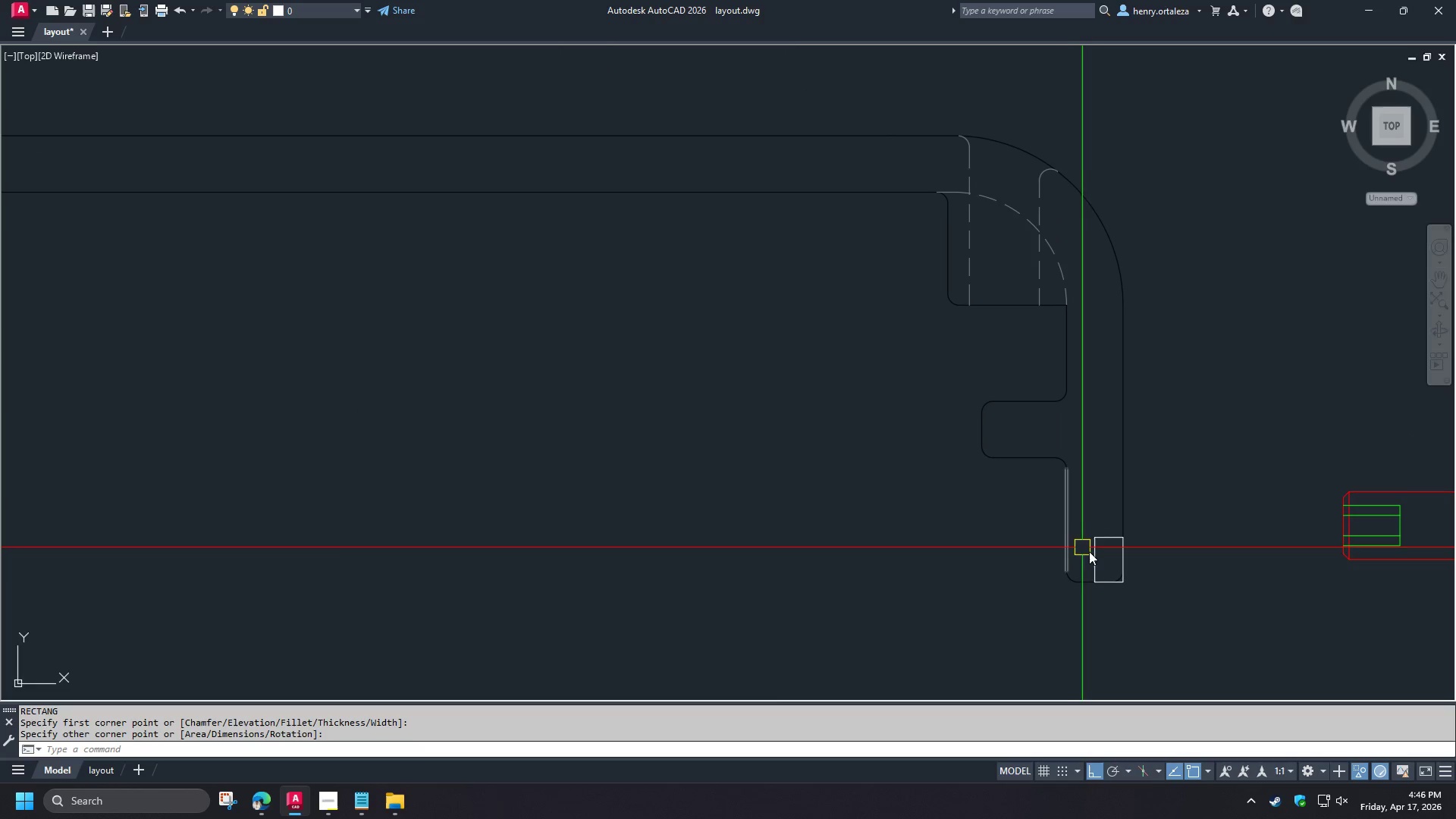 
left_click([1094, 554])
 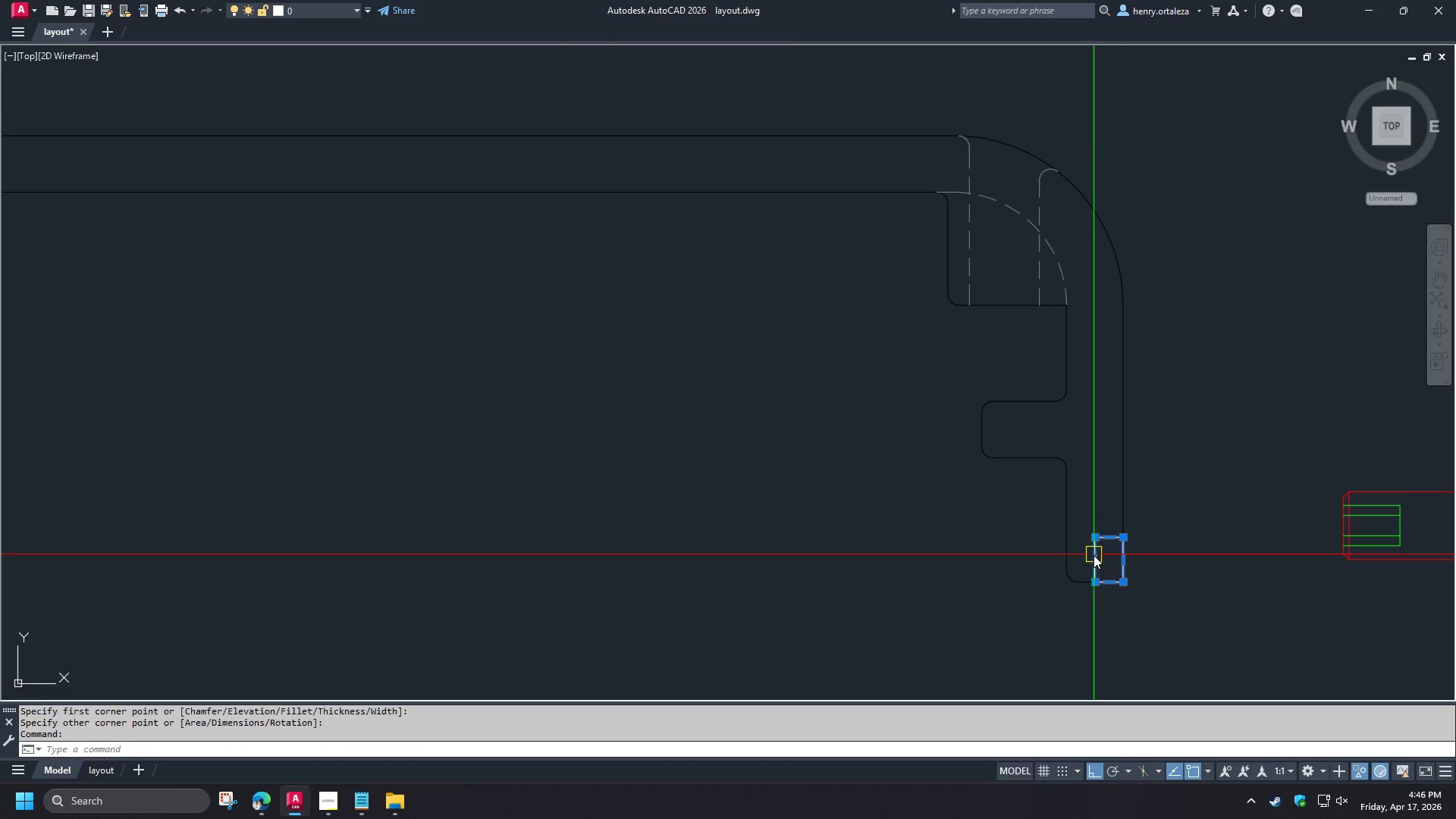 
key(E)
 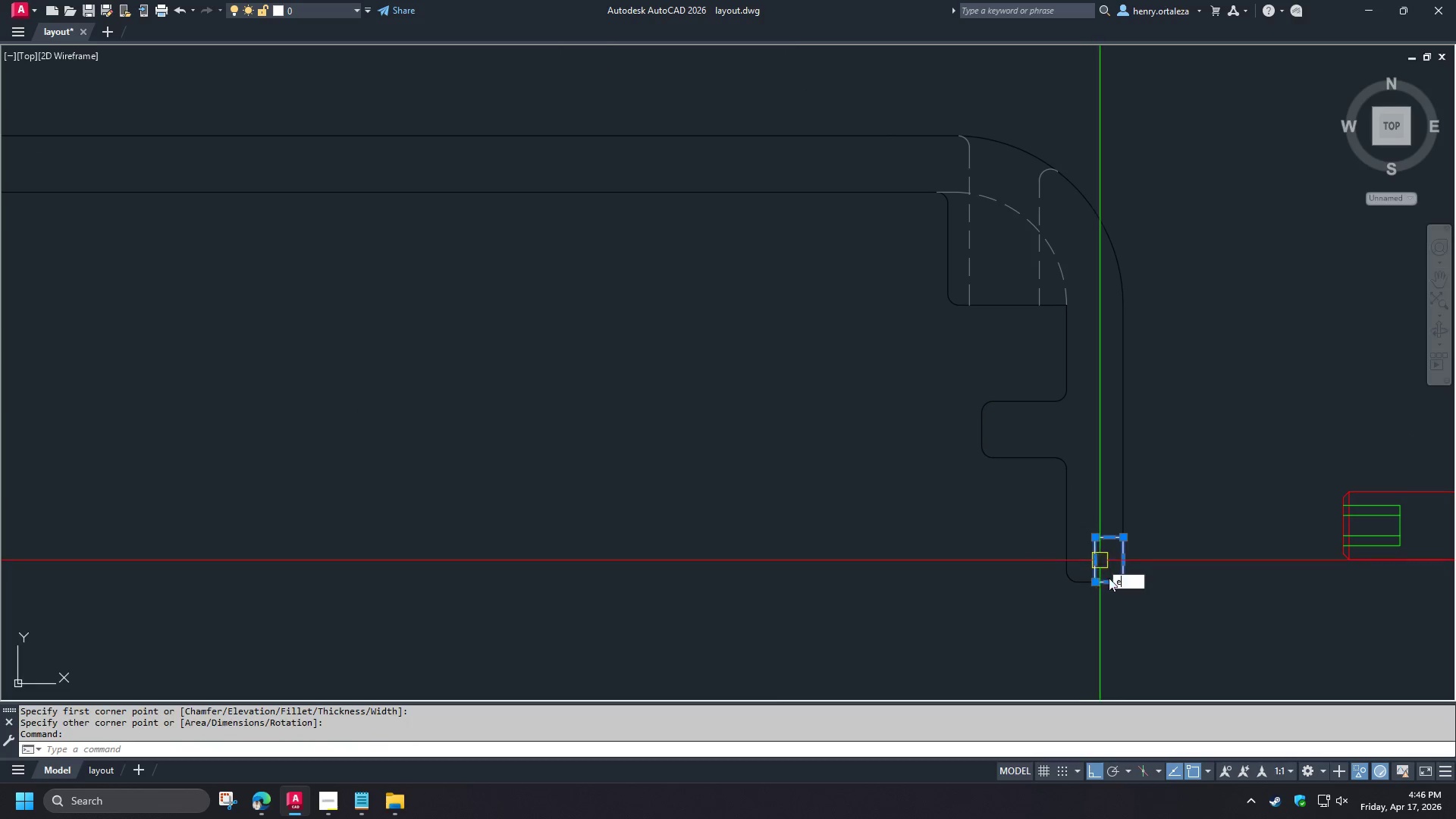 
key(Space)
 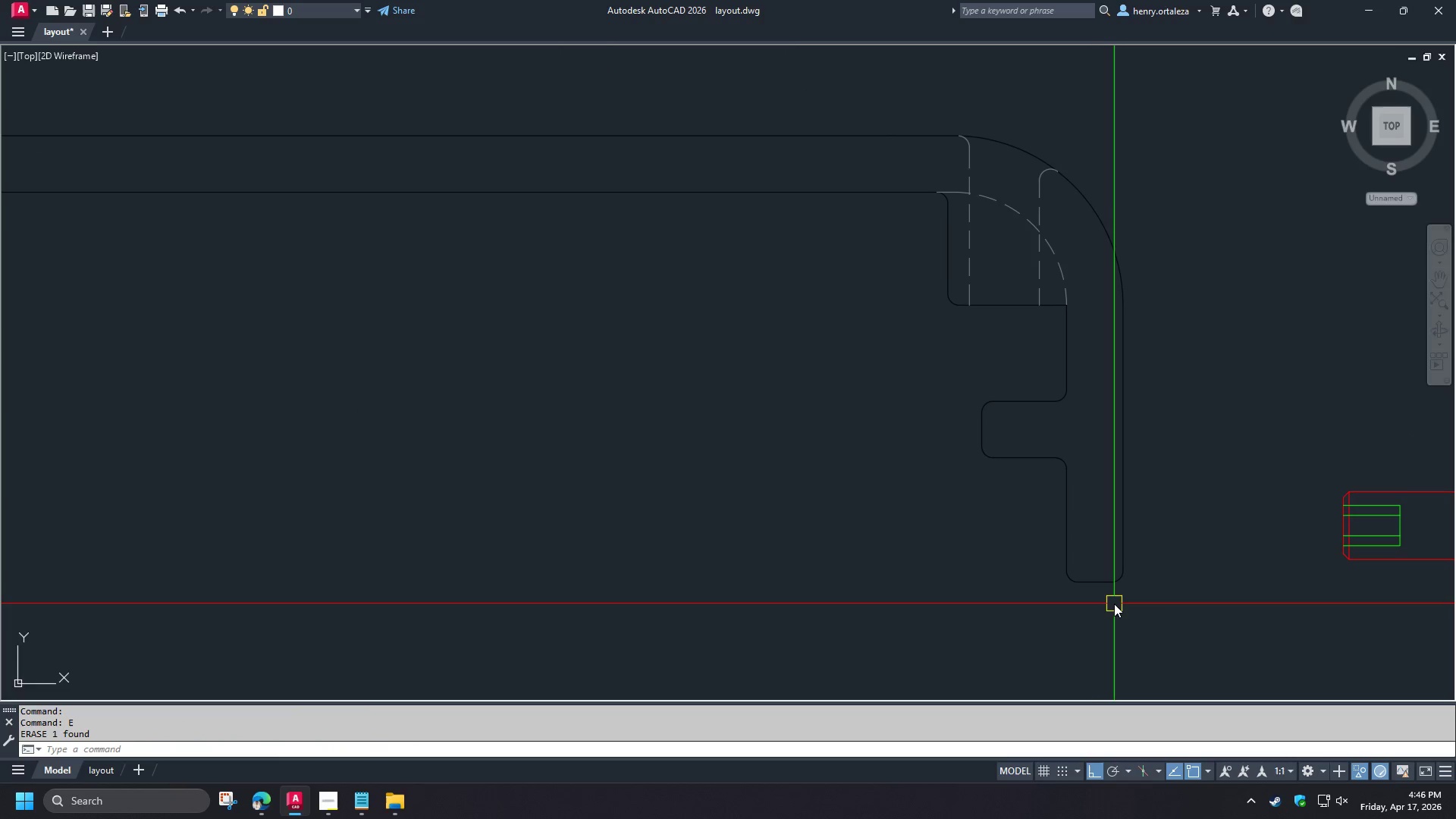 
key(Control+Z)
 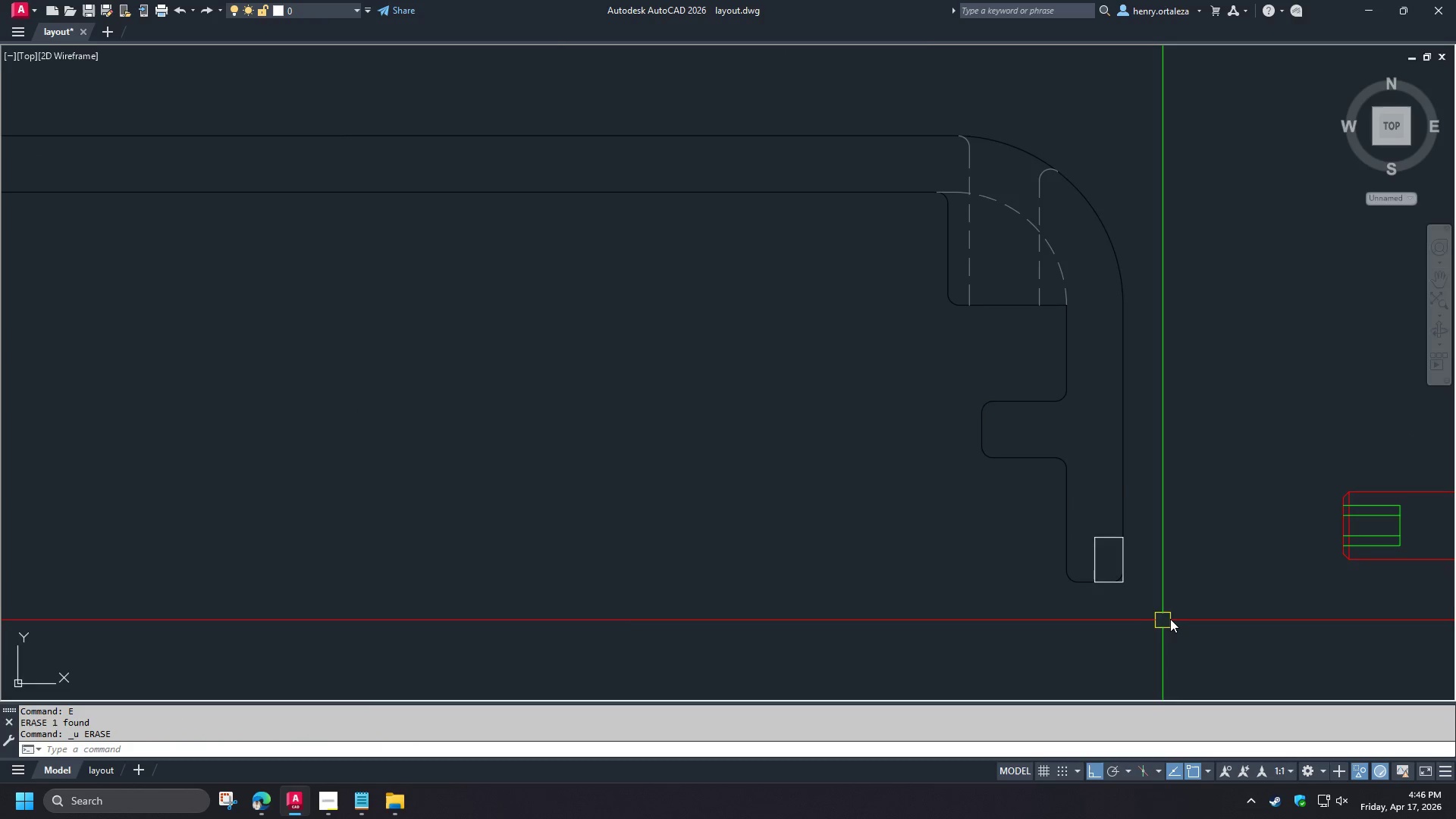 
scroll: coordinate [1170, 619], scroll_direction: down, amount: 2.0
 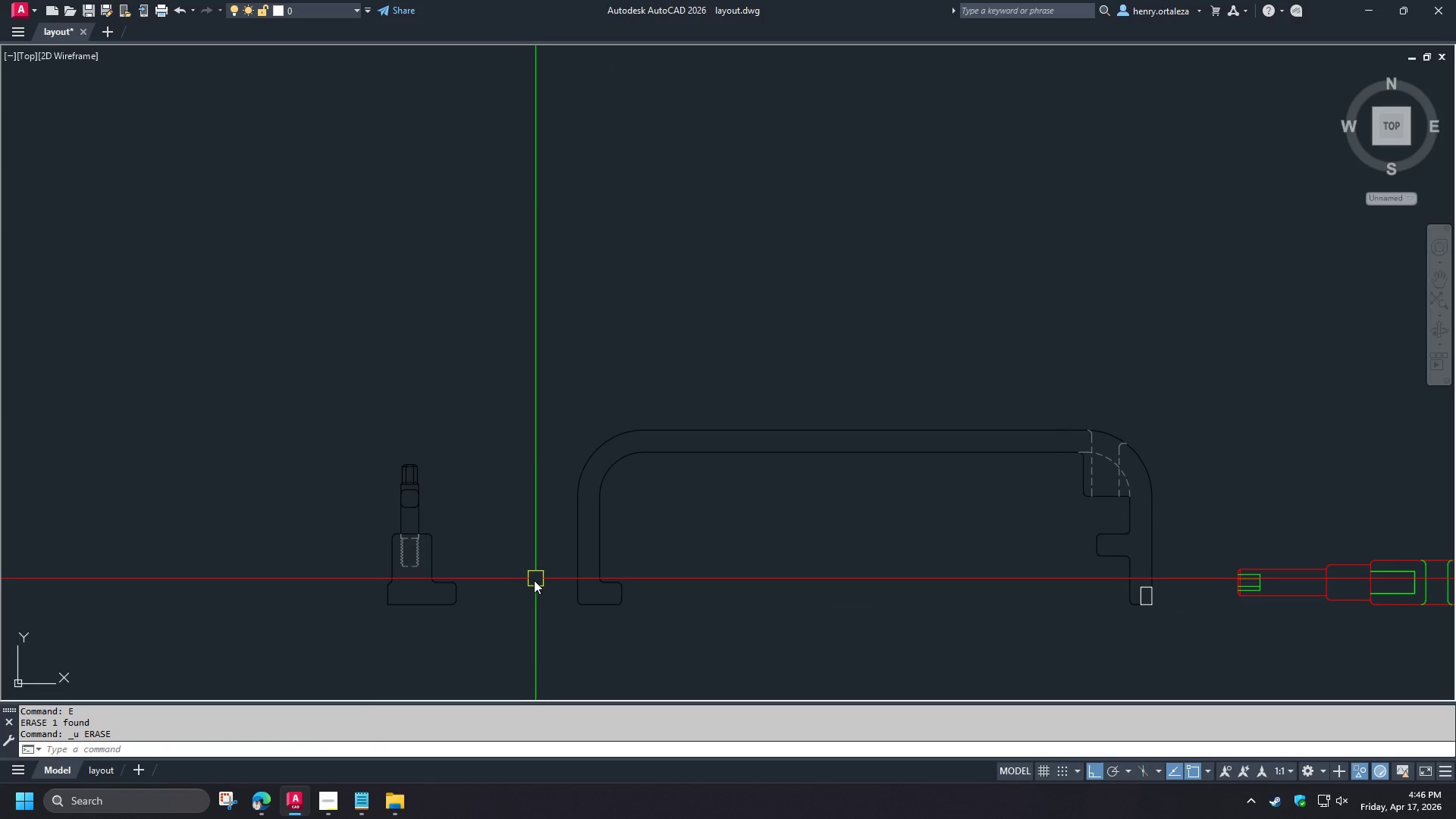 
scroll: coordinate [504, 589], scroll_direction: up, amount: 3.0
 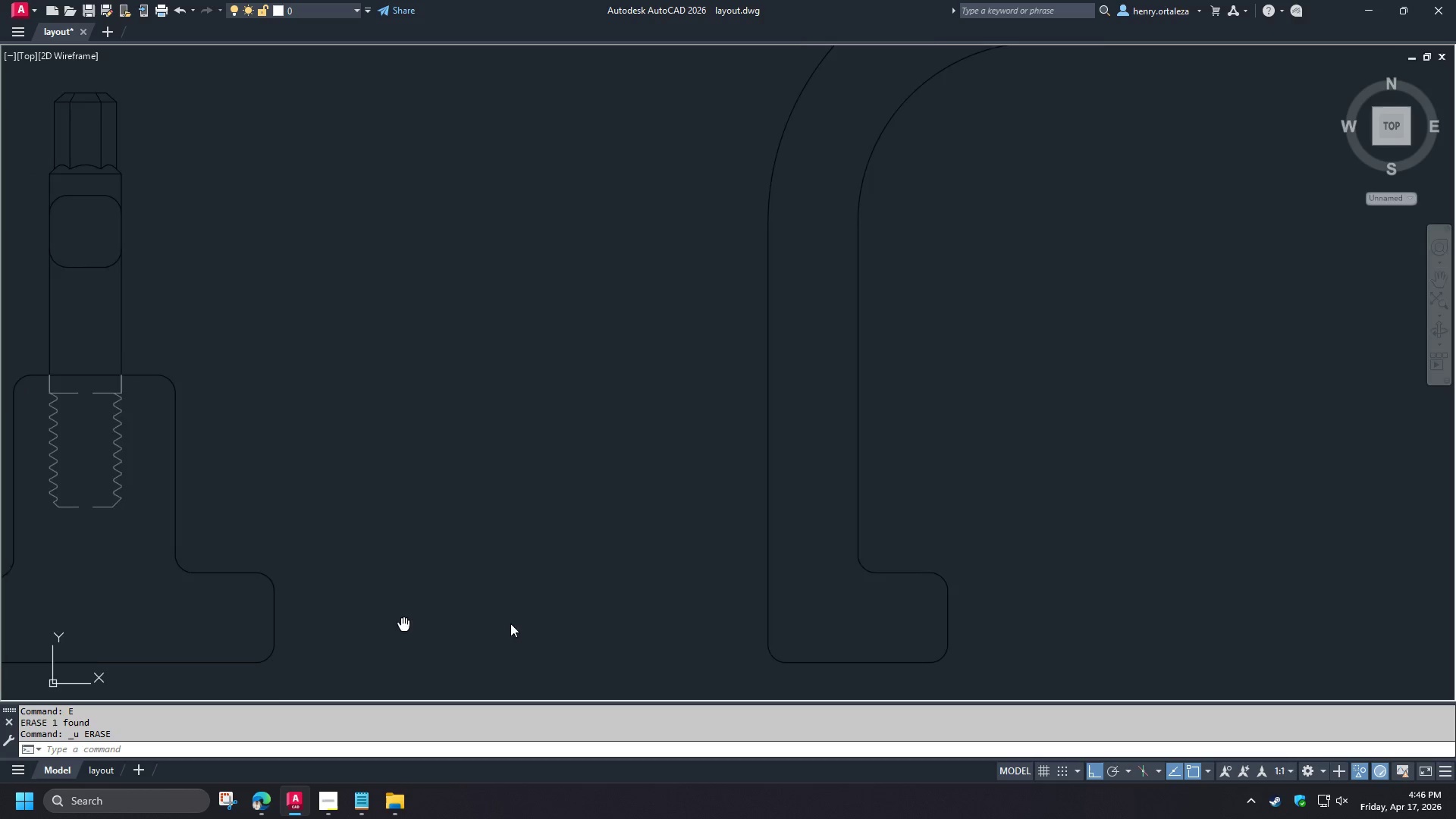 
type(rec )
 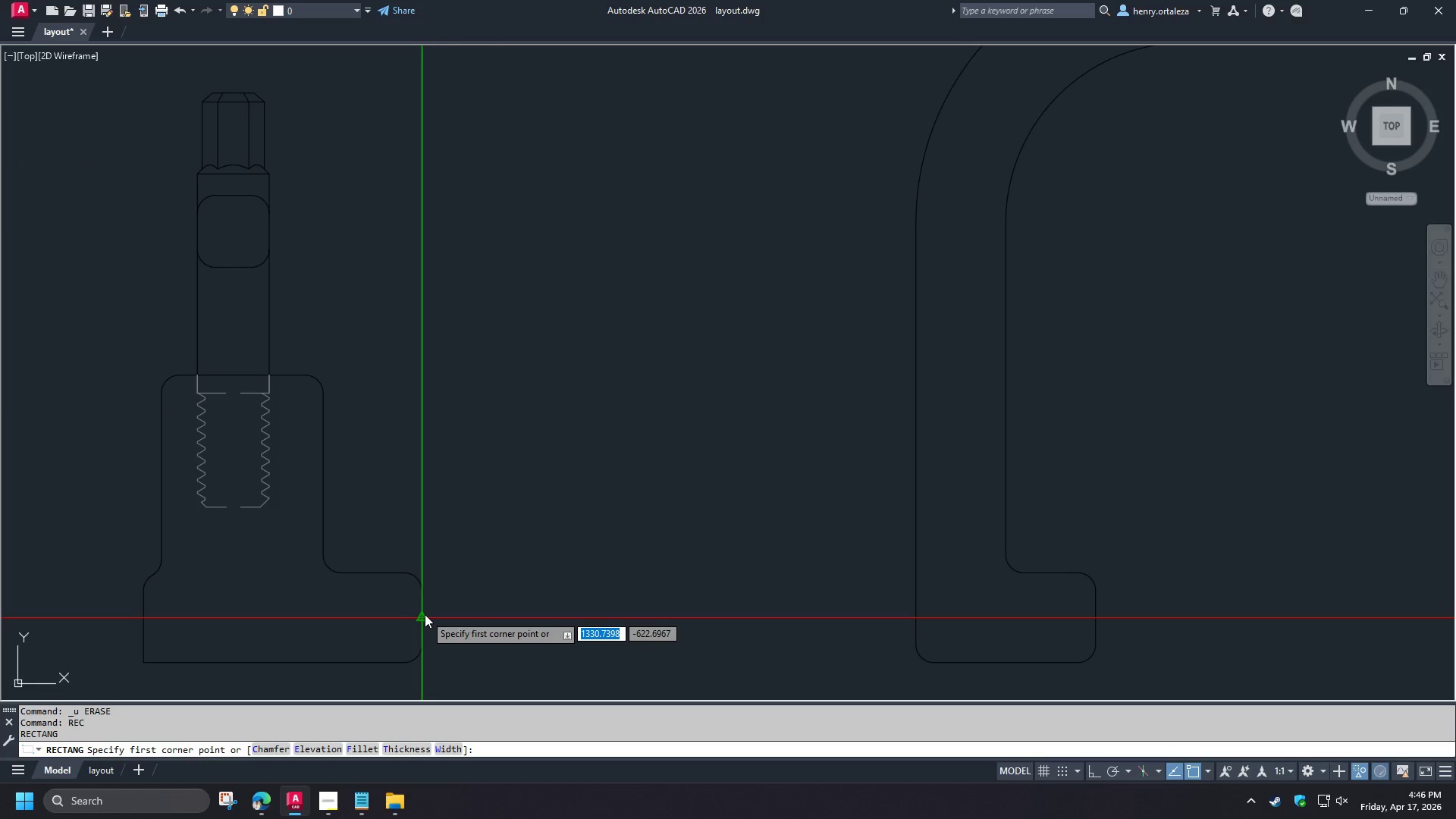 
left_click([425, 614])
 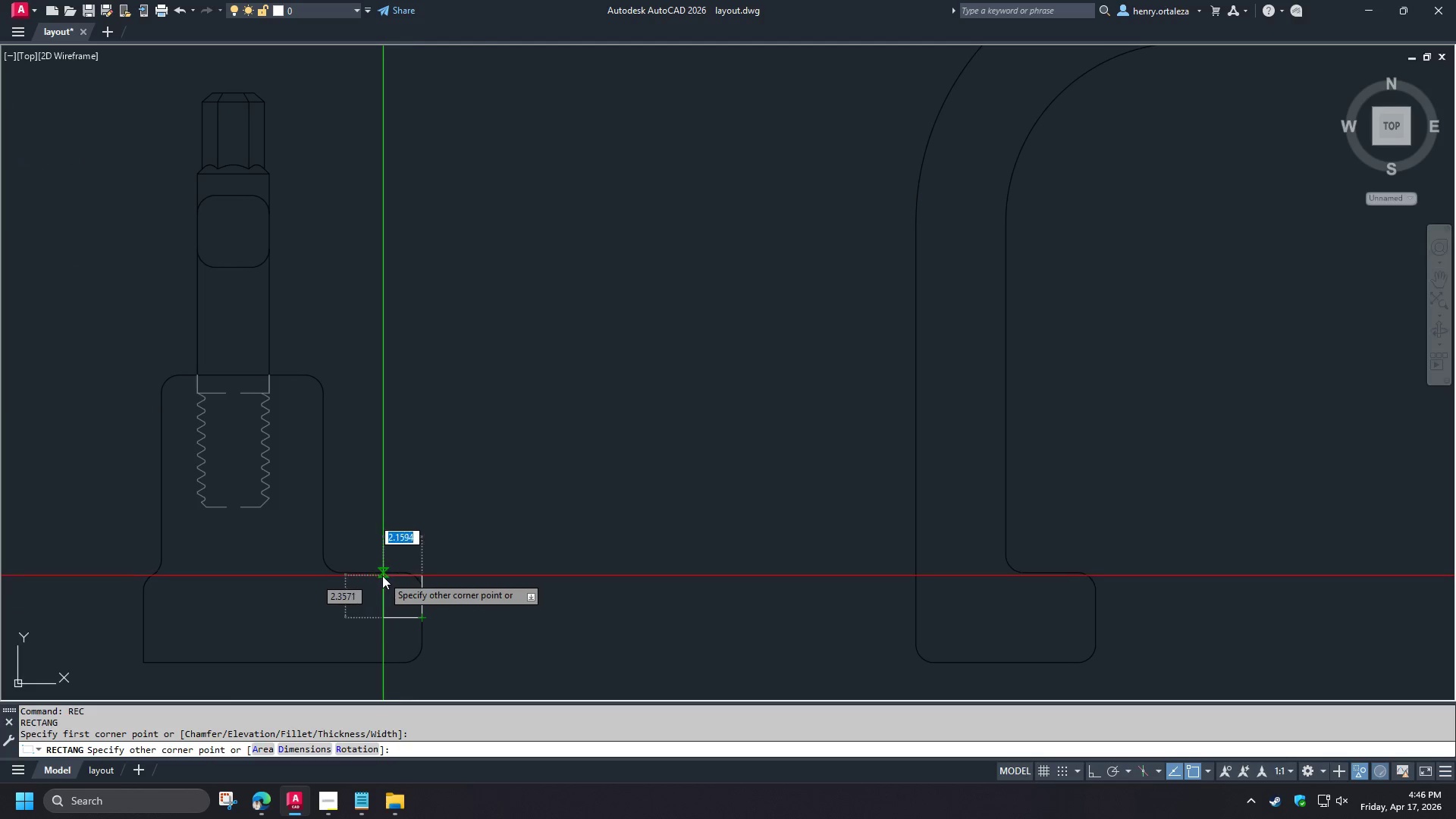 
left_click([382, 576])
 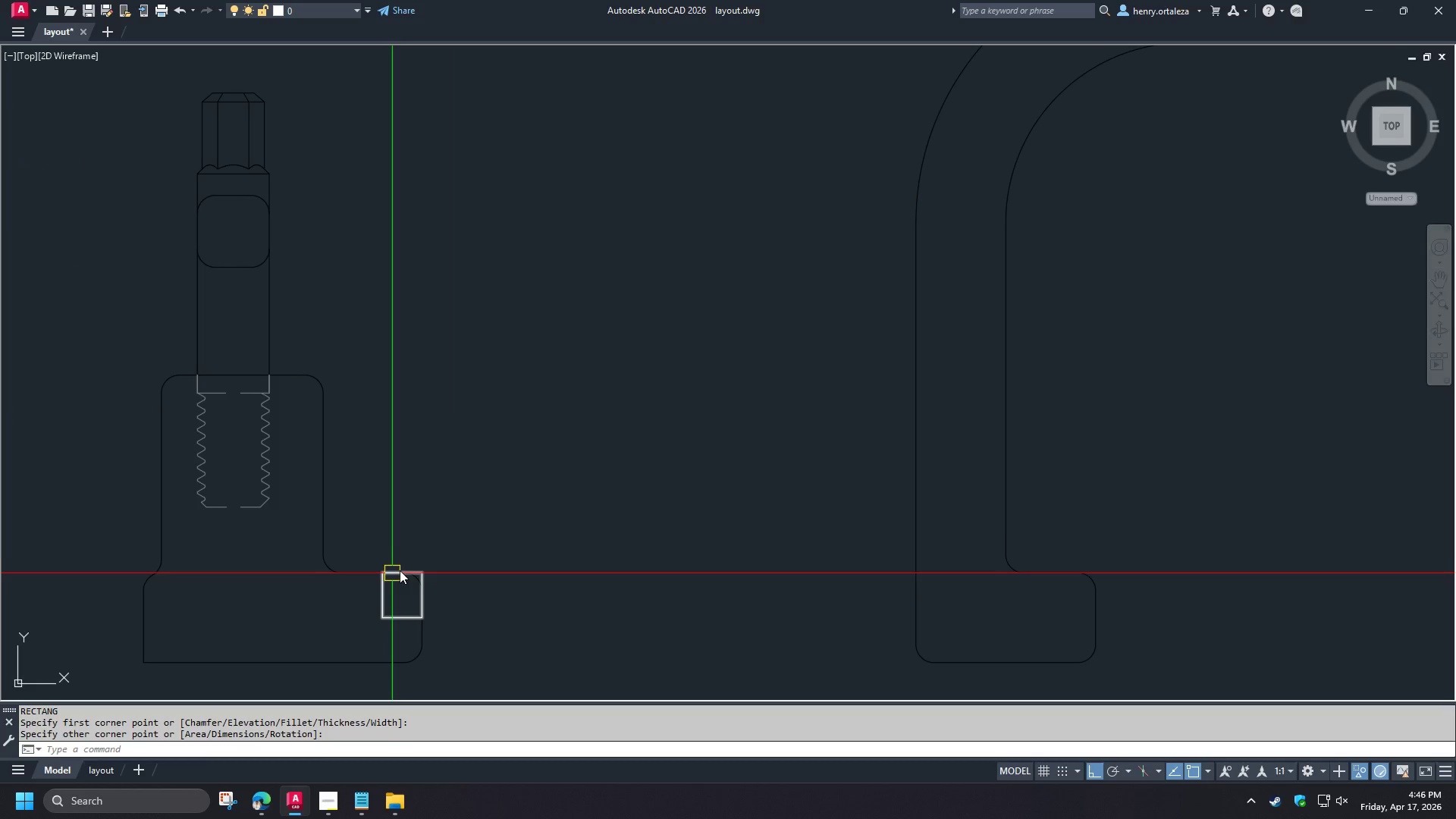 
scroll: coordinate [427, 550], scroll_direction: up, amount: 1.0
 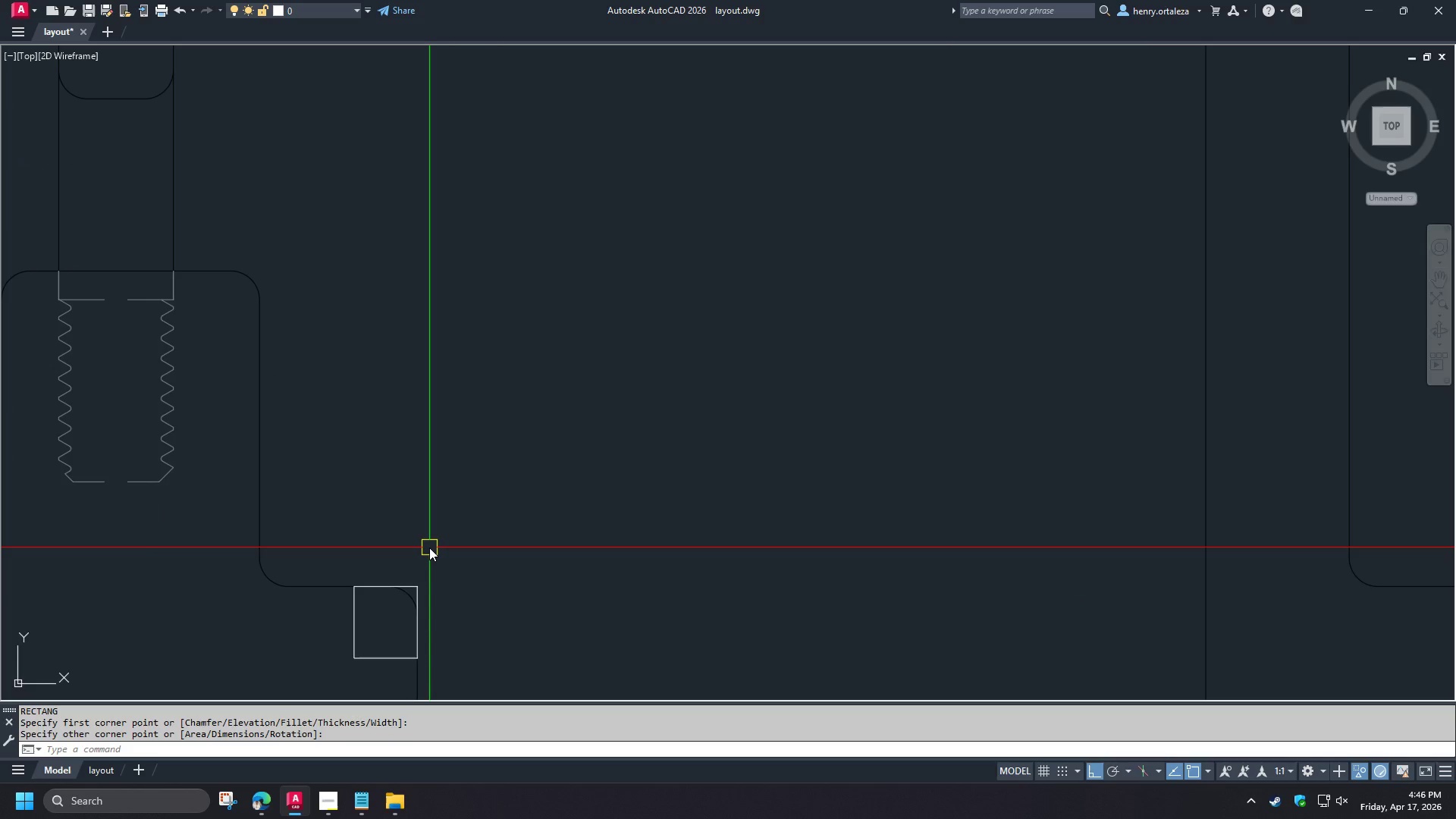 
key(O)
 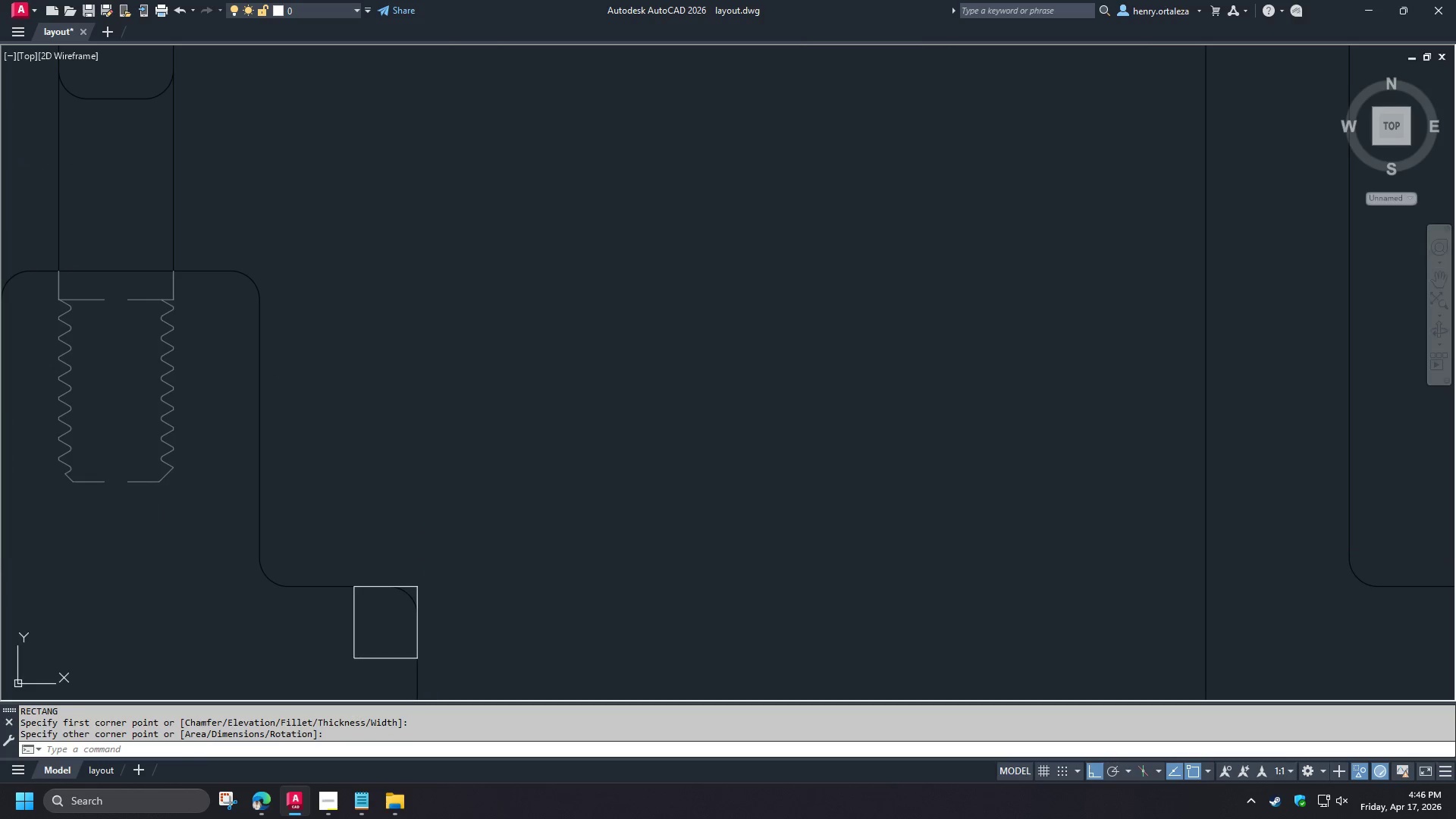 
key(Space)
 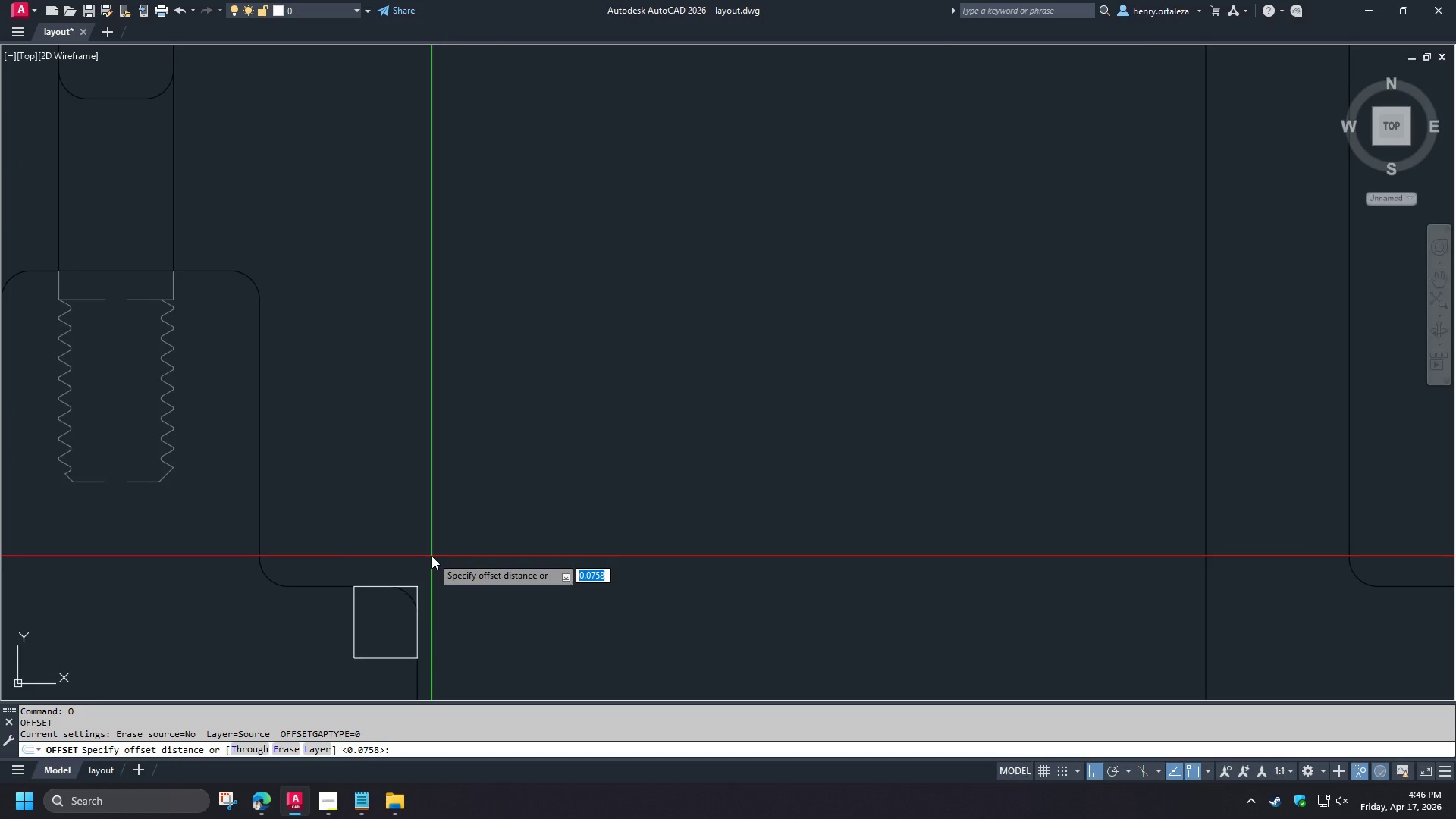 
key(Escape)
 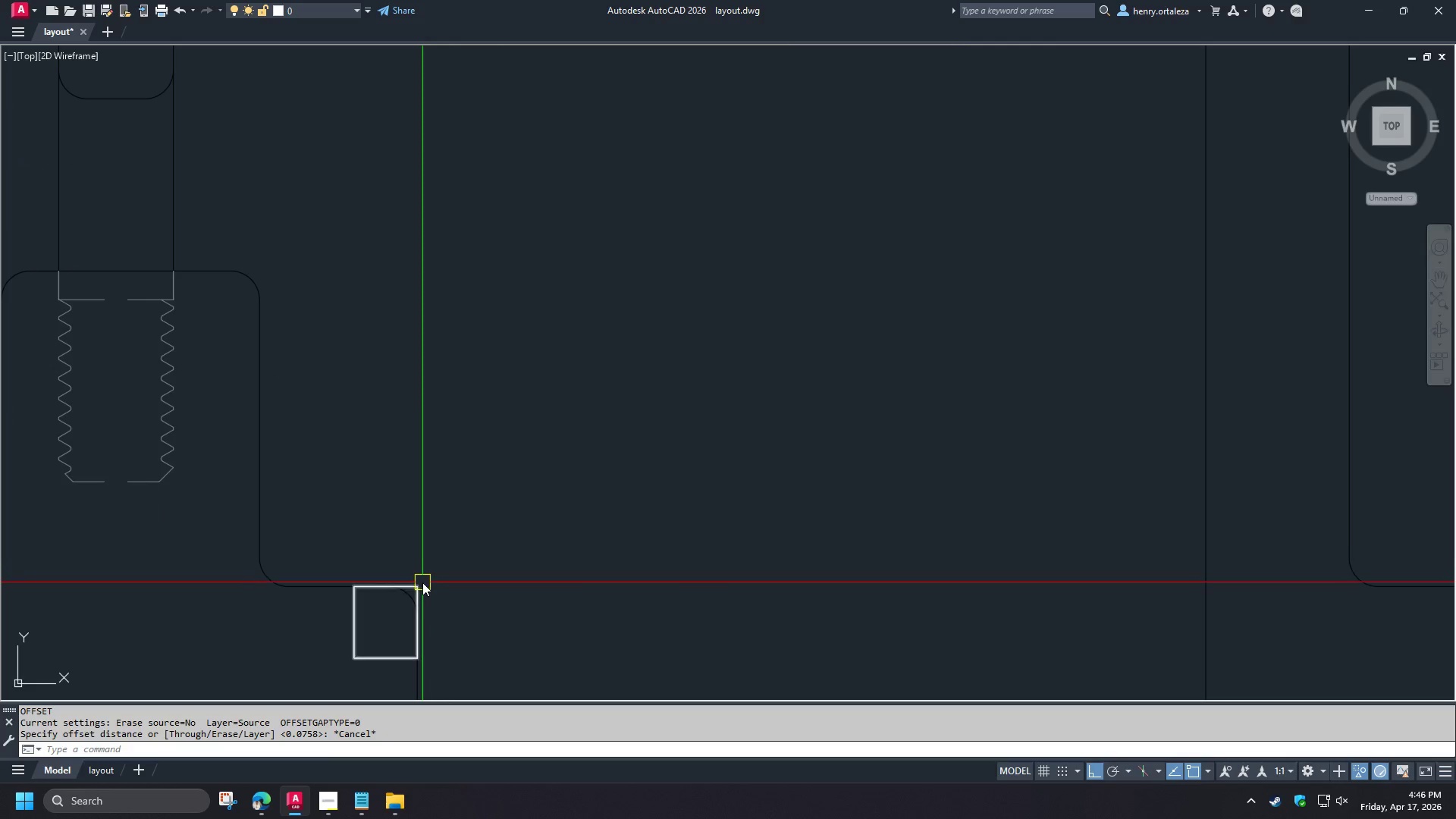 
left_click([422, 582])
 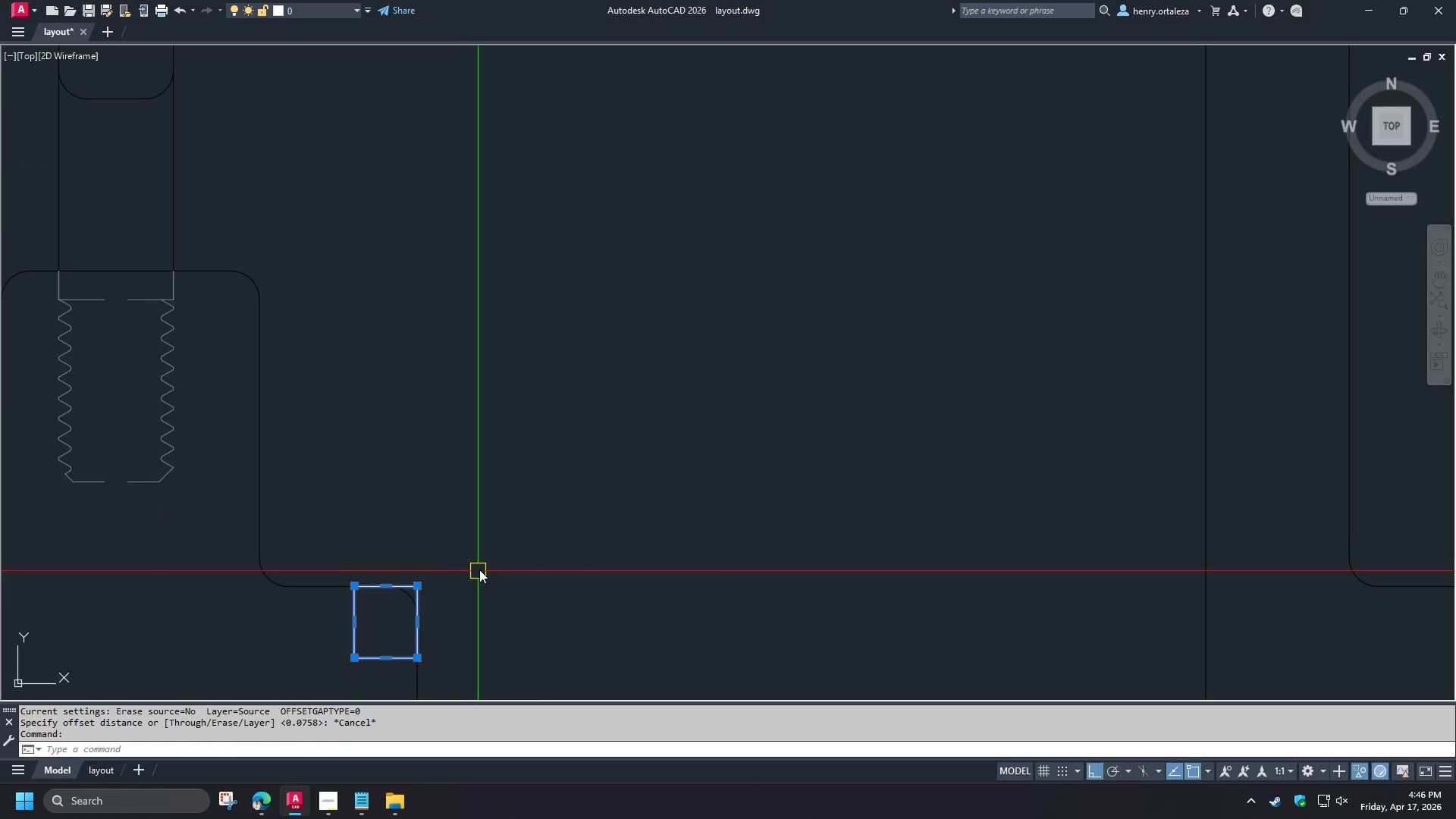 
key(M)
 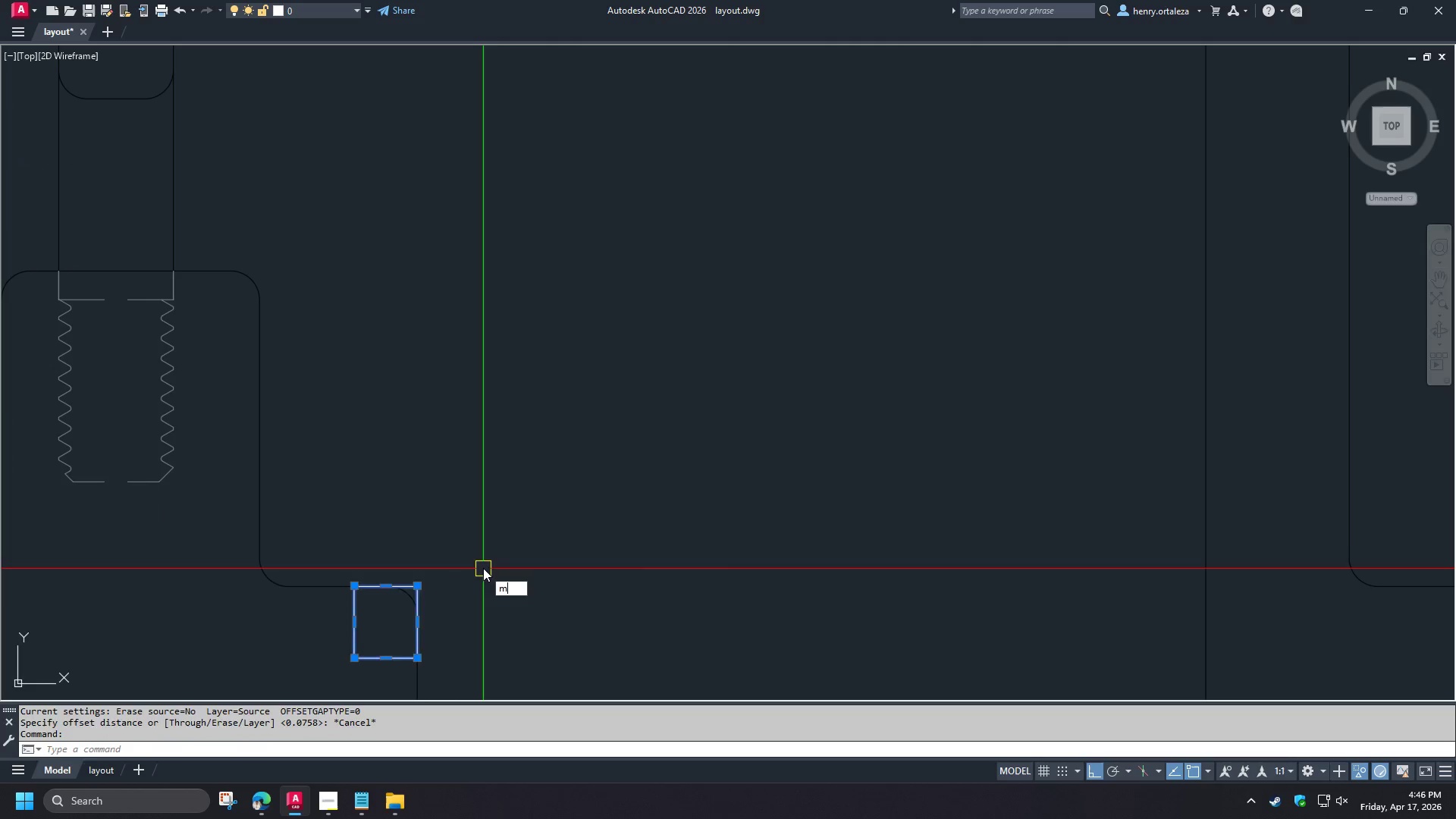 
key(Space)
 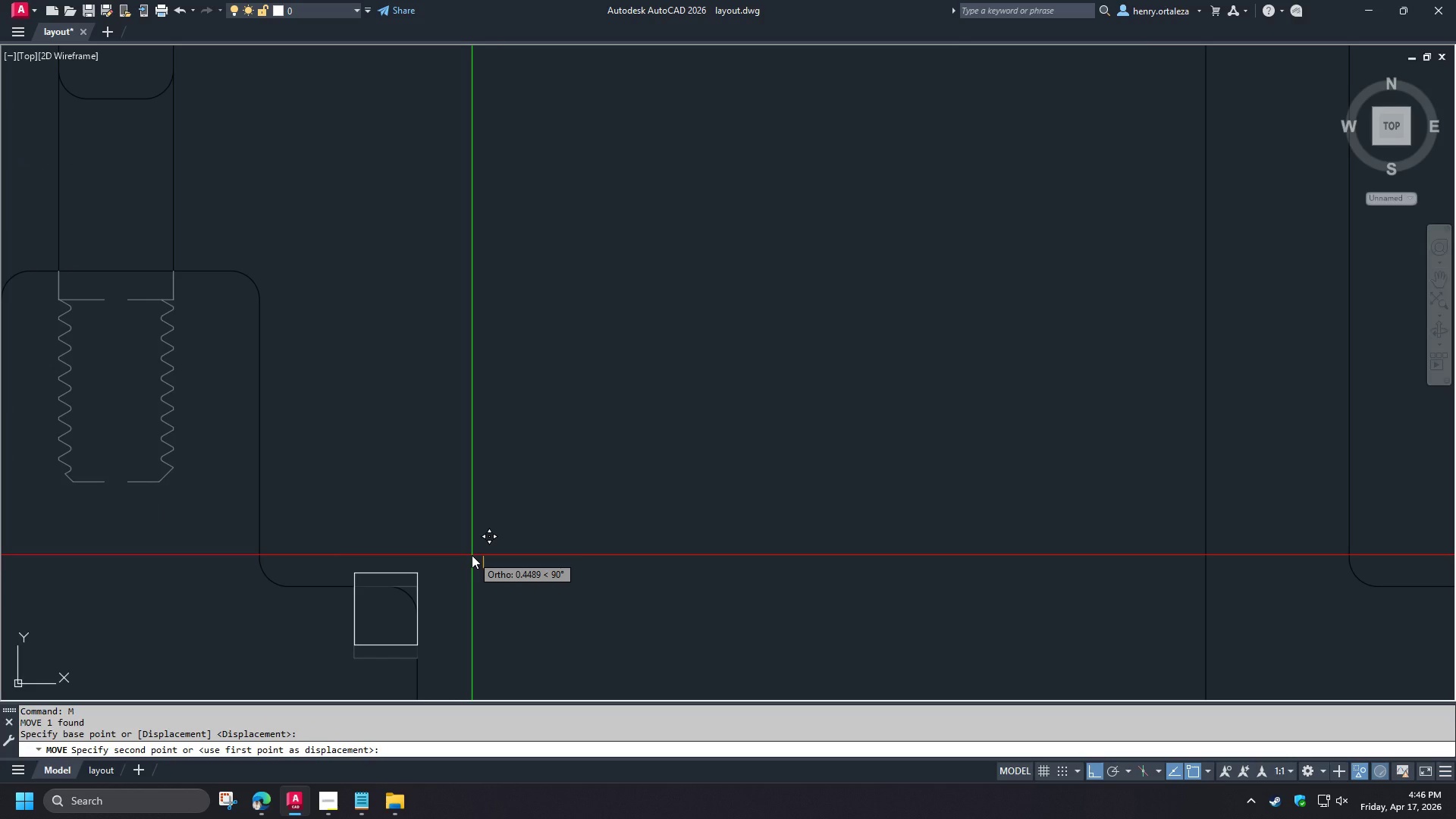 
key(NumpadDecimal)
 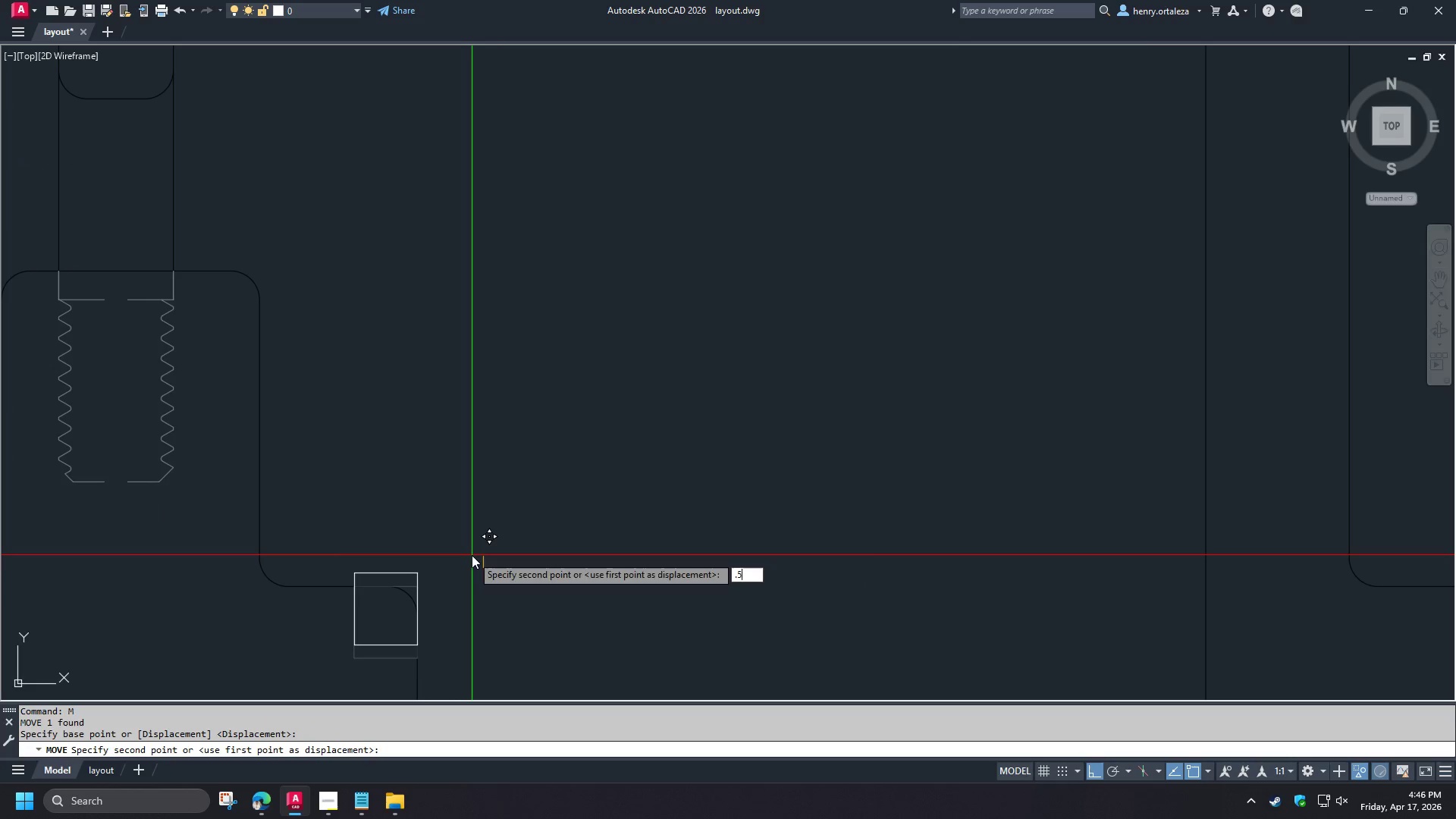 
key(Numpad5)
 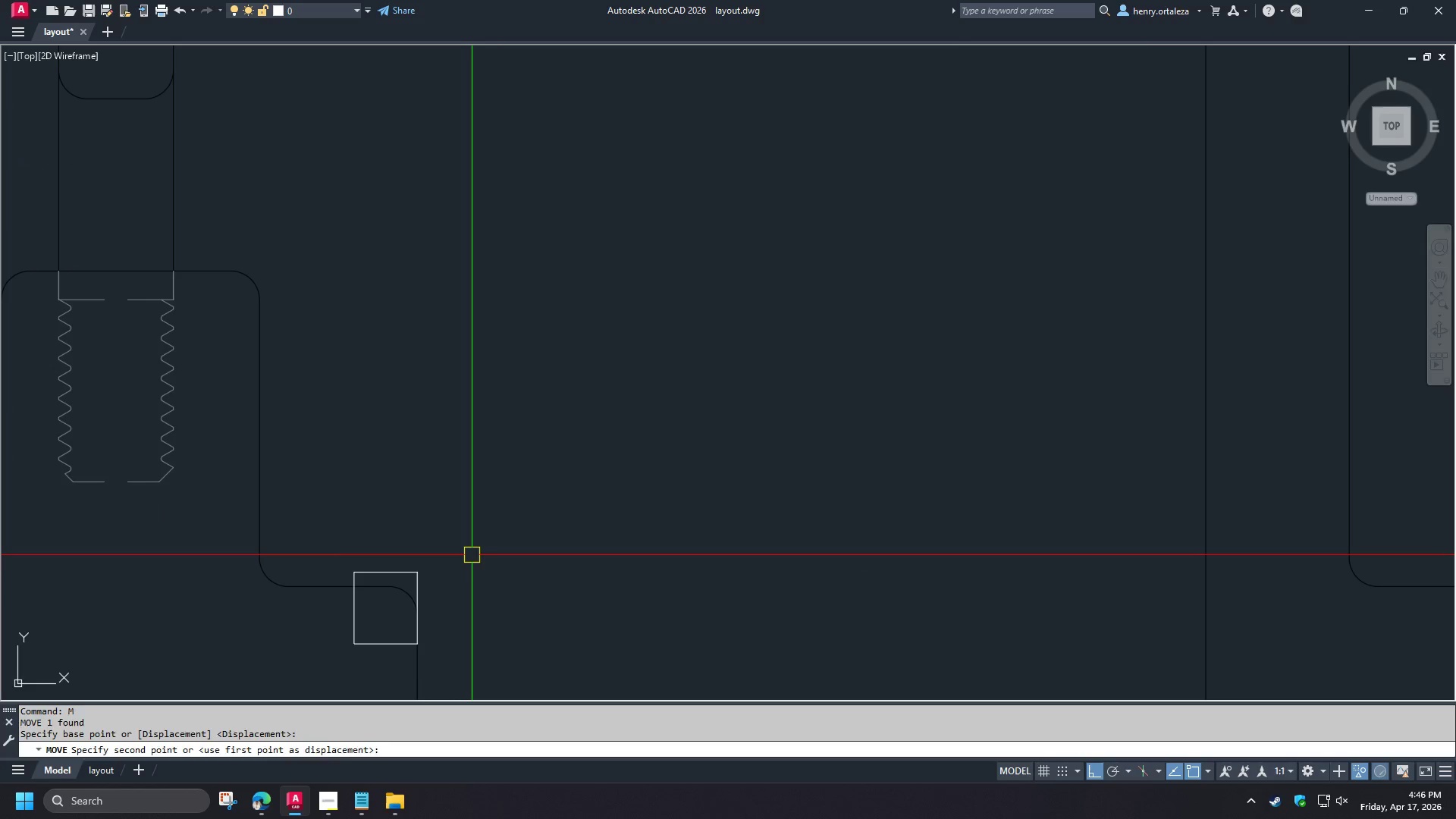 
key(NumpadEnter)
 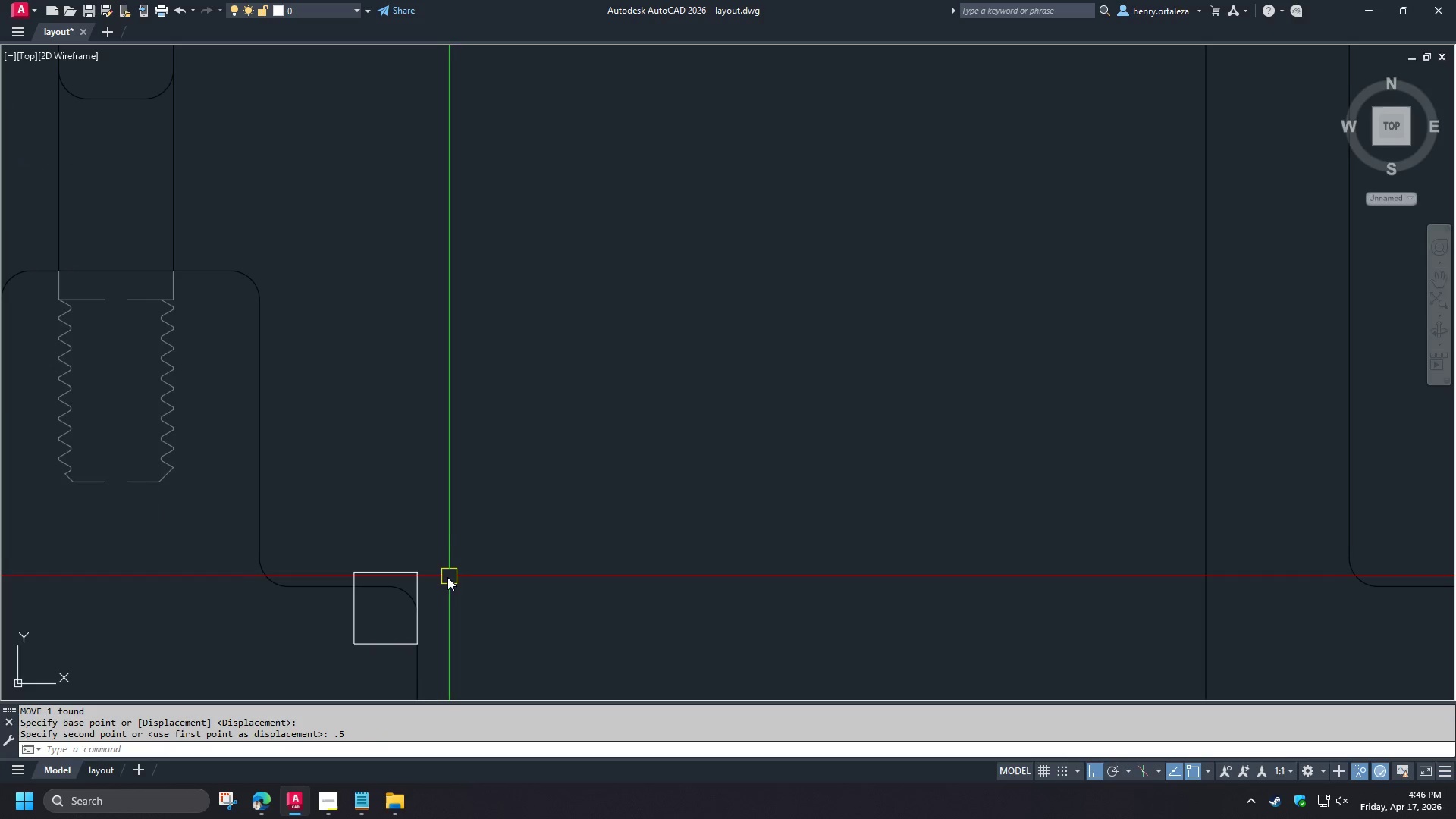 
scroll: coordinate [631, 532], scroll_direction: down, amount: 5.0
 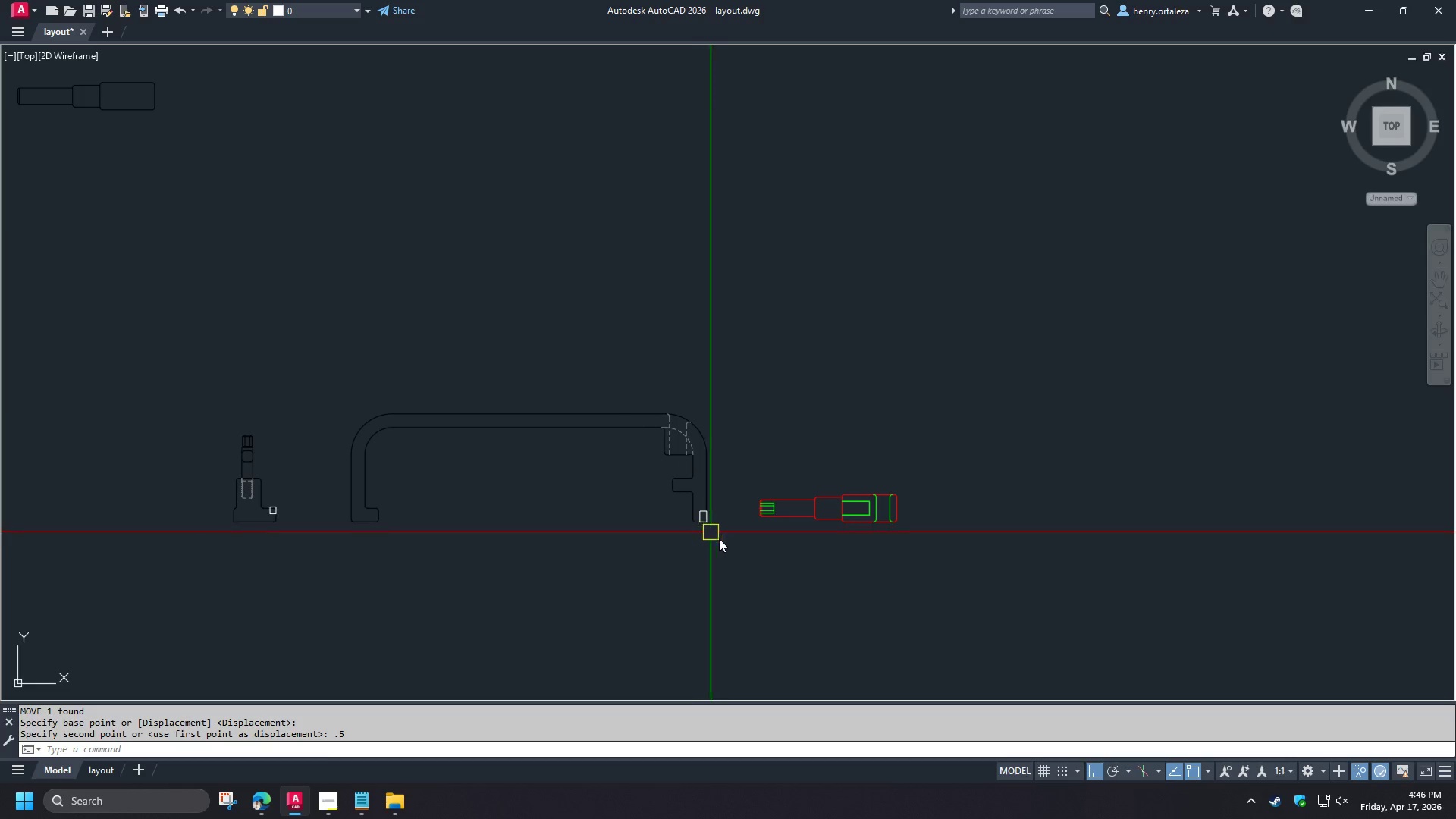 
left_click_drag(start_coordinate=[730, 550], to_coordinate=[725, 544])
 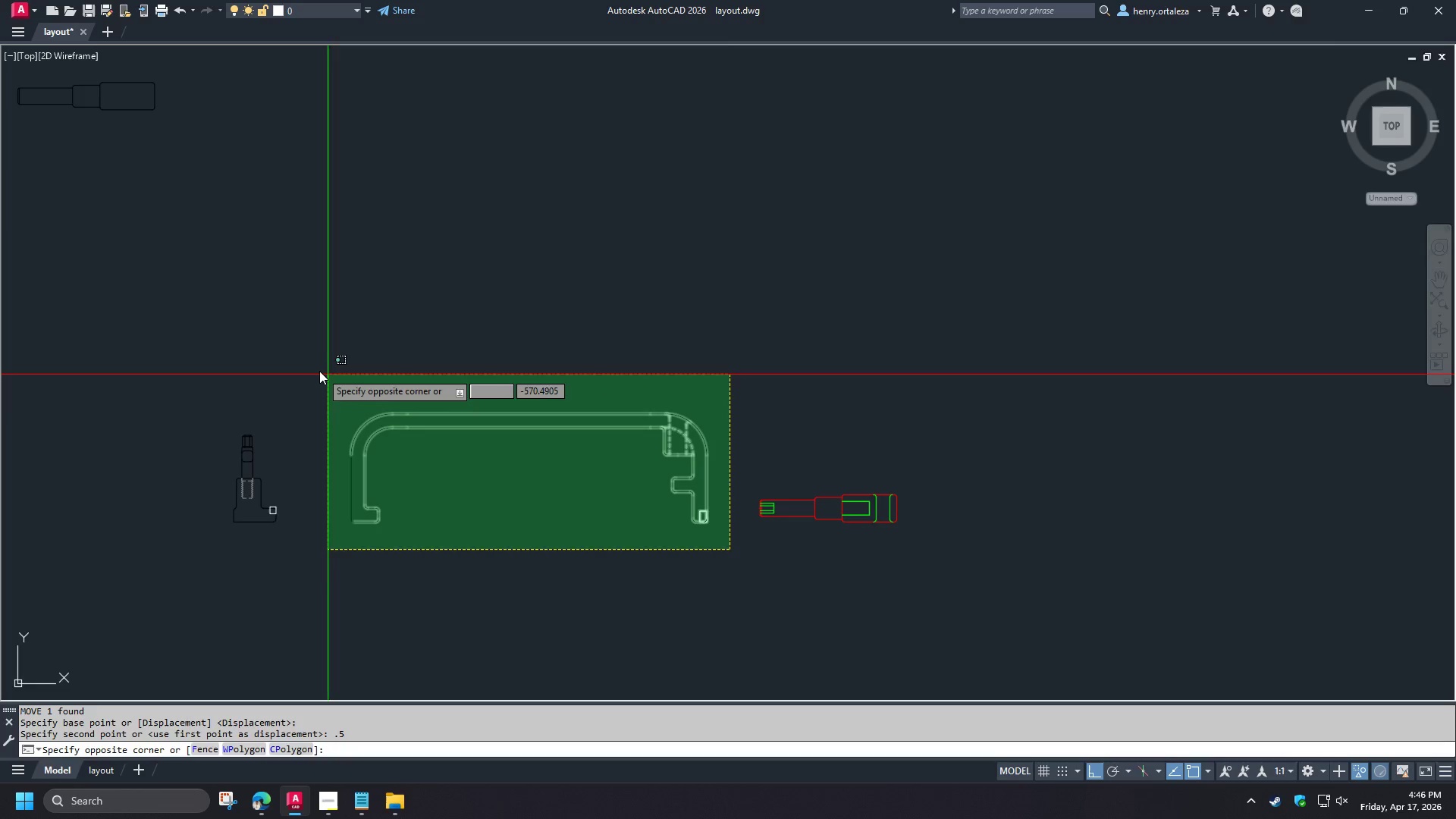 
left_click([319, 371])
 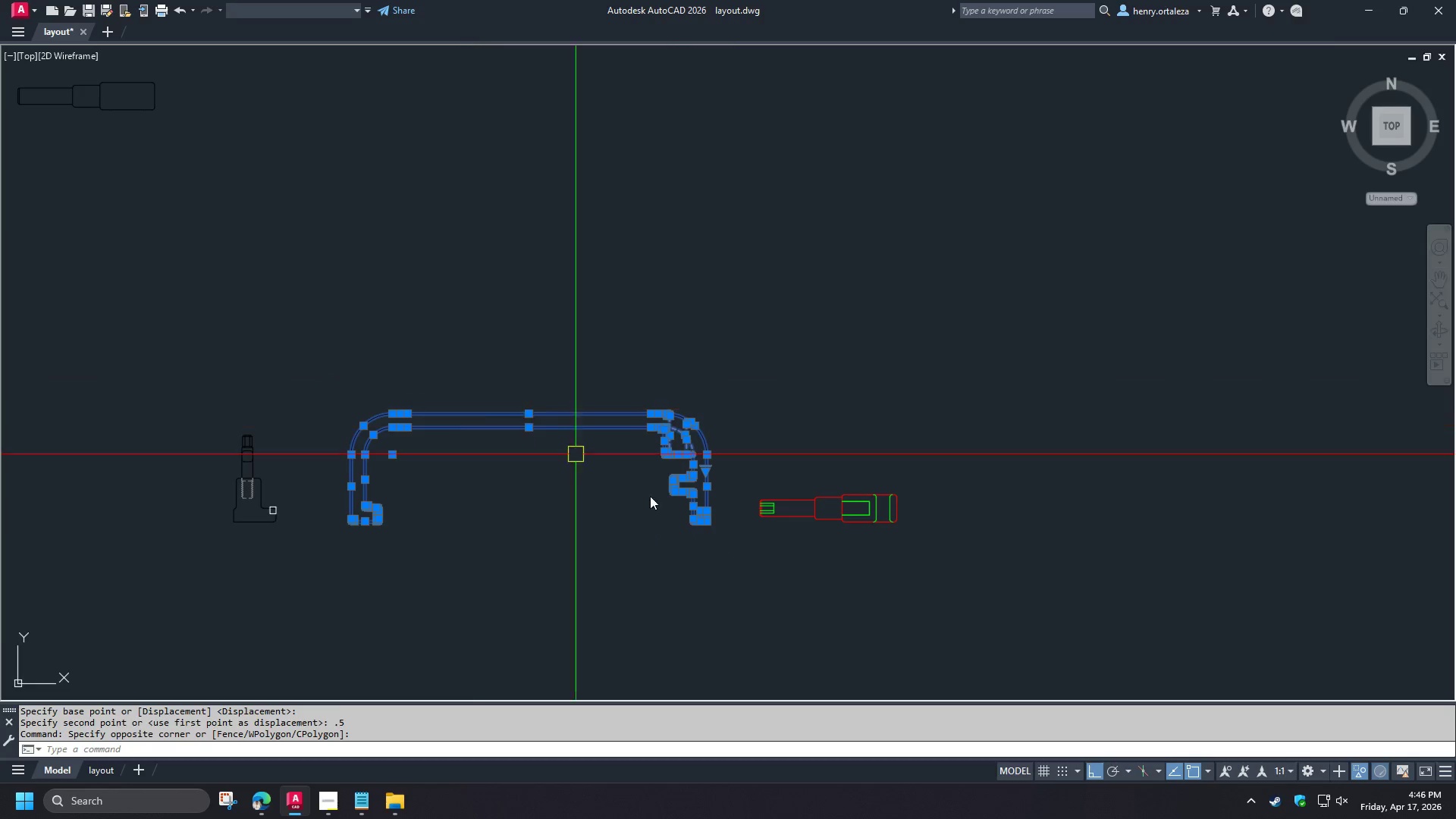 
key(M)
 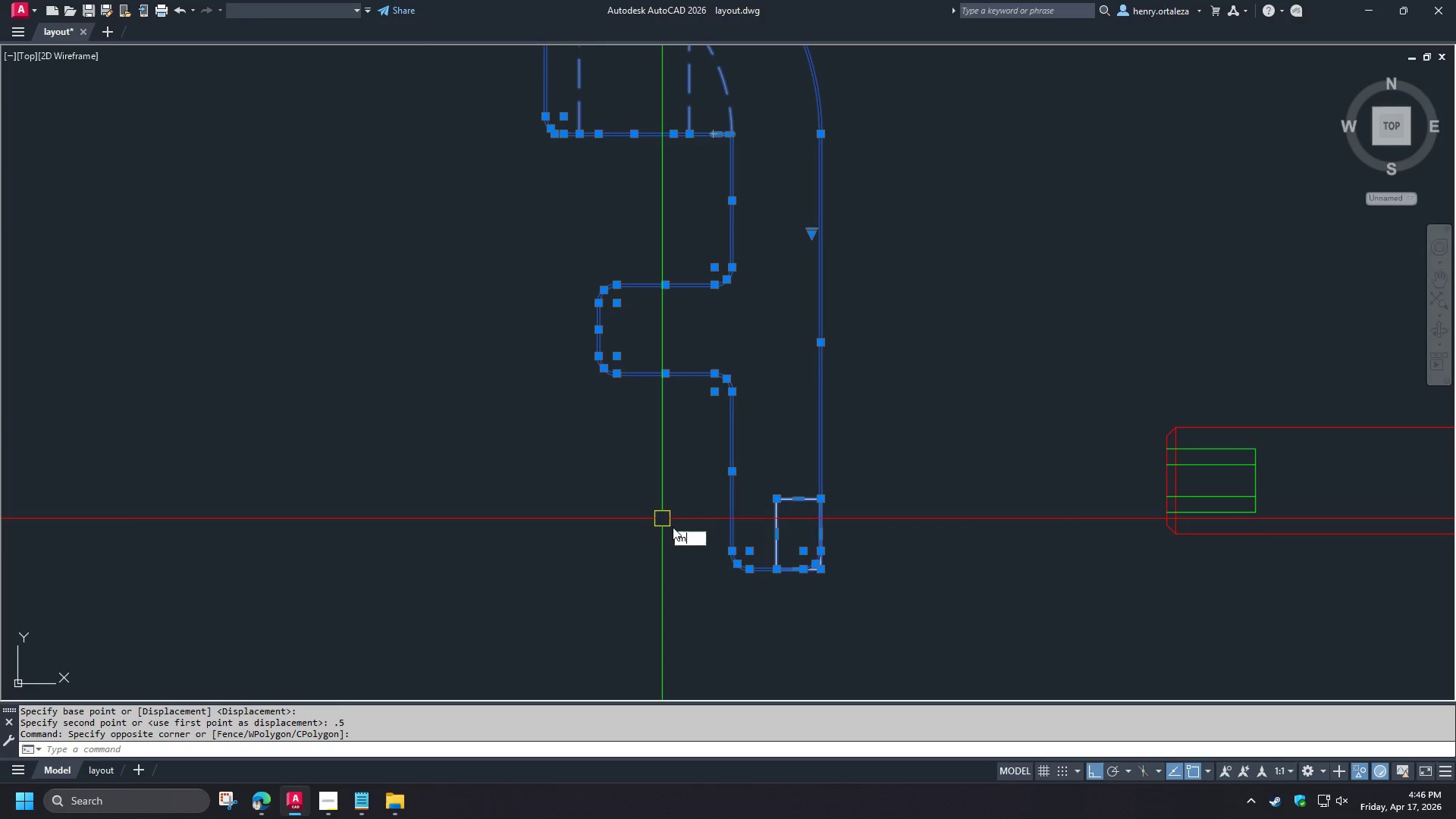 
key(Space)
 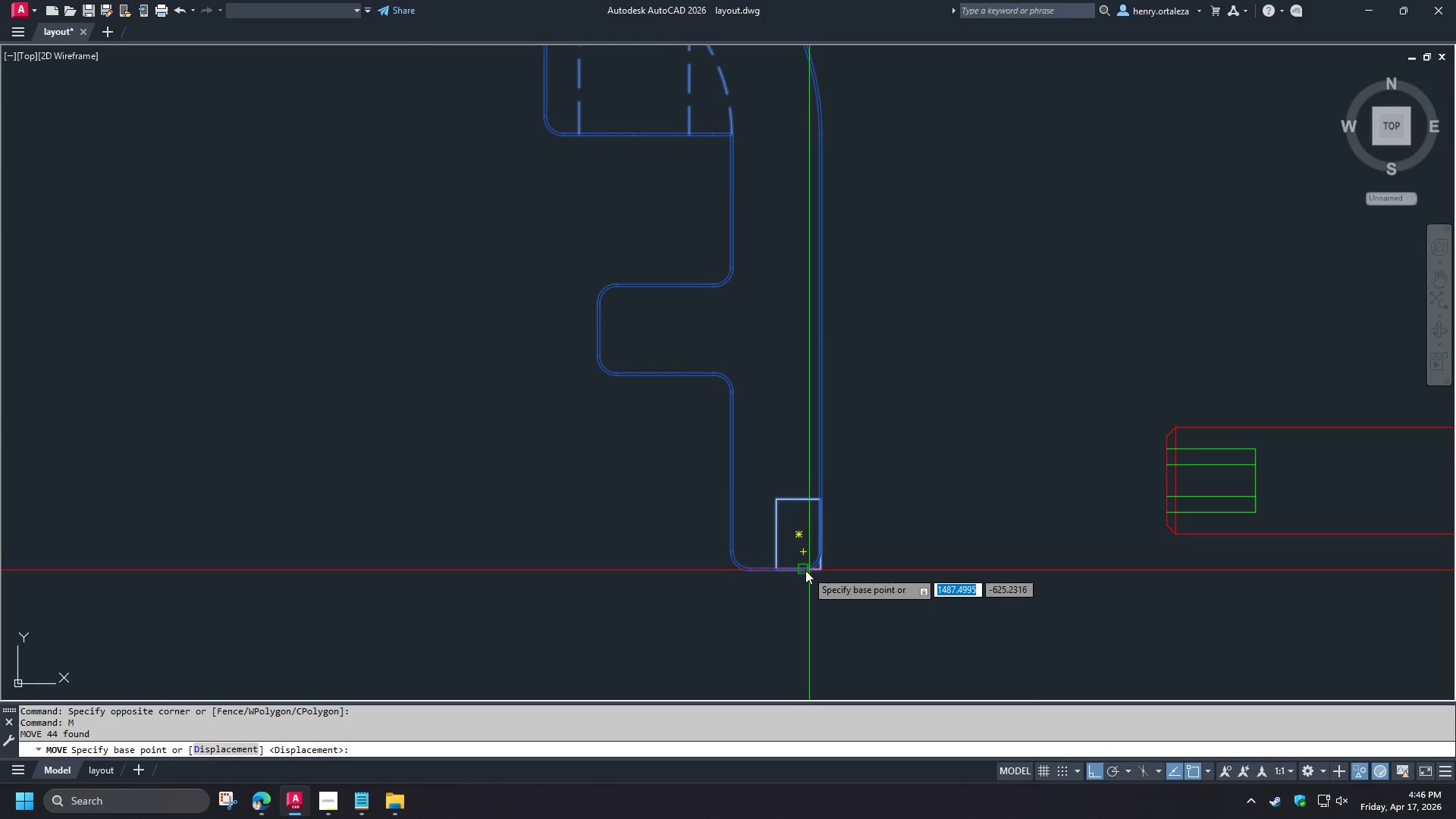 
scroll: coordinate [809, 574], scroll_direction: up, amount: 6.0
 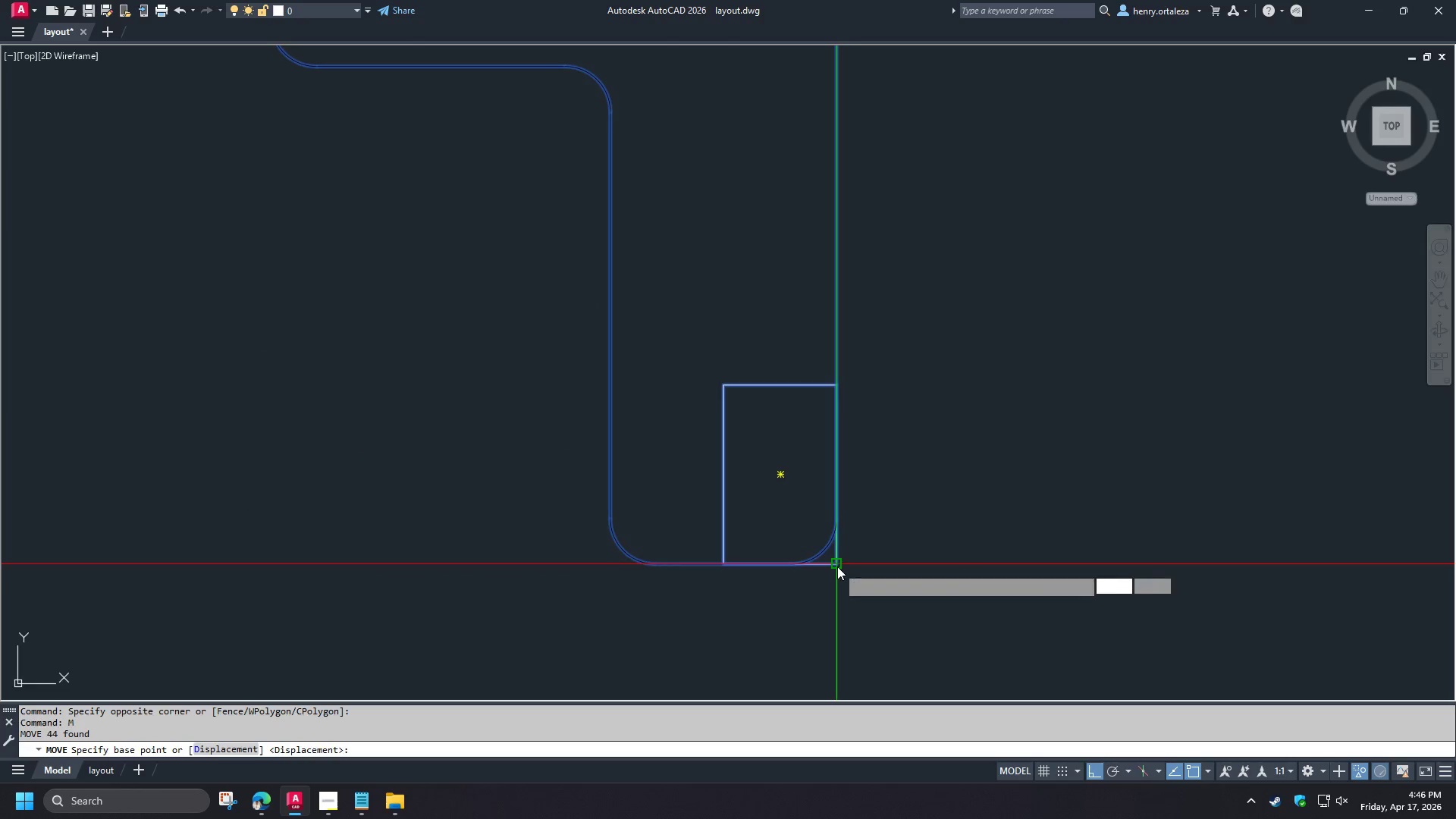 
scroll: coordinate [1067, 587], scroll_direction: down, amount: 7.0
 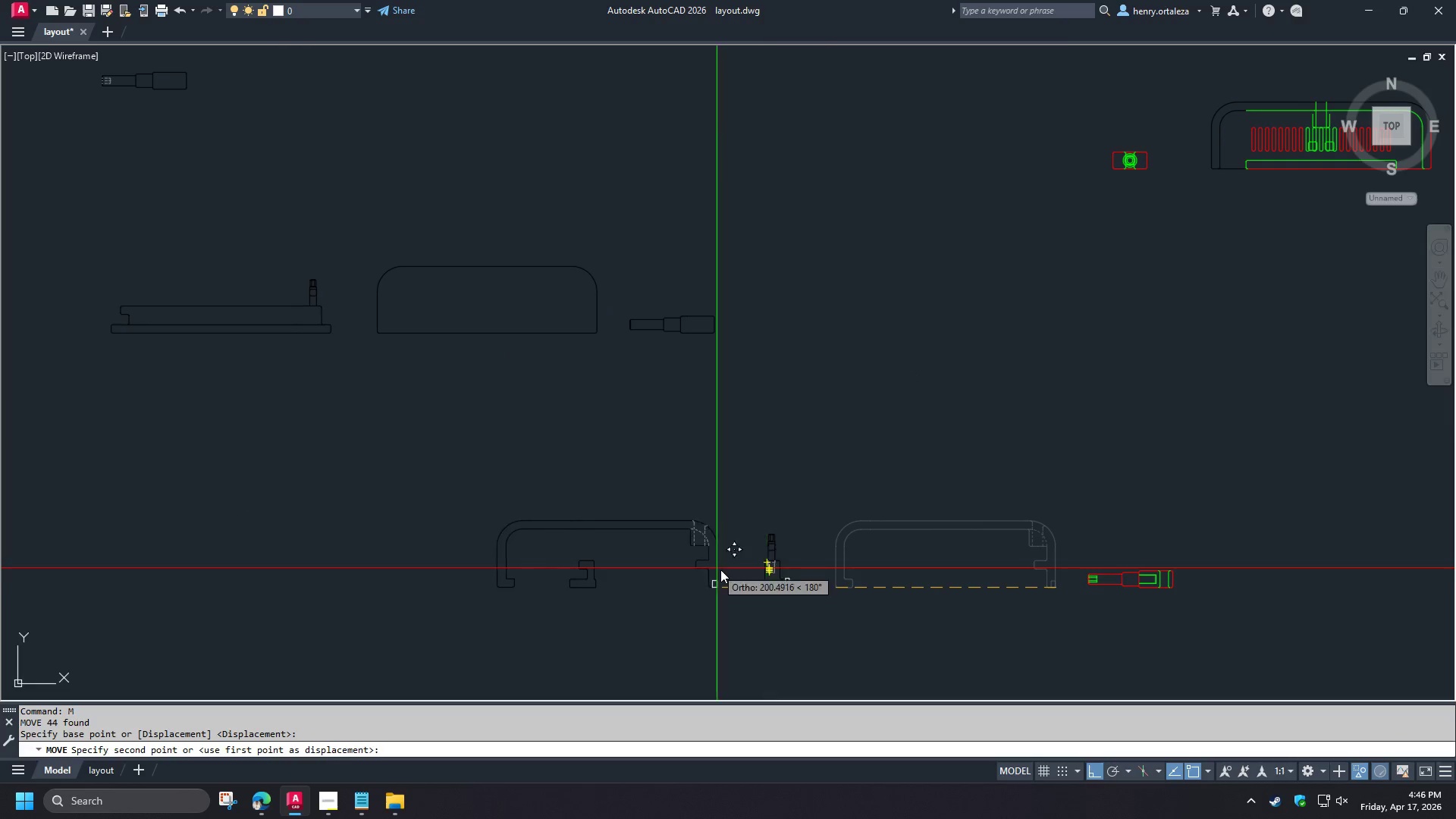 
scroll: coordinate [522, 538], scroll_direction: up, amount: 6.0
 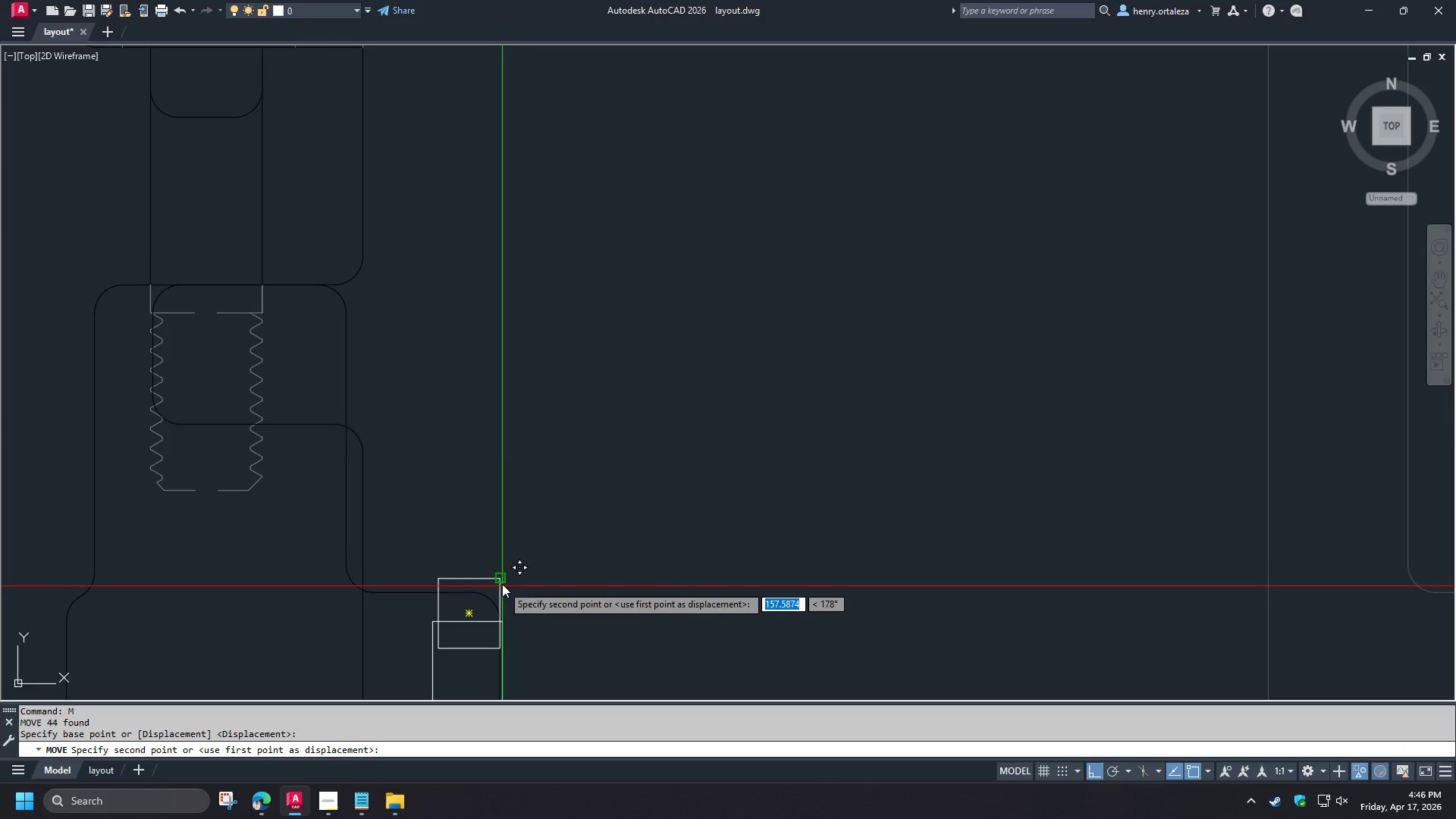 
left_click([502, 581])
 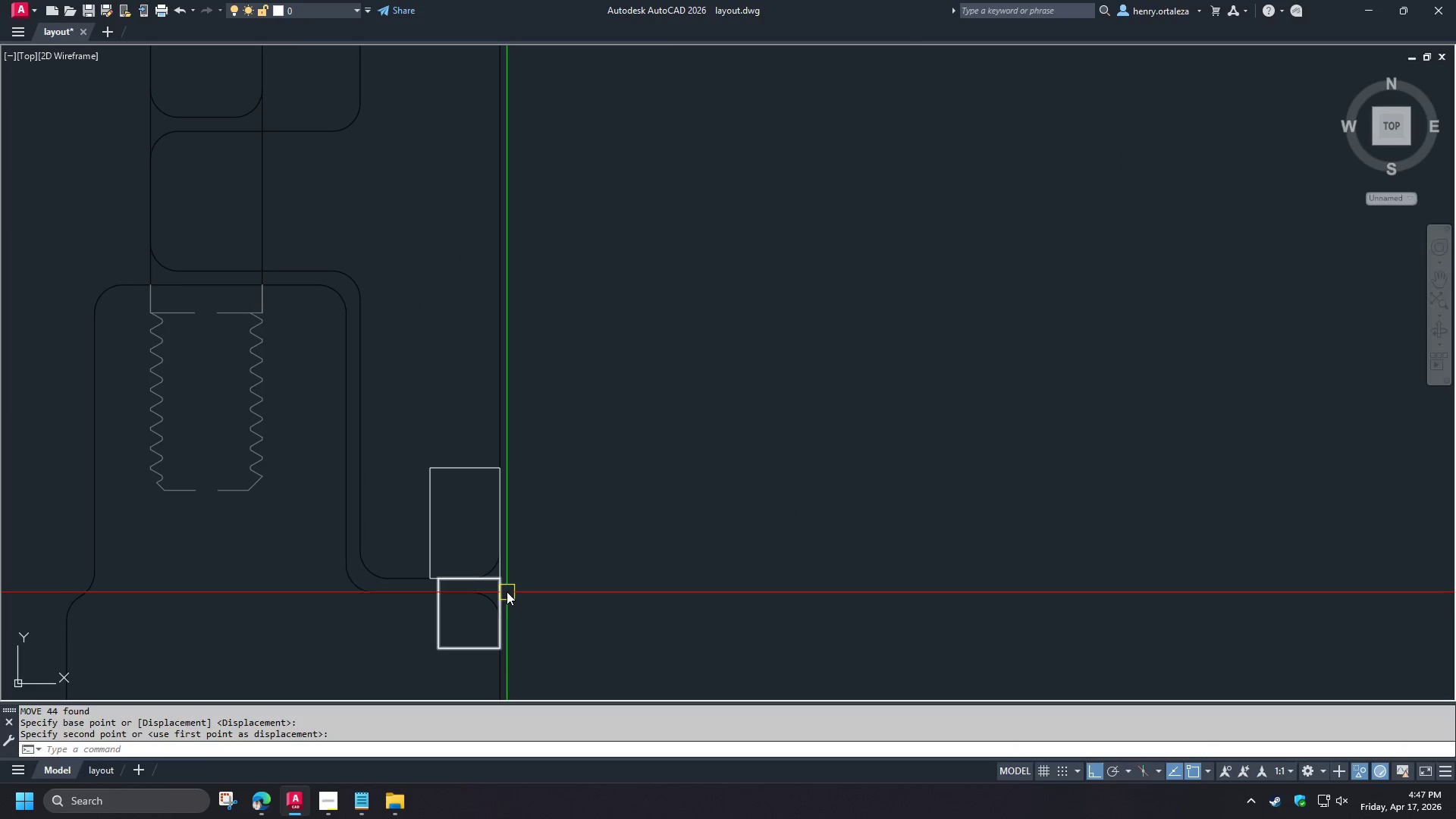 
left_click([507, 588])
 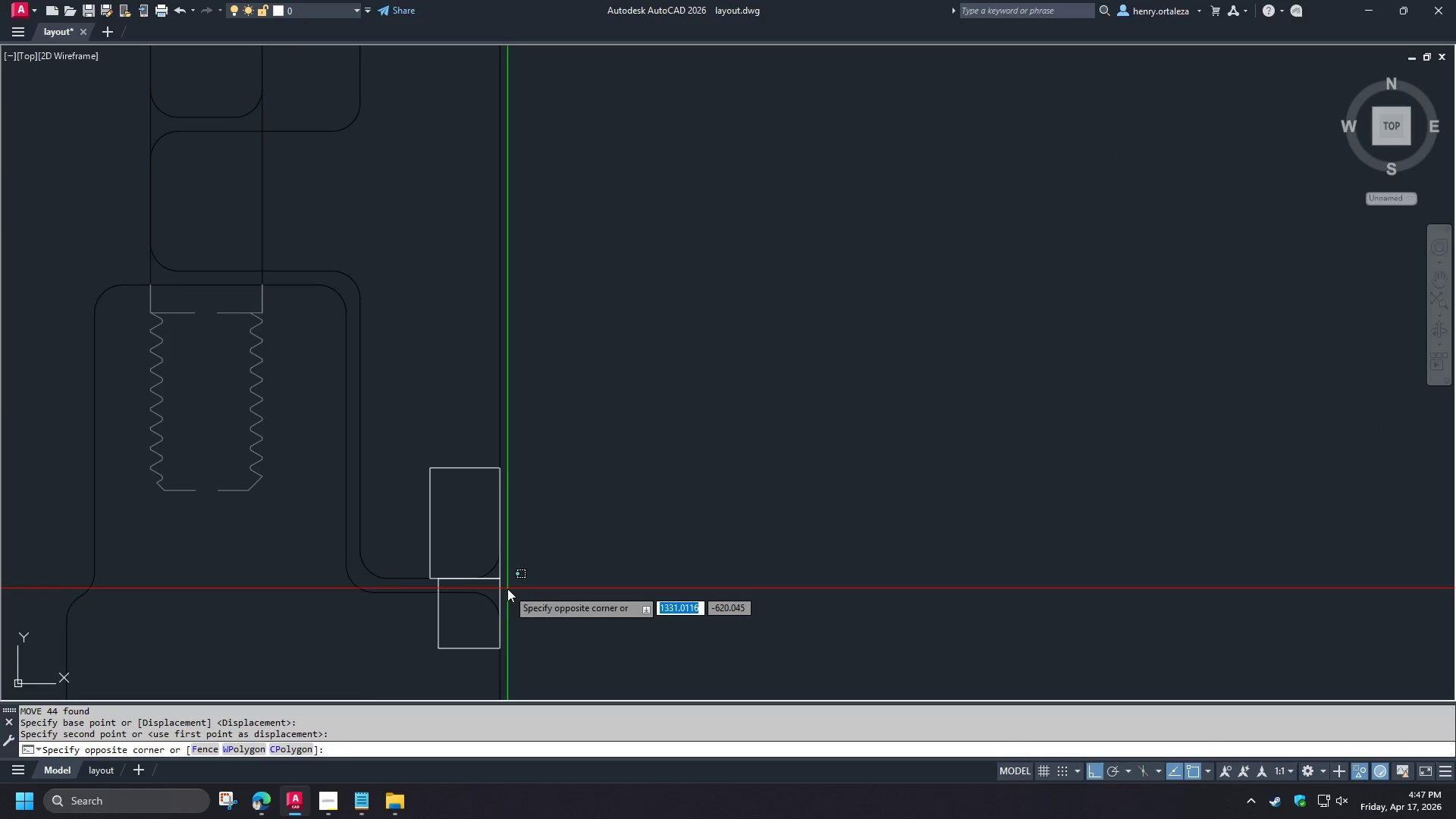 
key(E)
 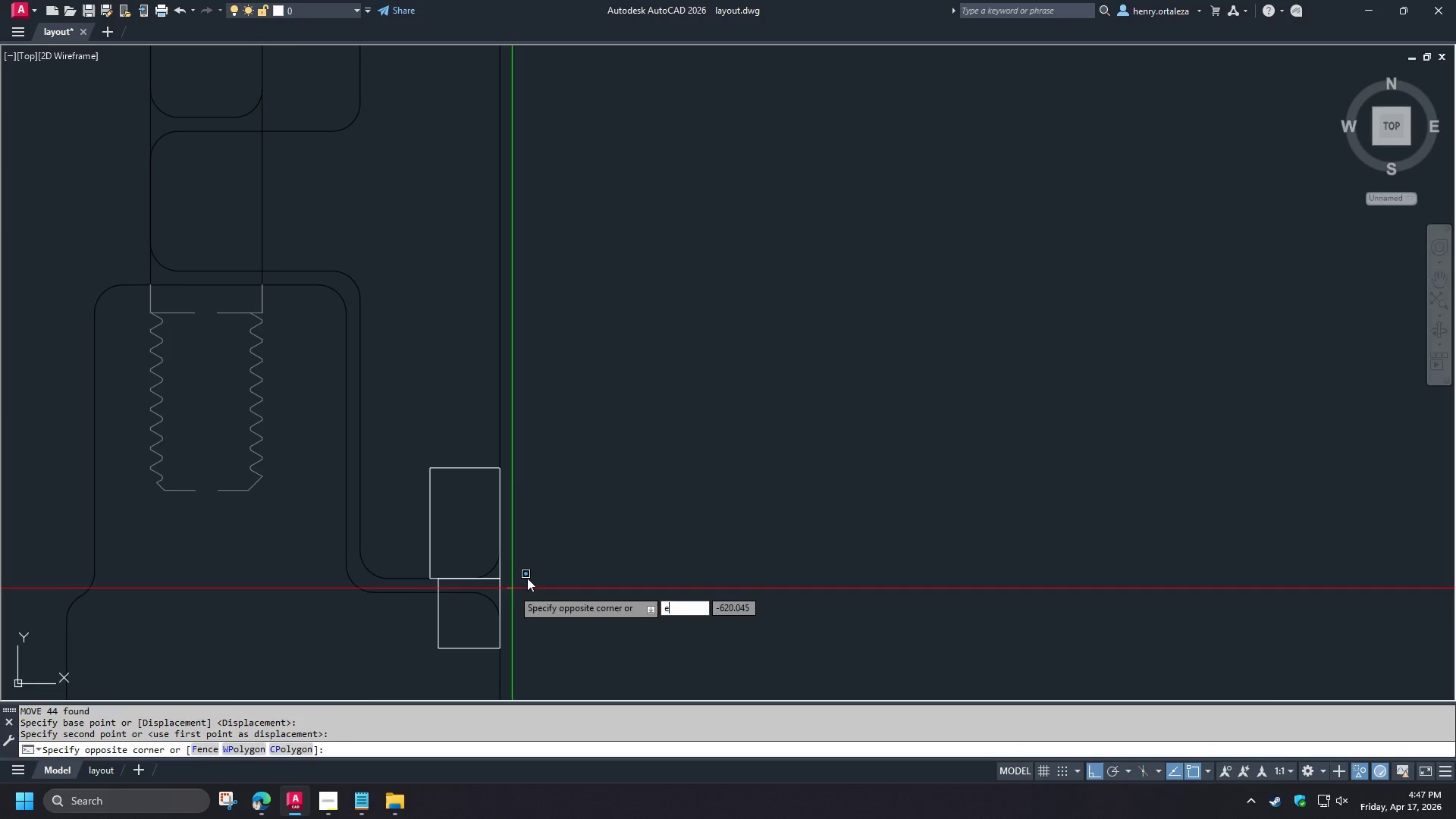 
key(Space)
 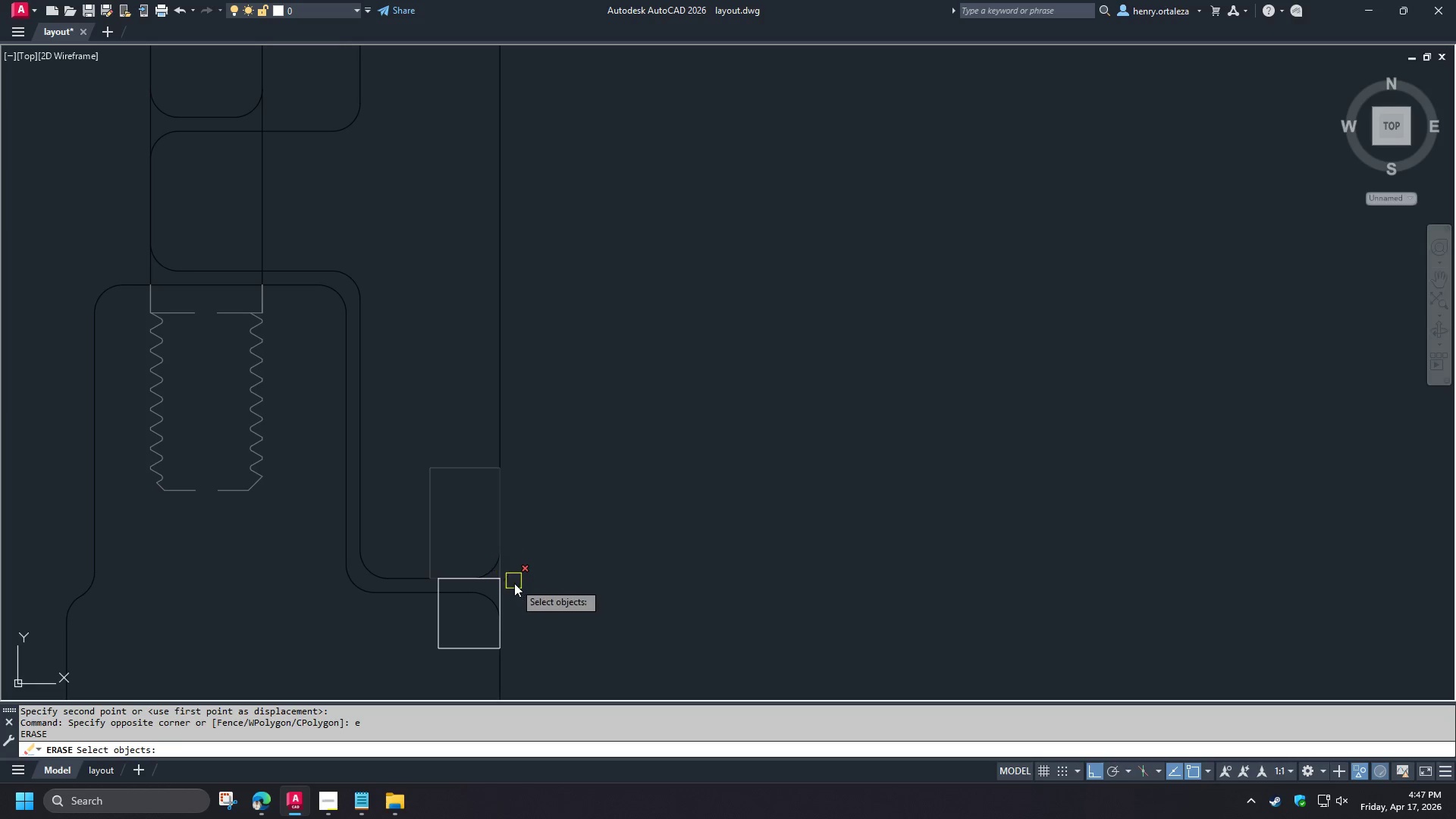 
key(Escape)
 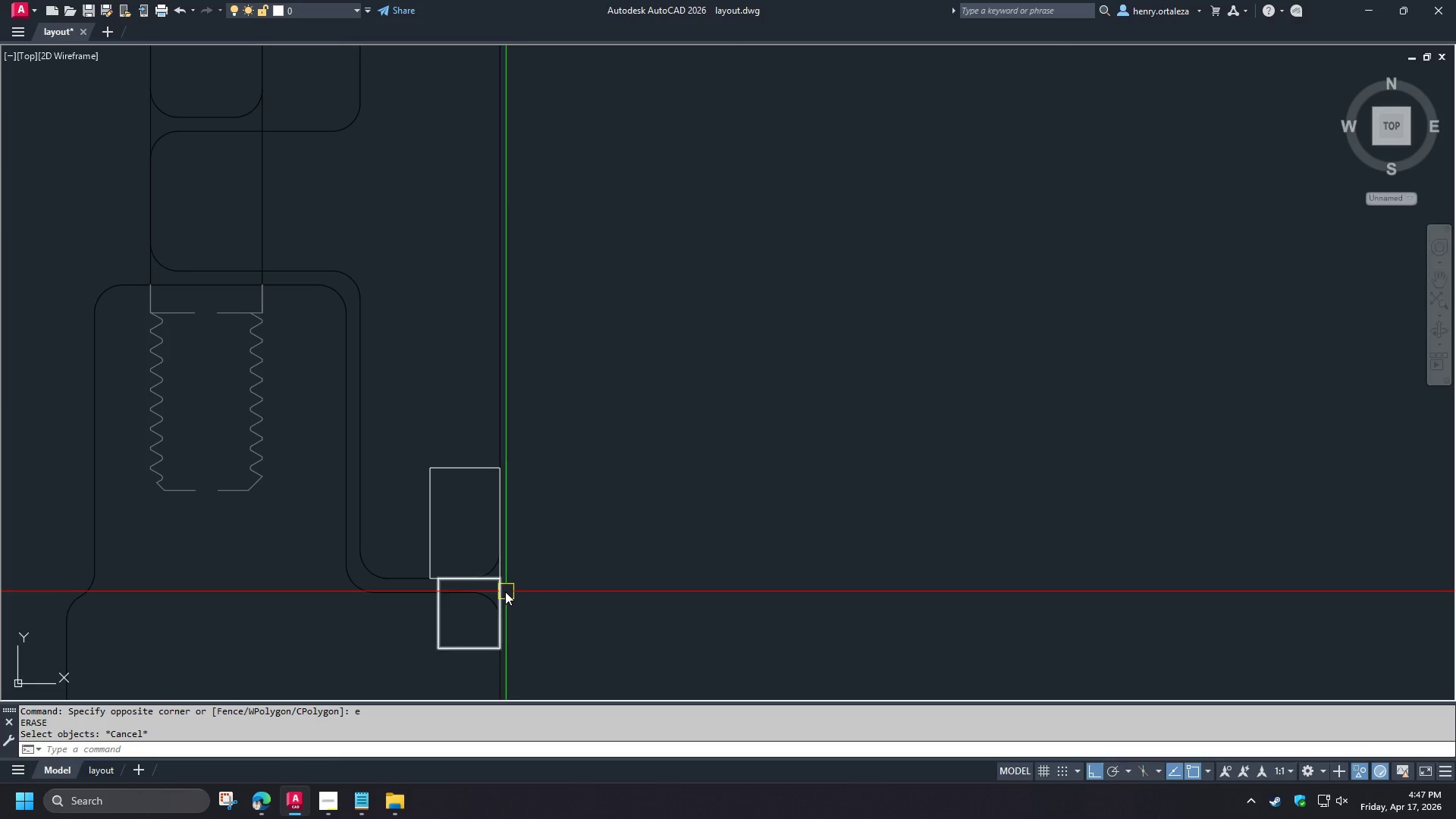 
left_click([505, 592])
 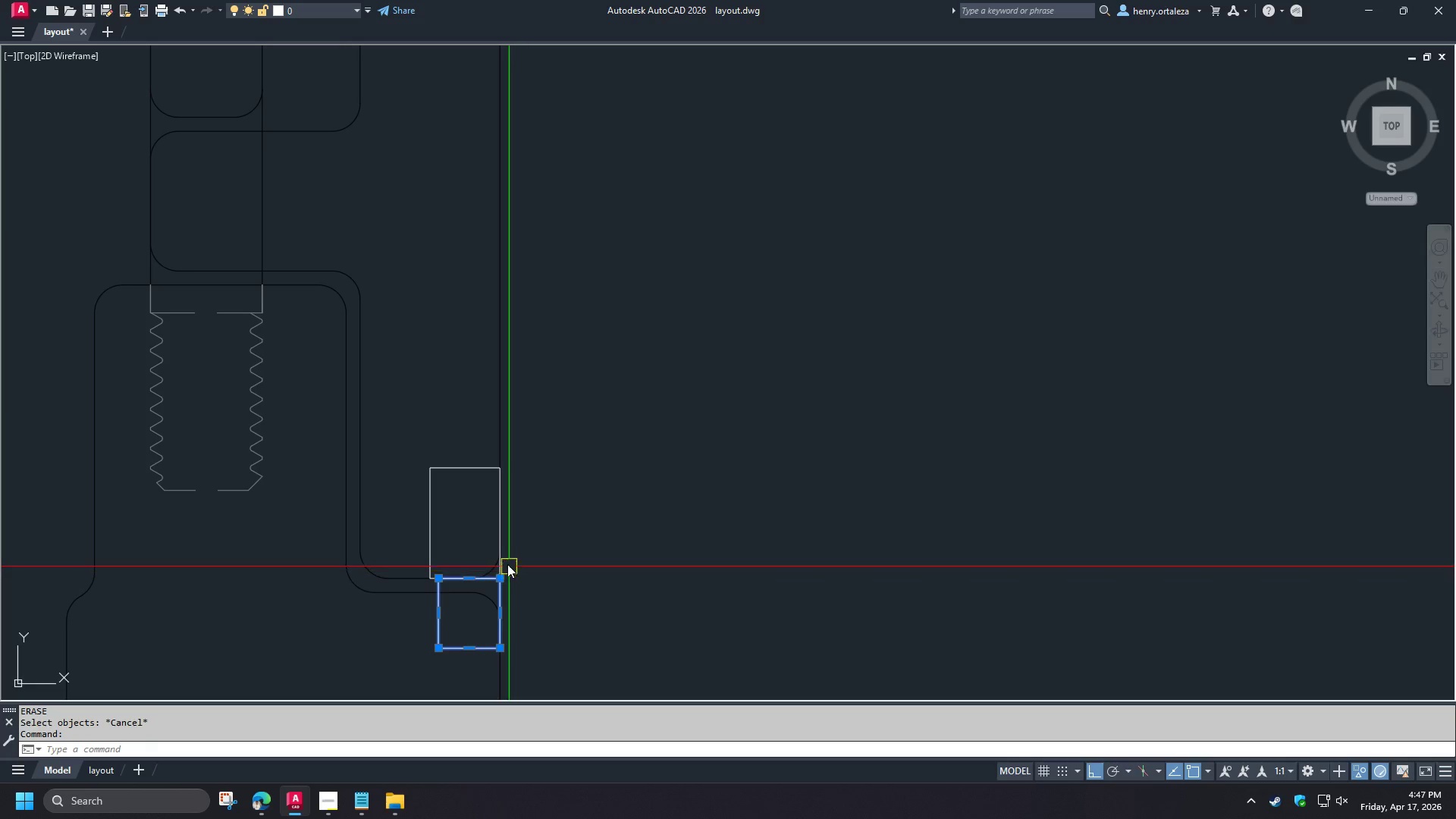 
key(E)
 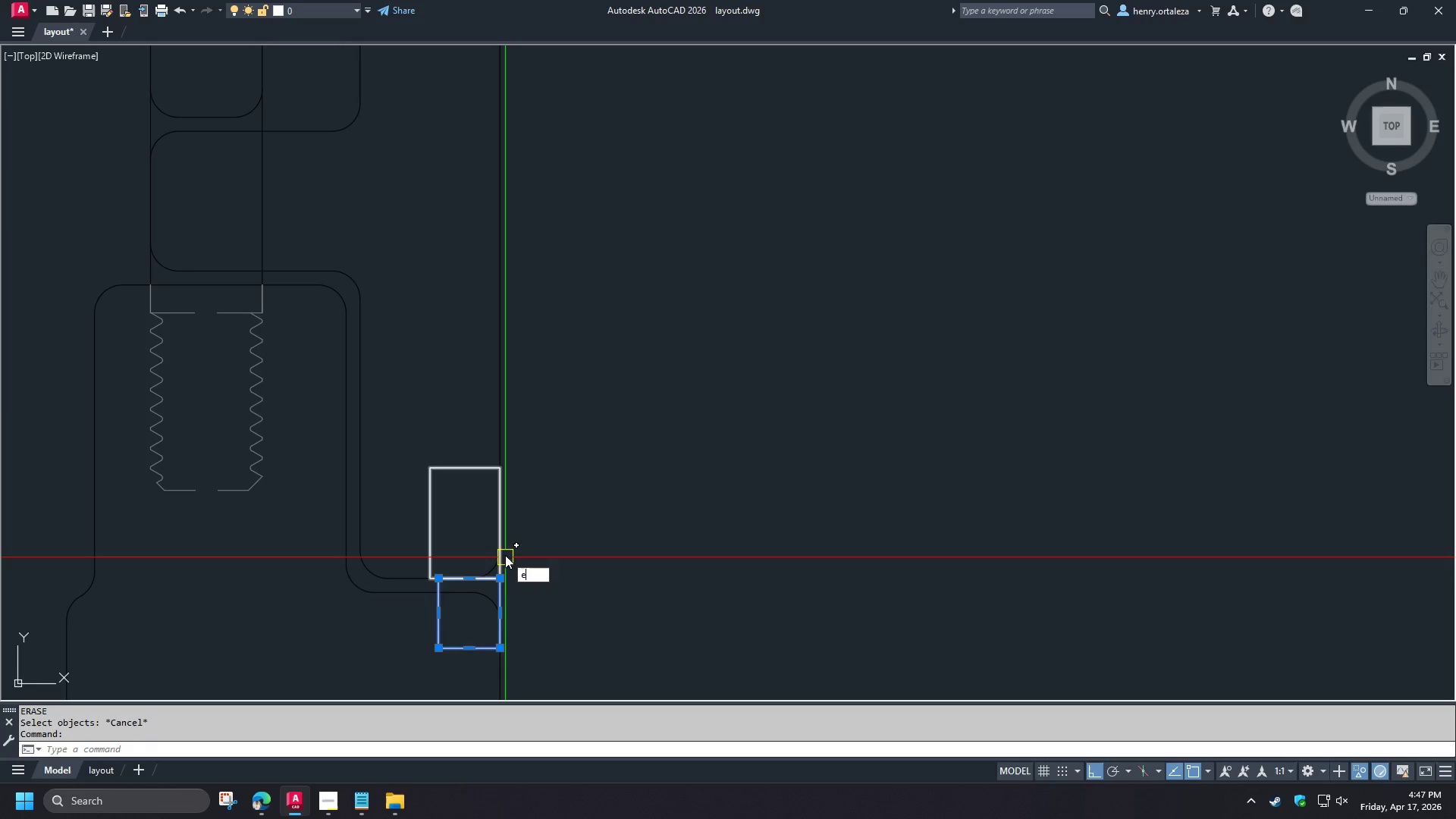 
key(Space)
 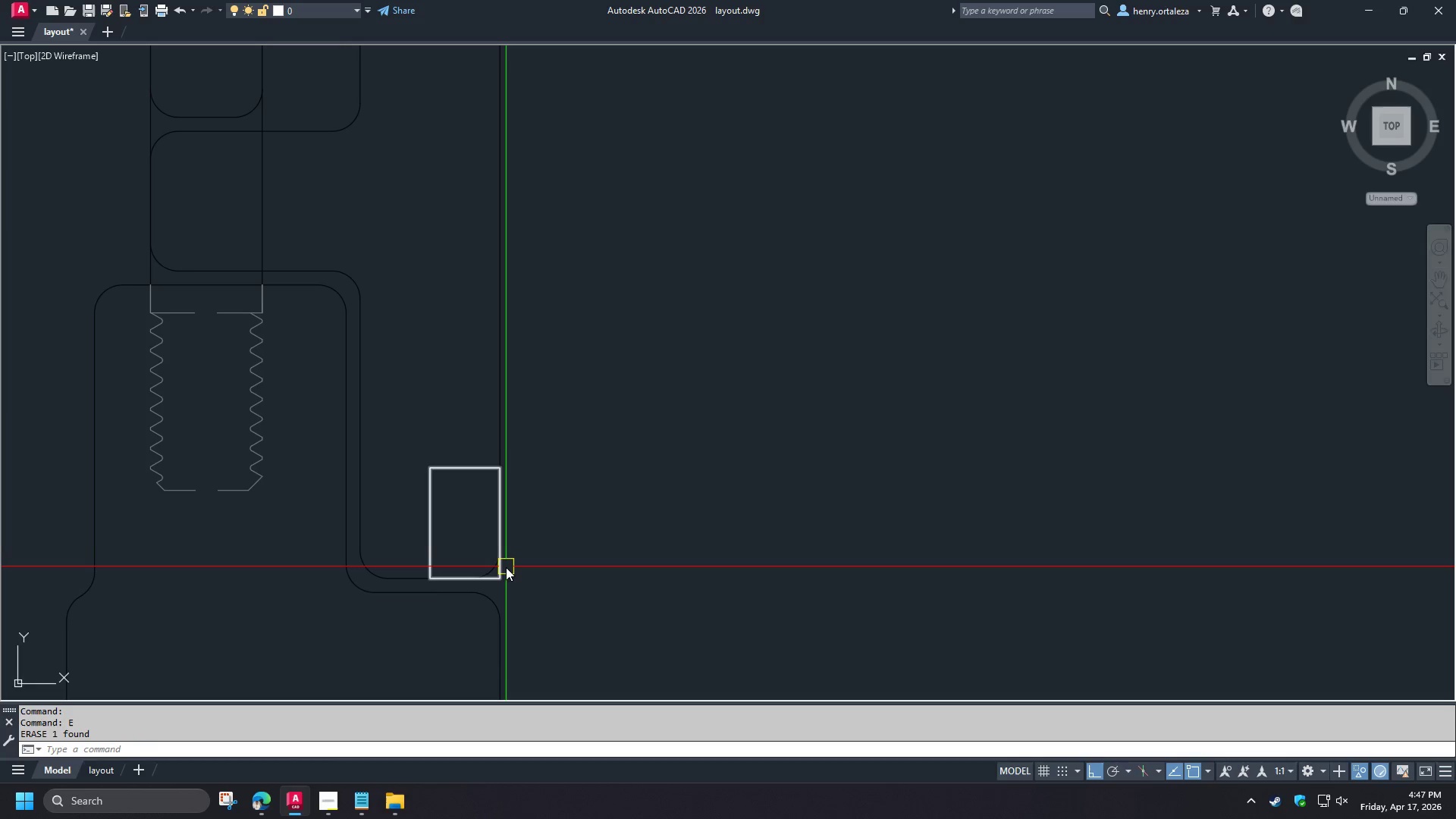 
left_click([506, 570])
 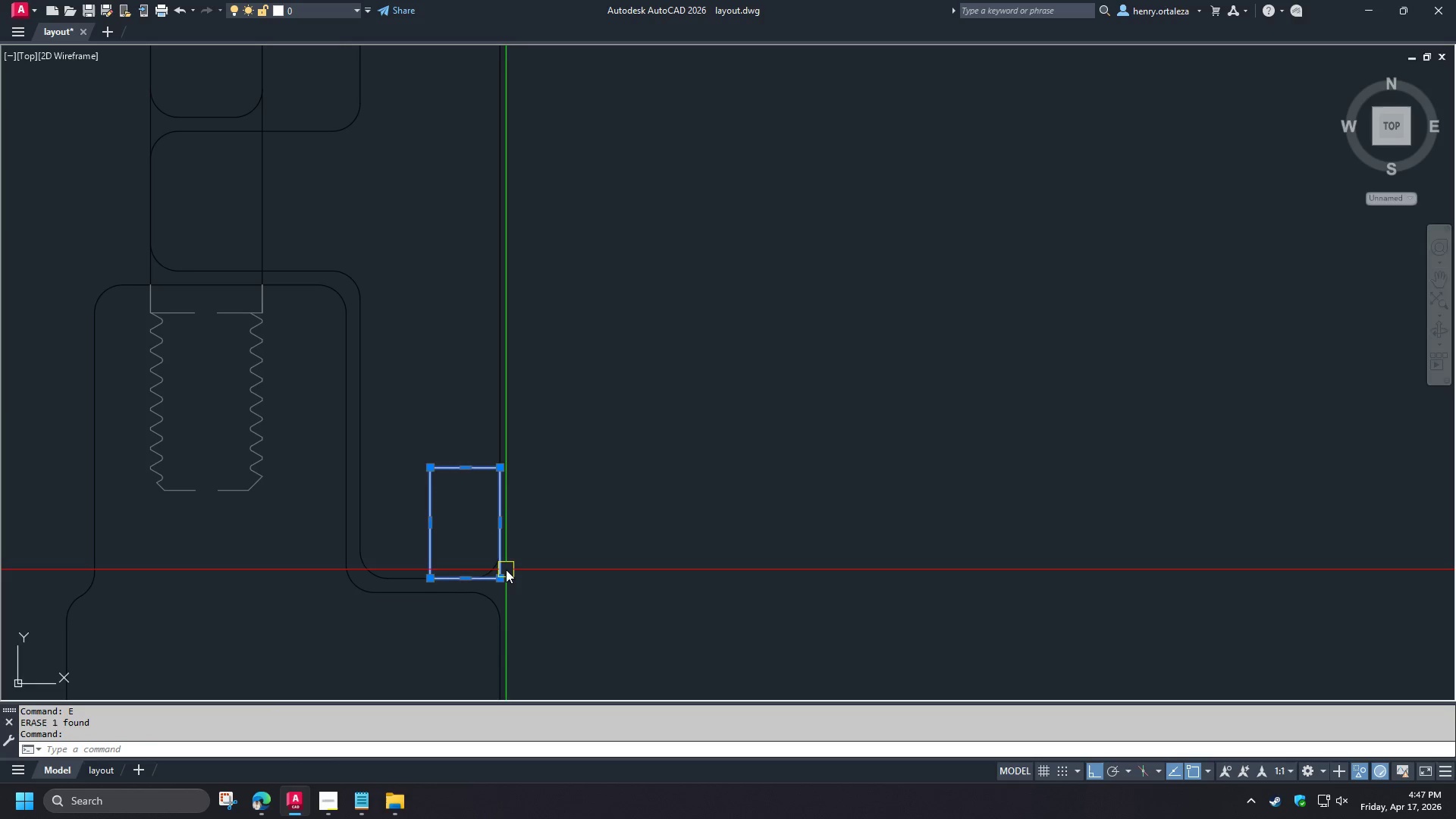 
type(e re )
 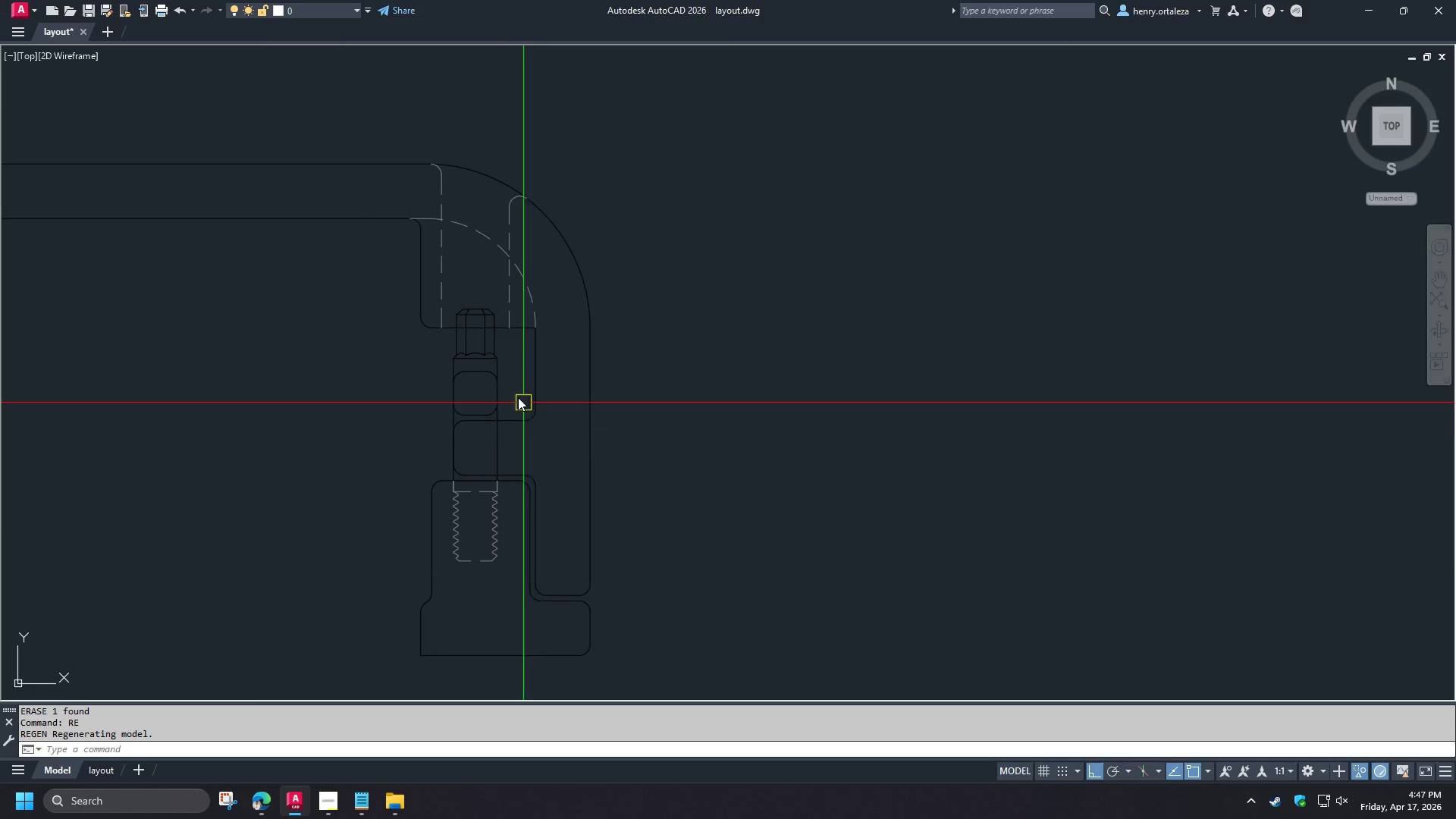 
scroll: coordinate [648, 606], scroll_direction: down, amount: 2.0
 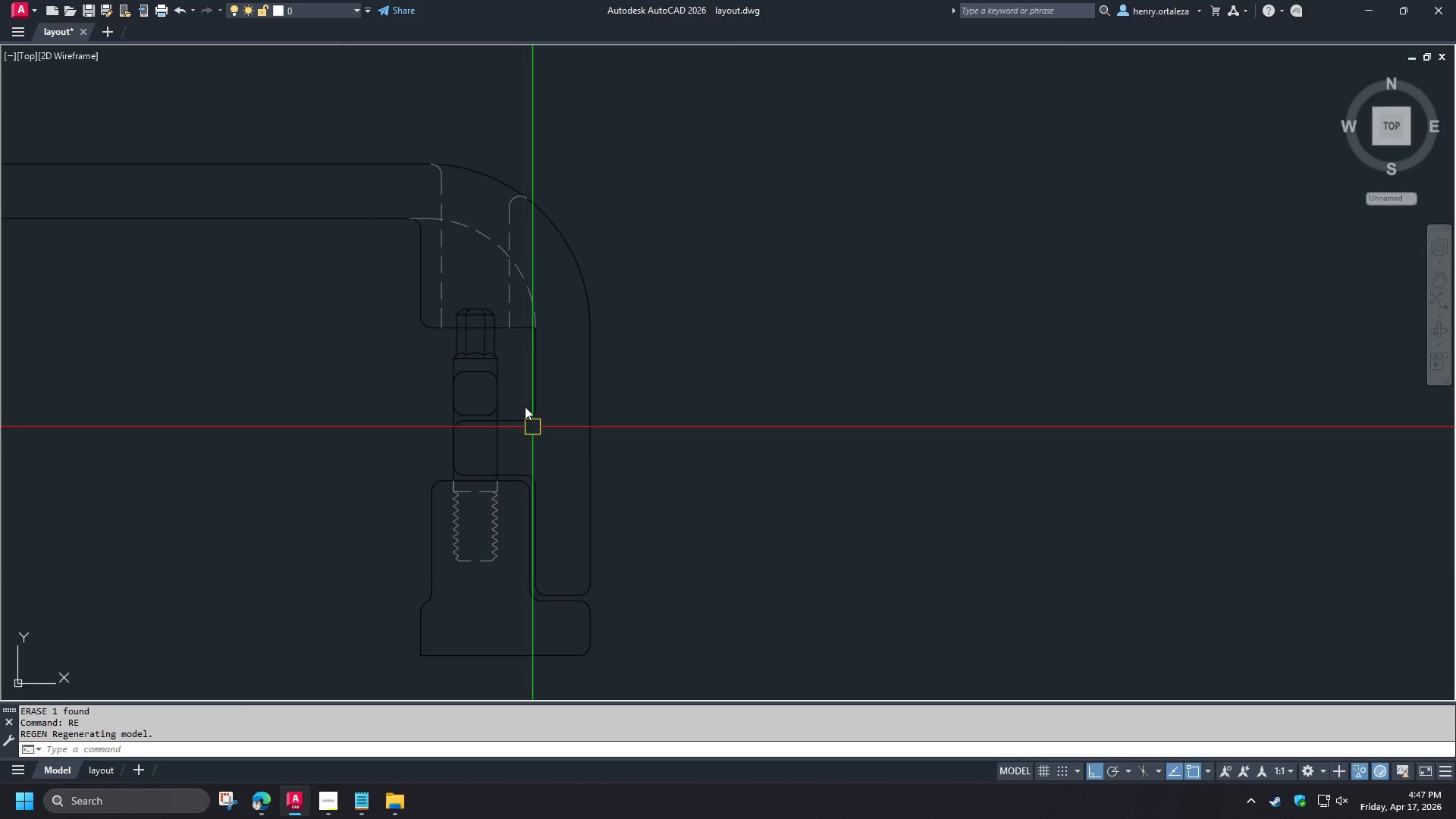 
scroll: coordinate [513, 397], scroll_direction: up, amount: 2.0
 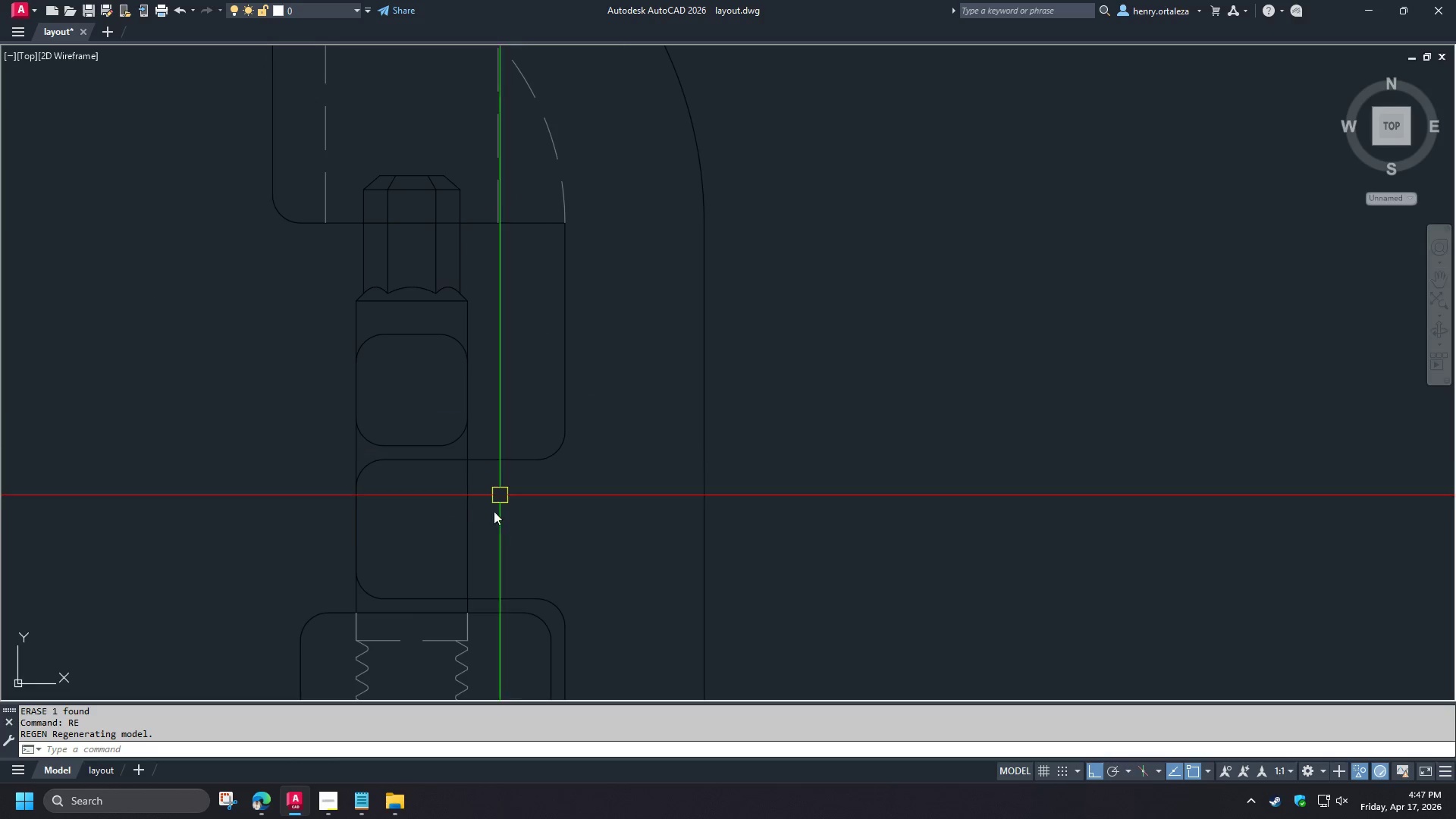 
type(tr  )
 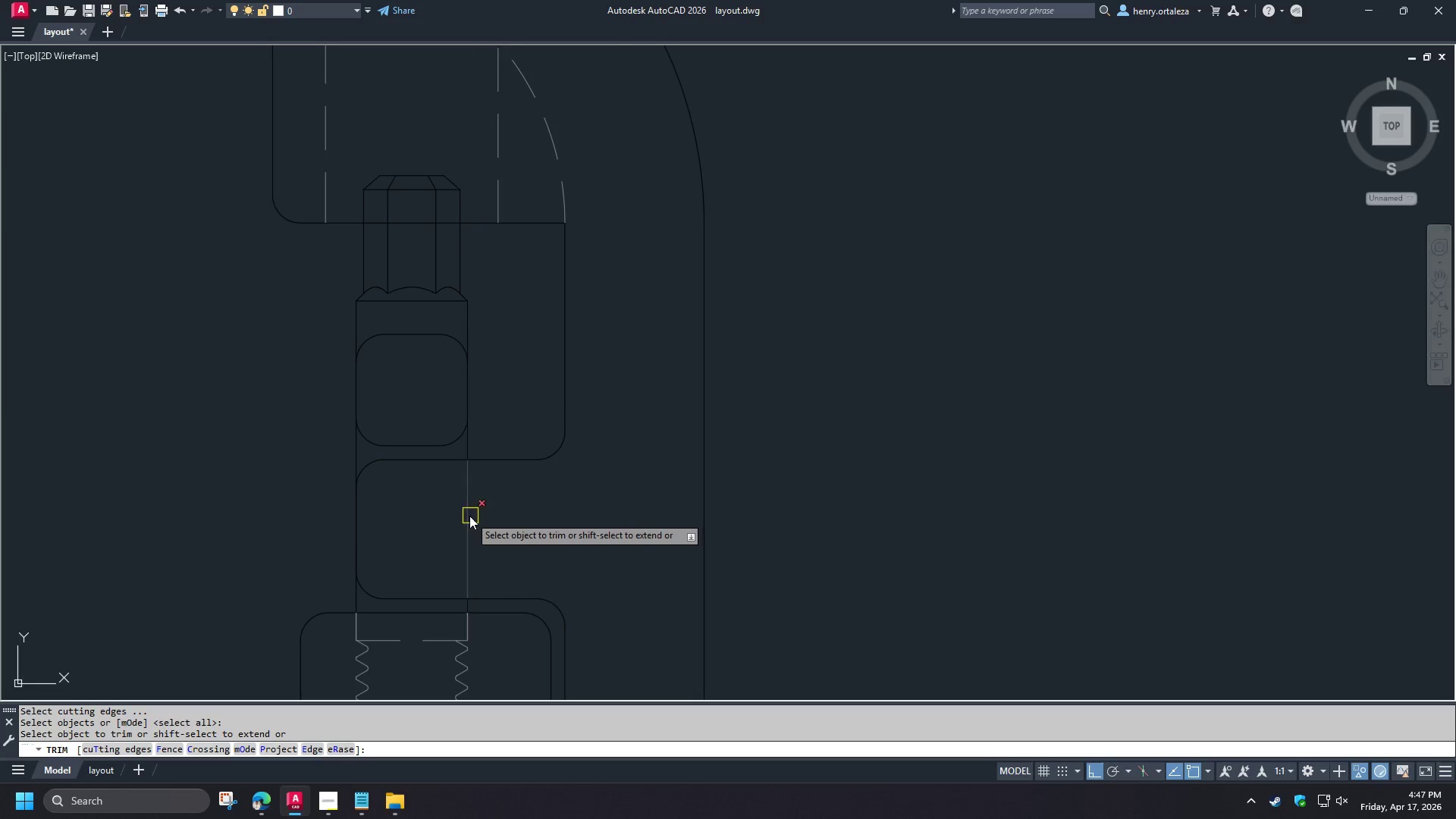 
left_click([469, 516])
 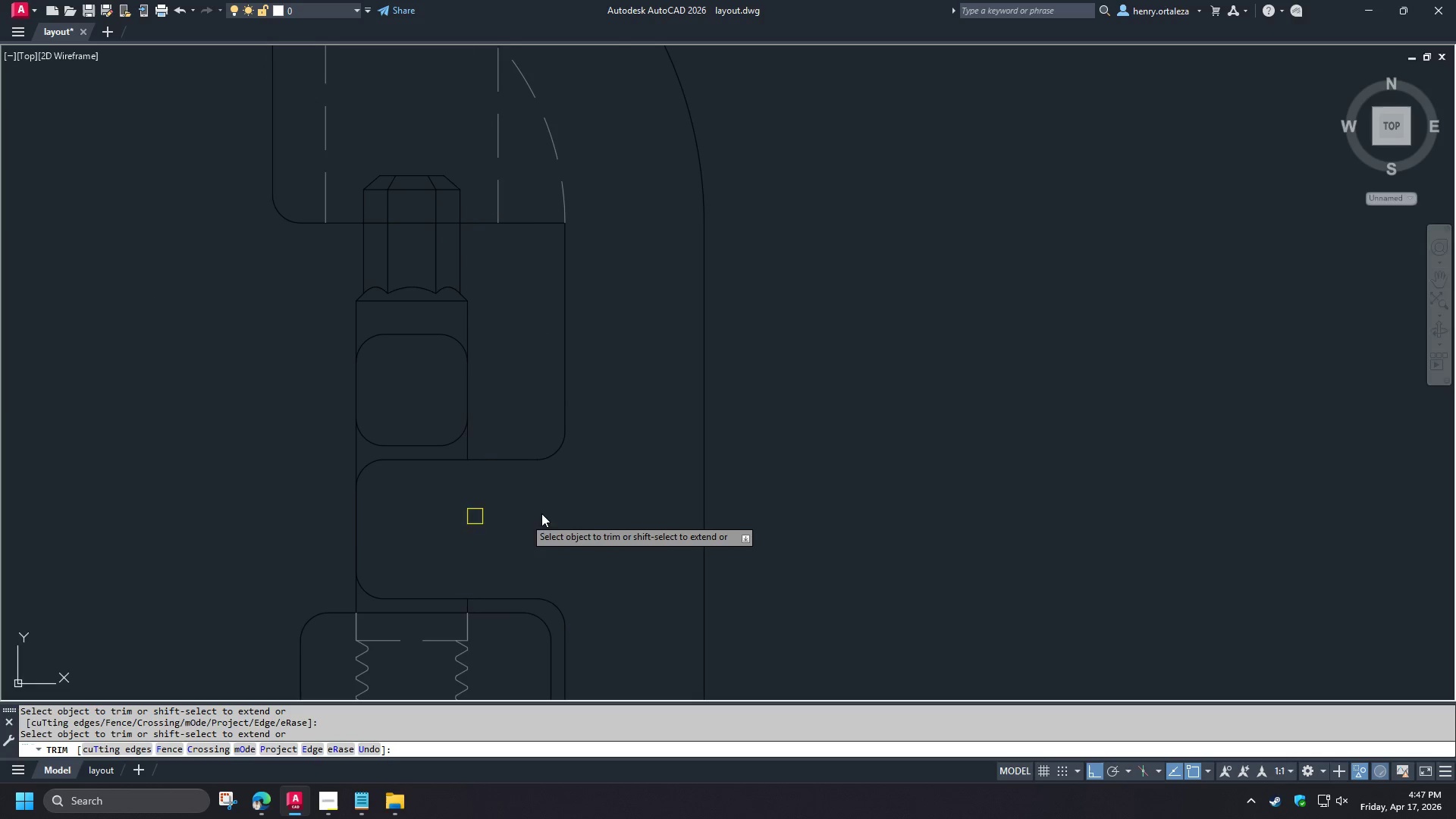 
key(Space)
 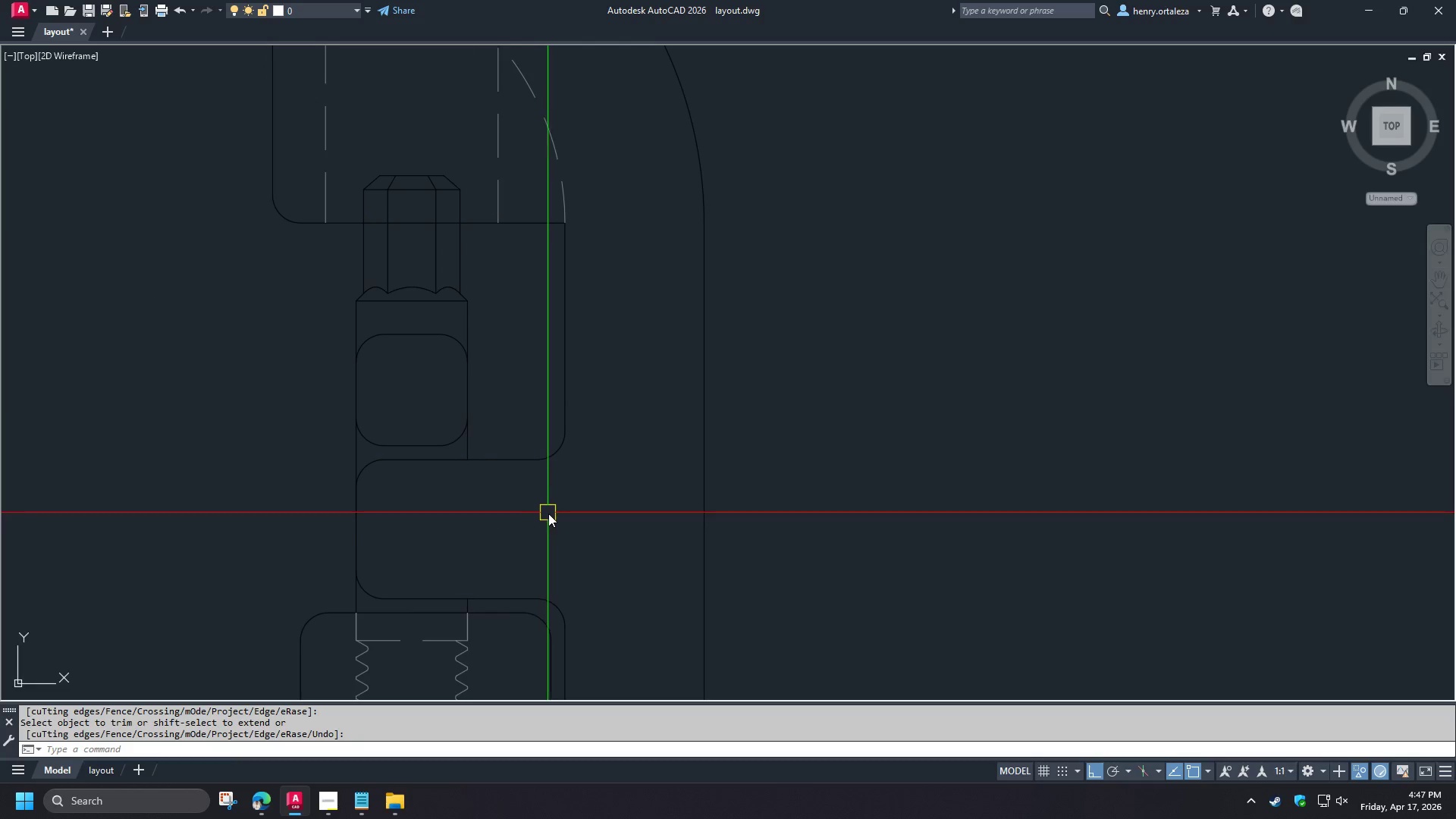 
scroll: coordinate [551, 515], scroll_direction: down, amount: 2.0
 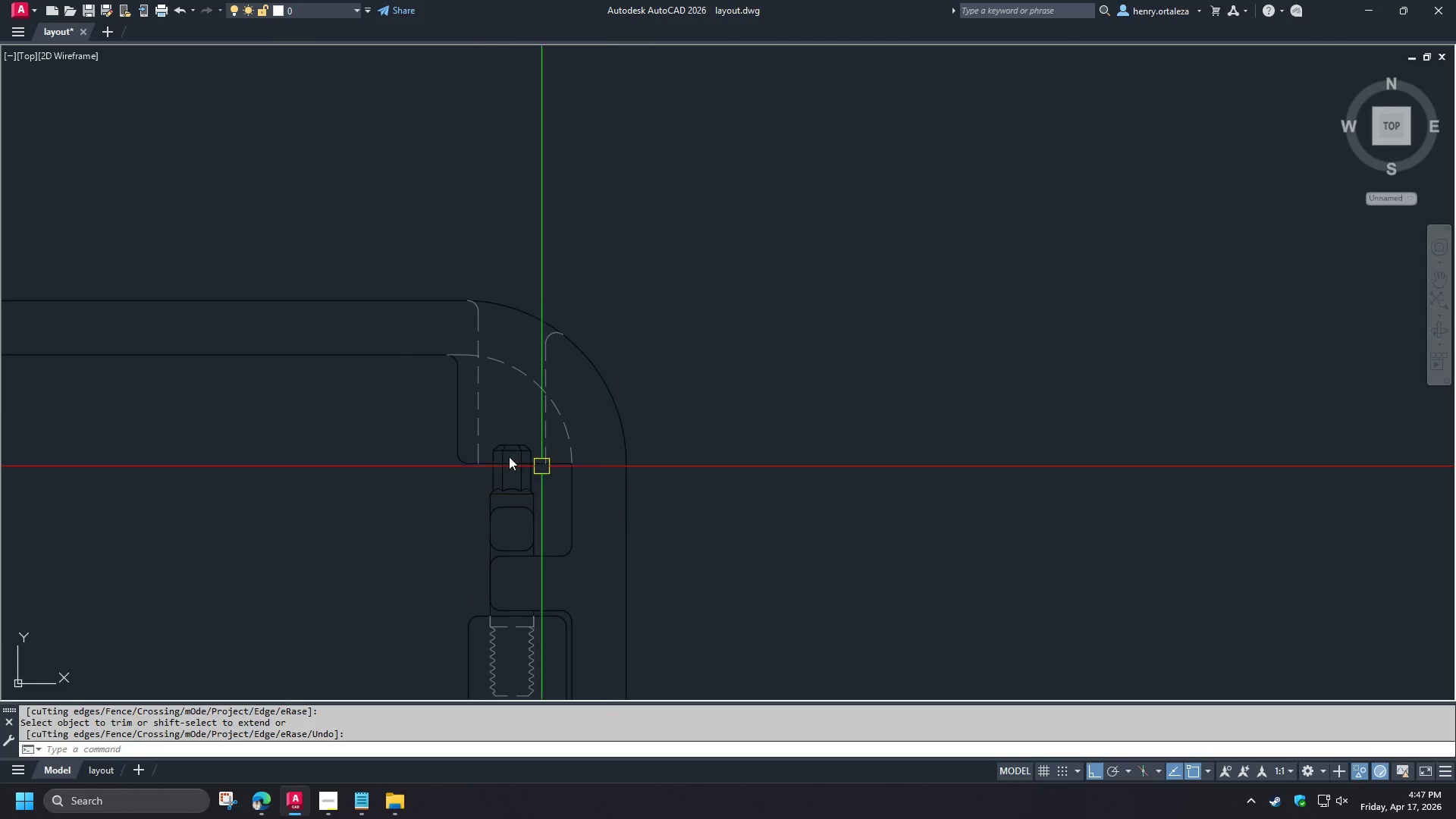 
scroll: coordinate [432, 513], scroll_direction: up, amount: 3.0
 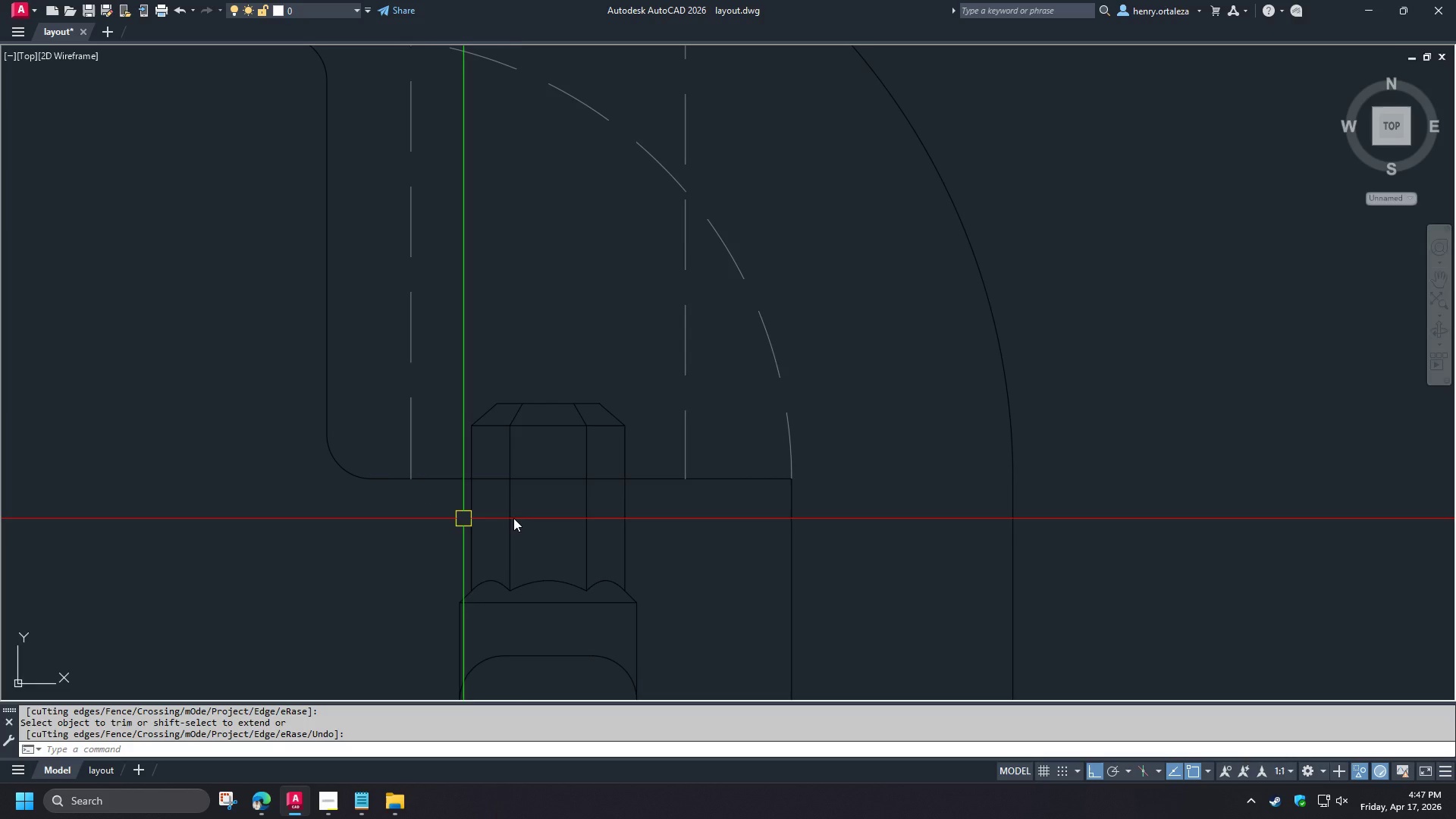 
type(tr  )
 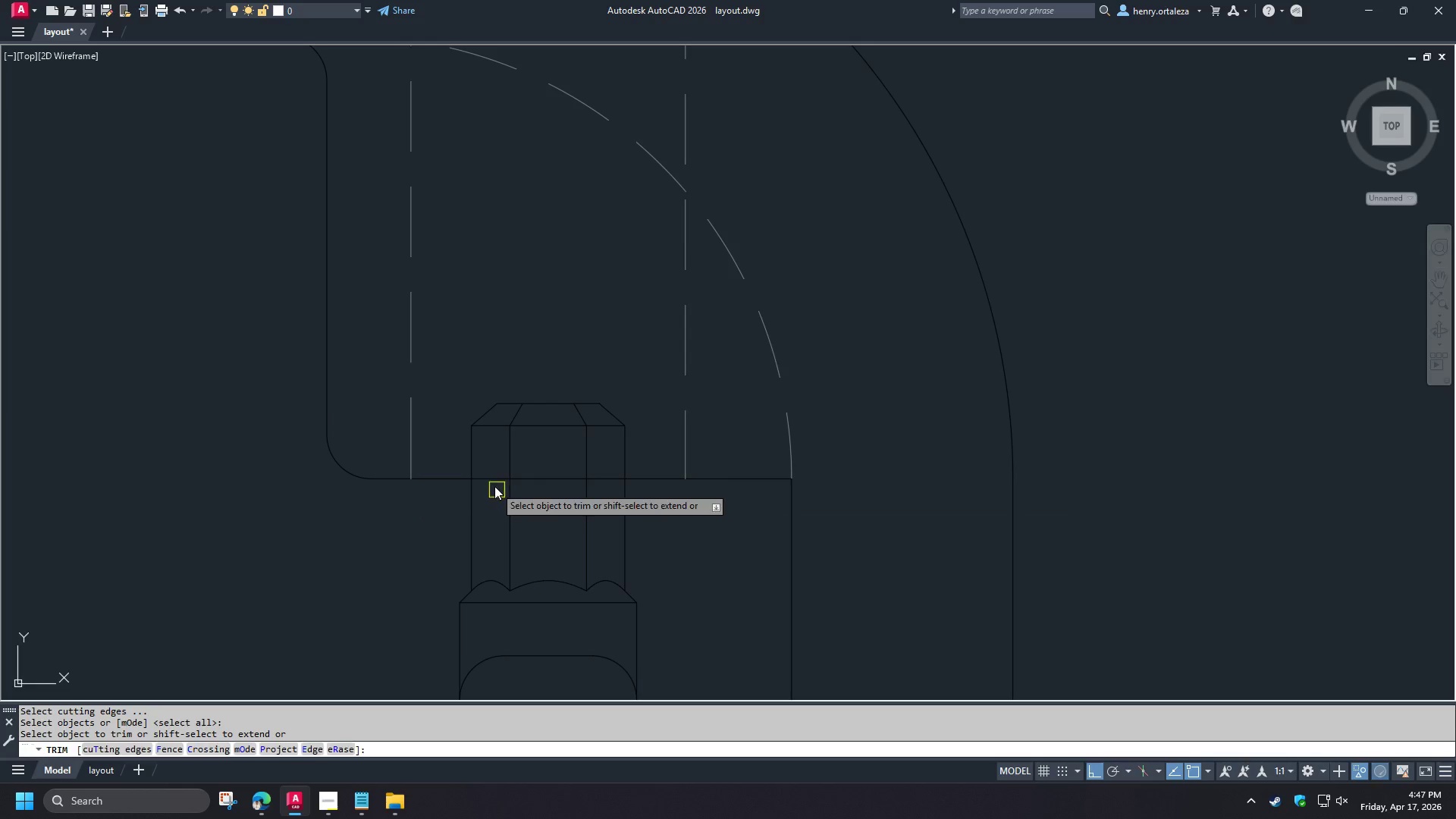 
left_click([494, 485])
 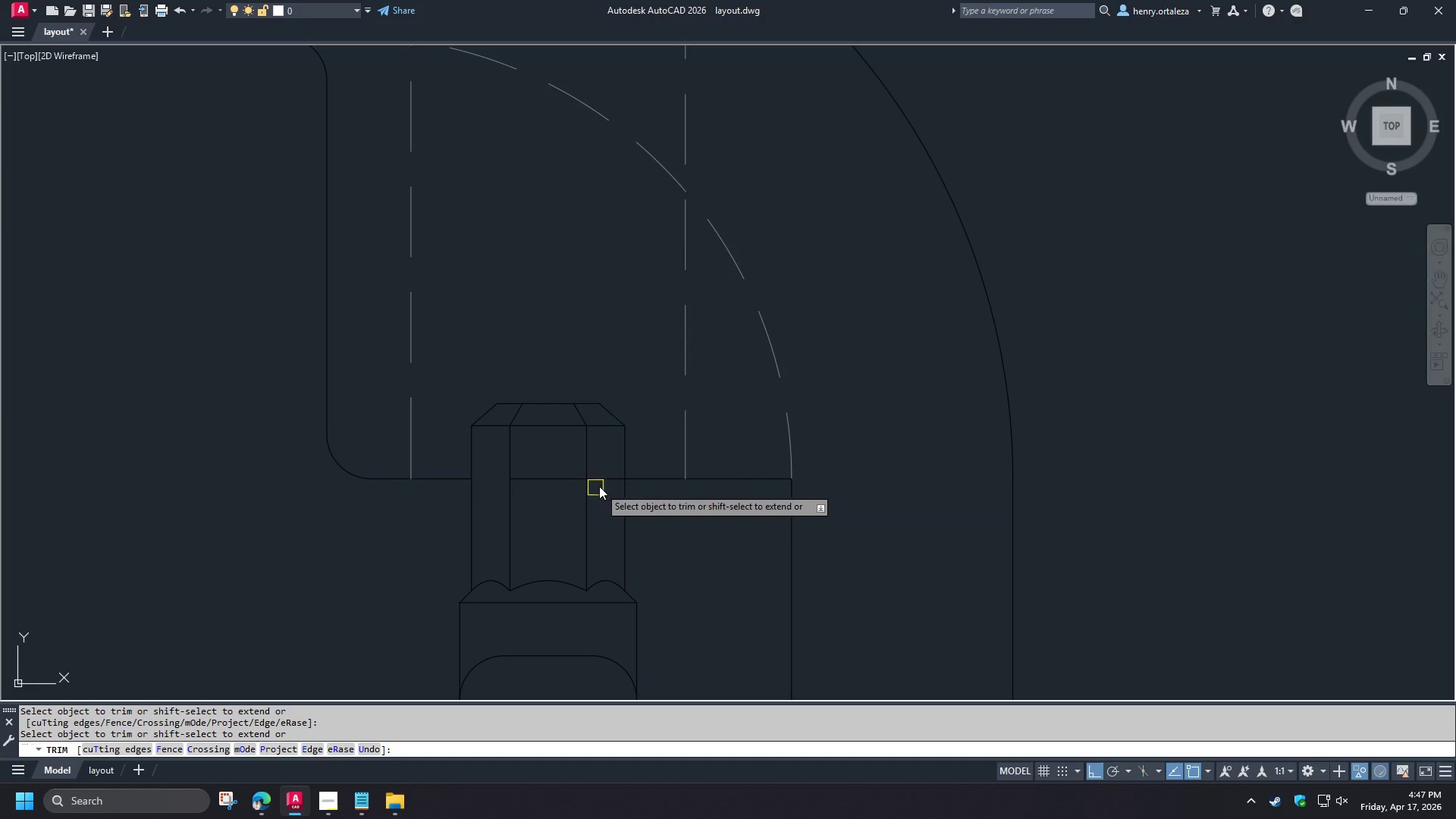 
left_click_drag(start_coordinate=[601, 481], to_coordinate=[553, 479])
 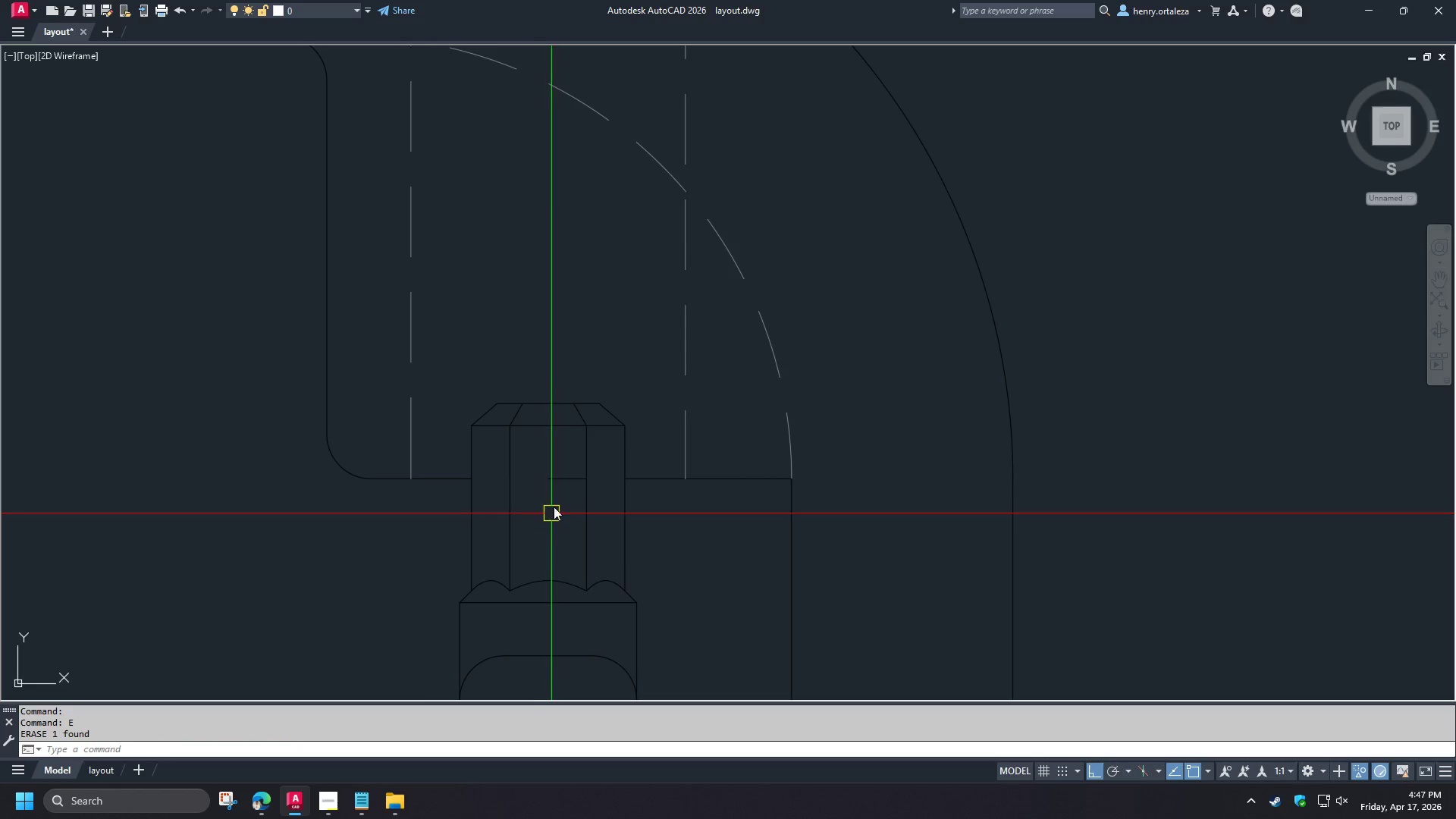 
key(Space)
 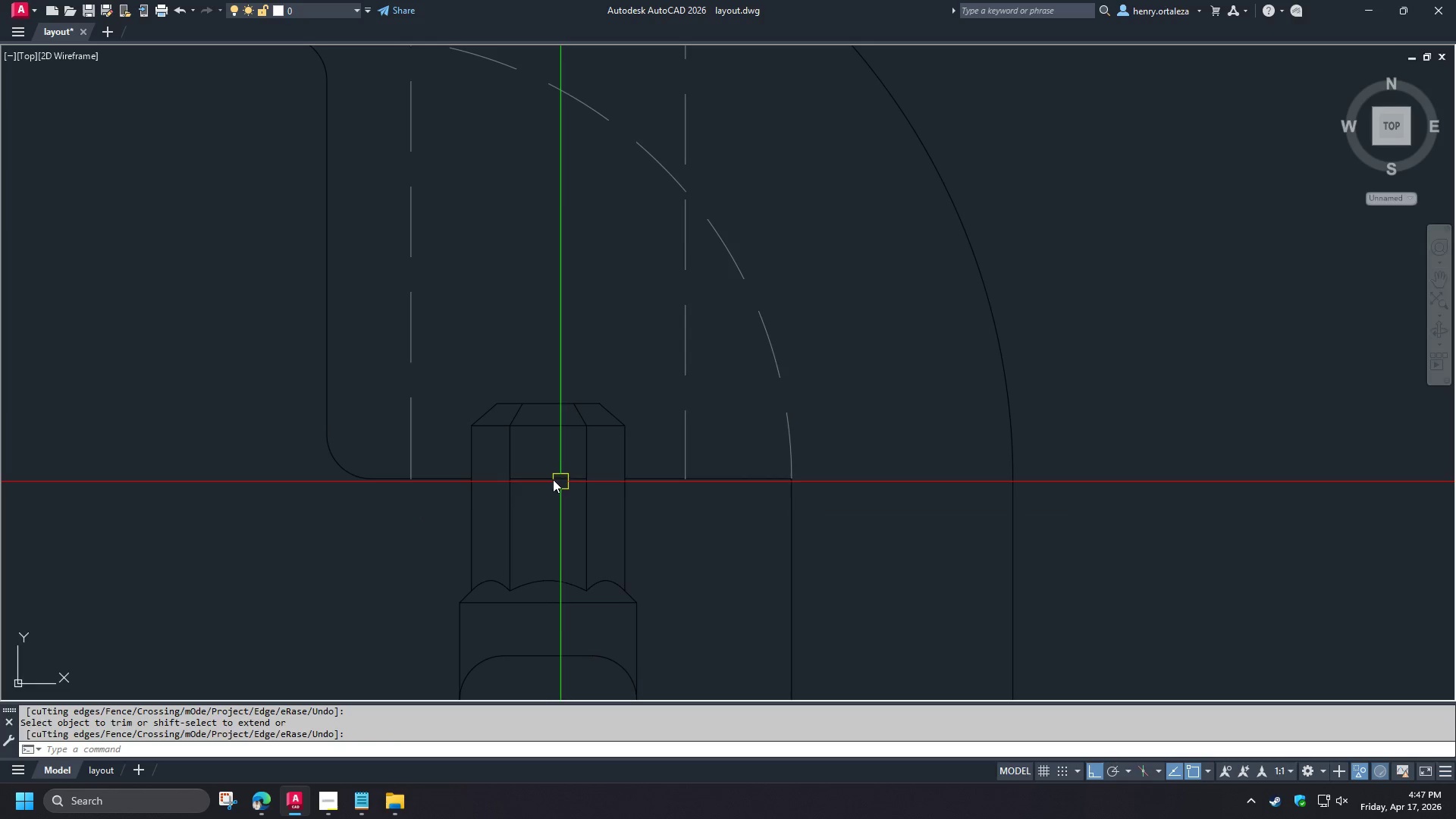 
double_click([553, 479])
 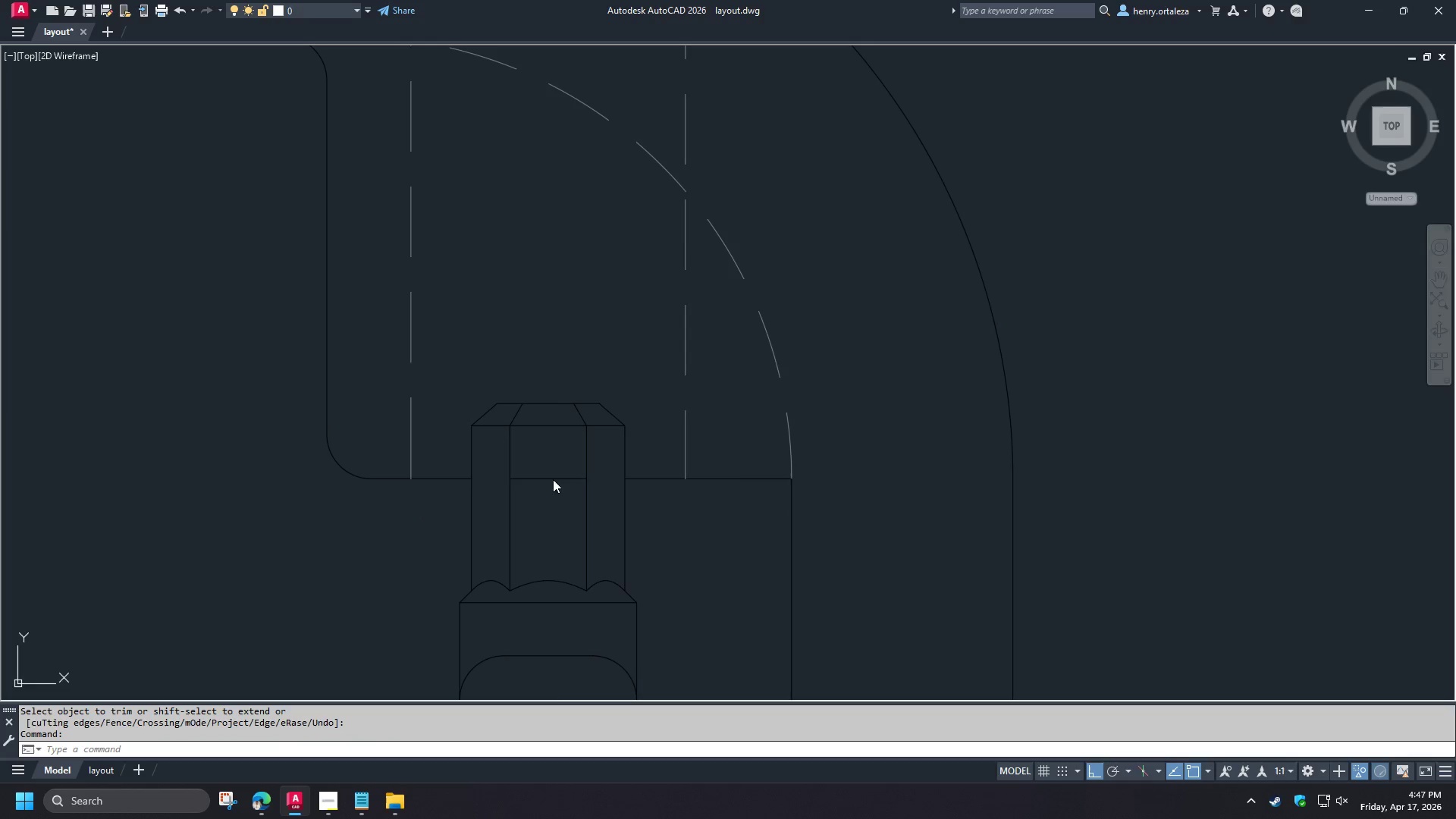 
key(E)
 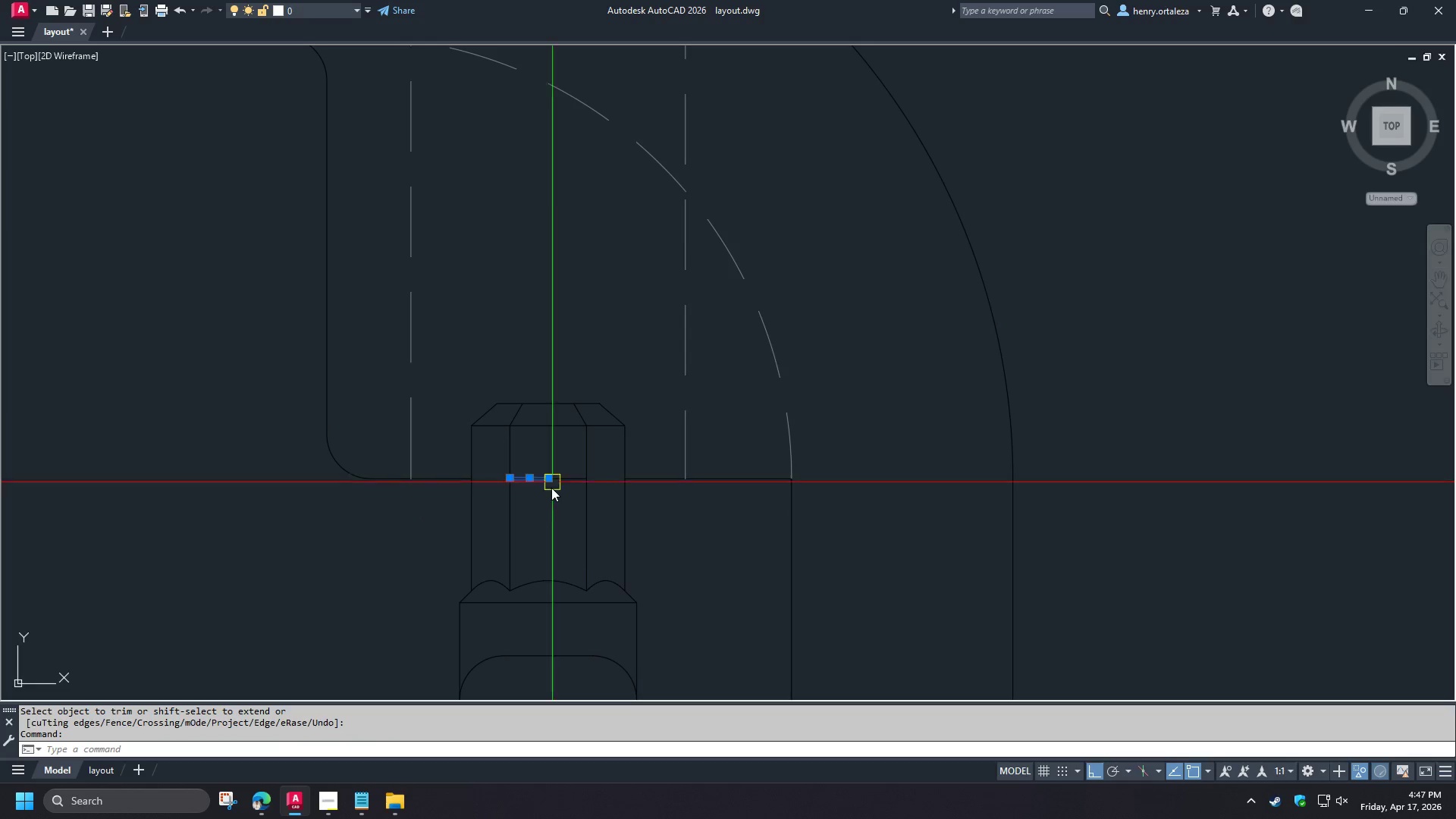 
key(Space)
 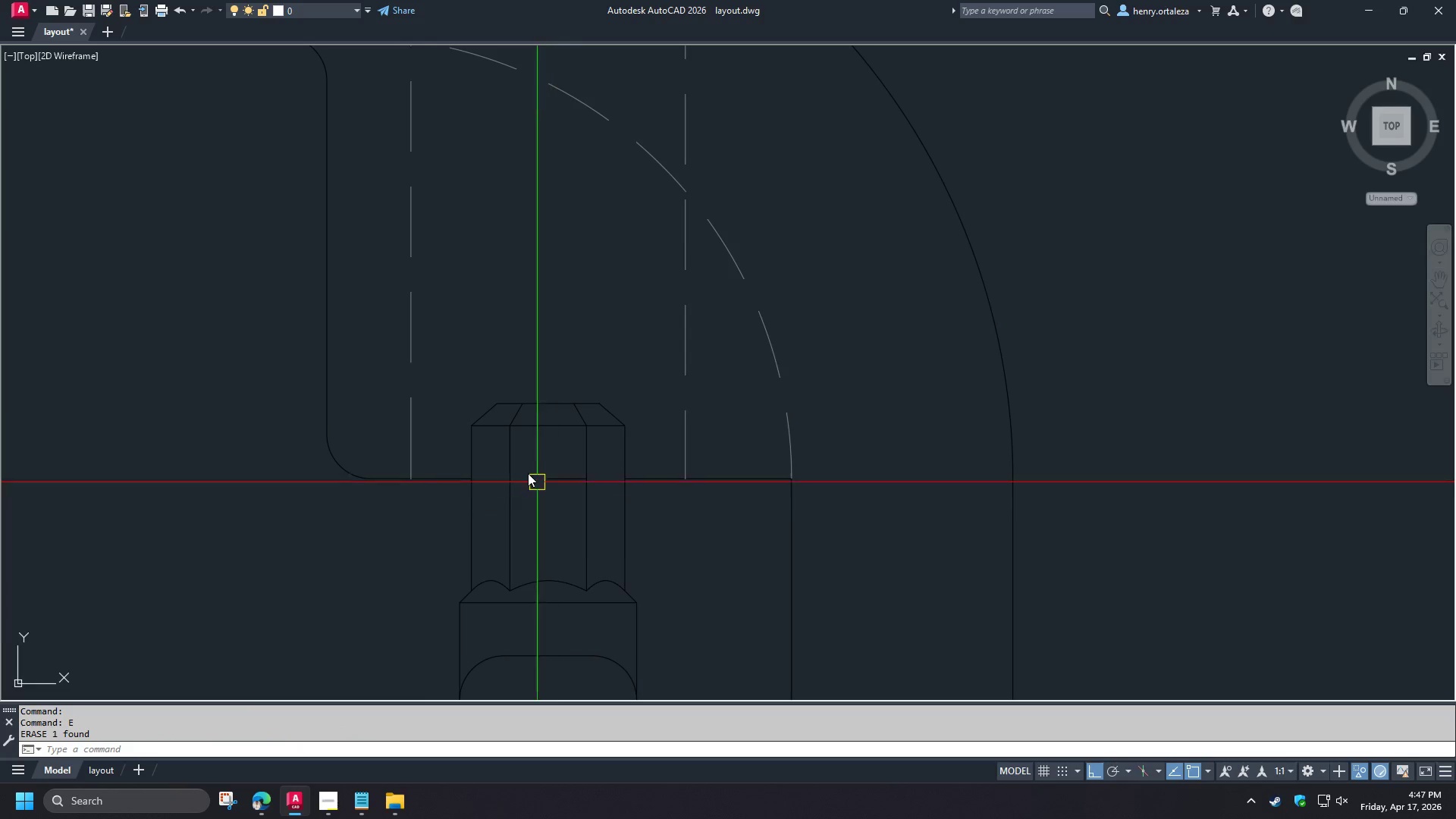 
left_click_drag(start_coordinate=[526, 469], to_coordinate=[532, 470])
 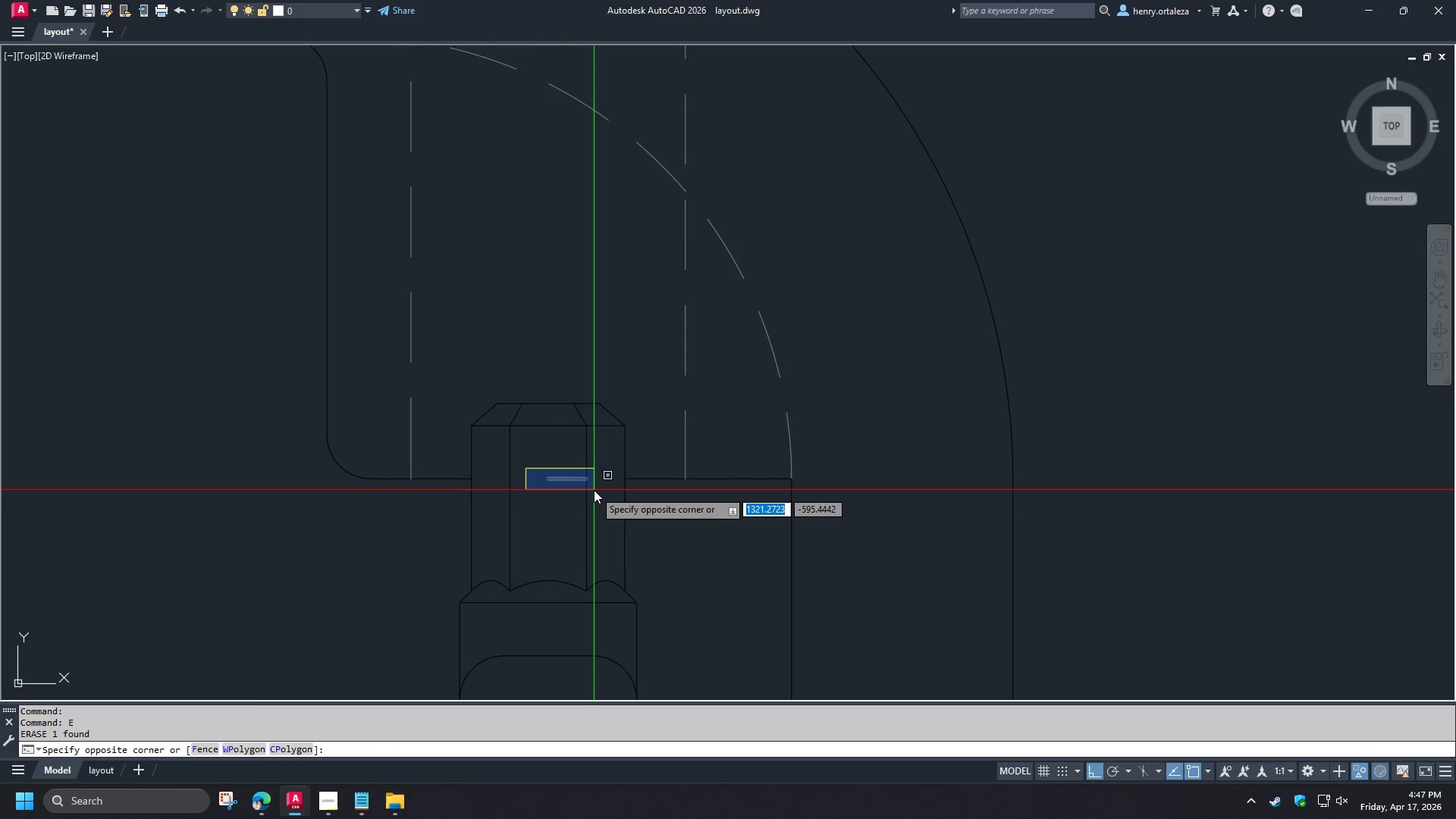 
left_click([594, 490])
 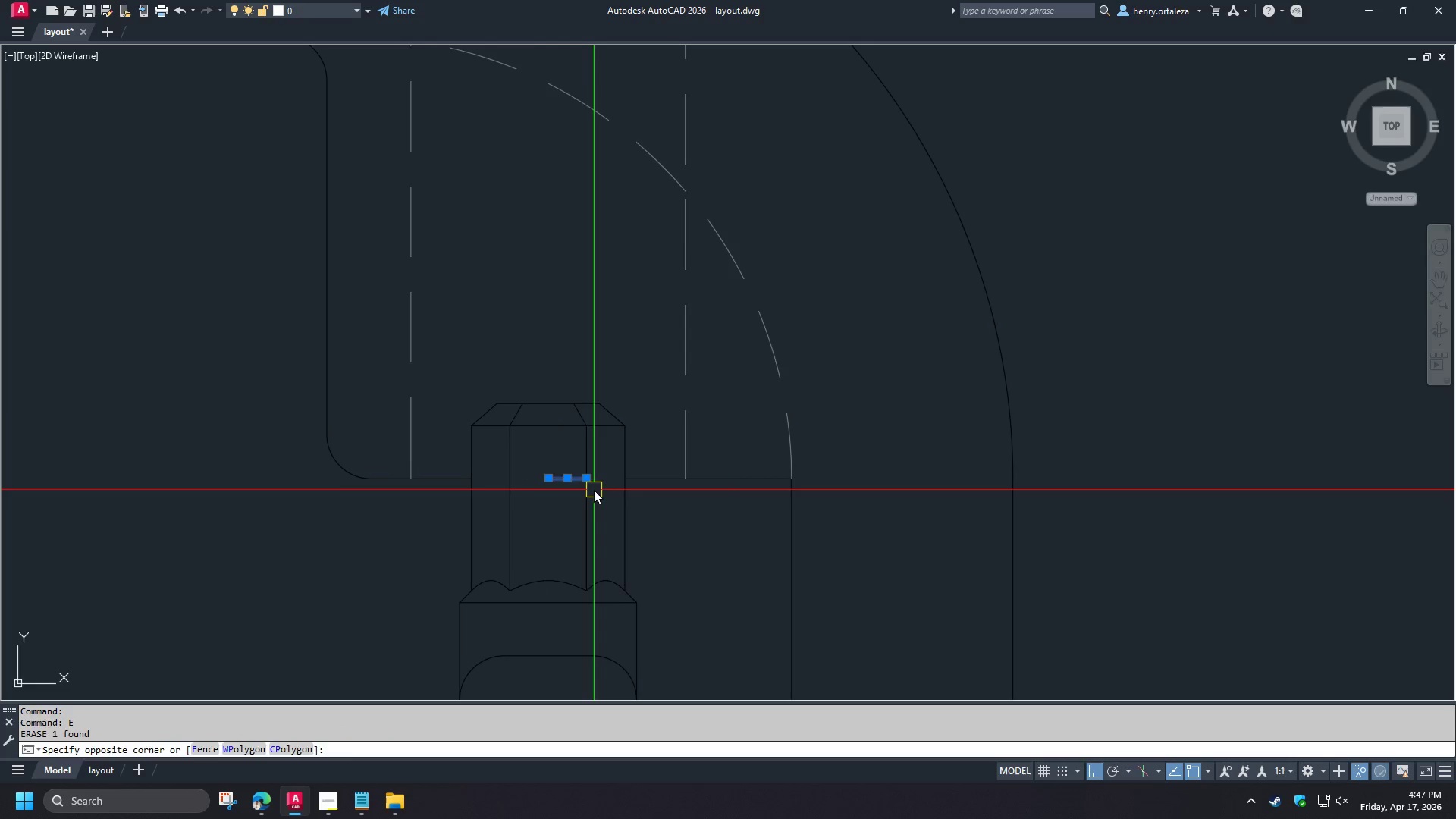 
key(E)
 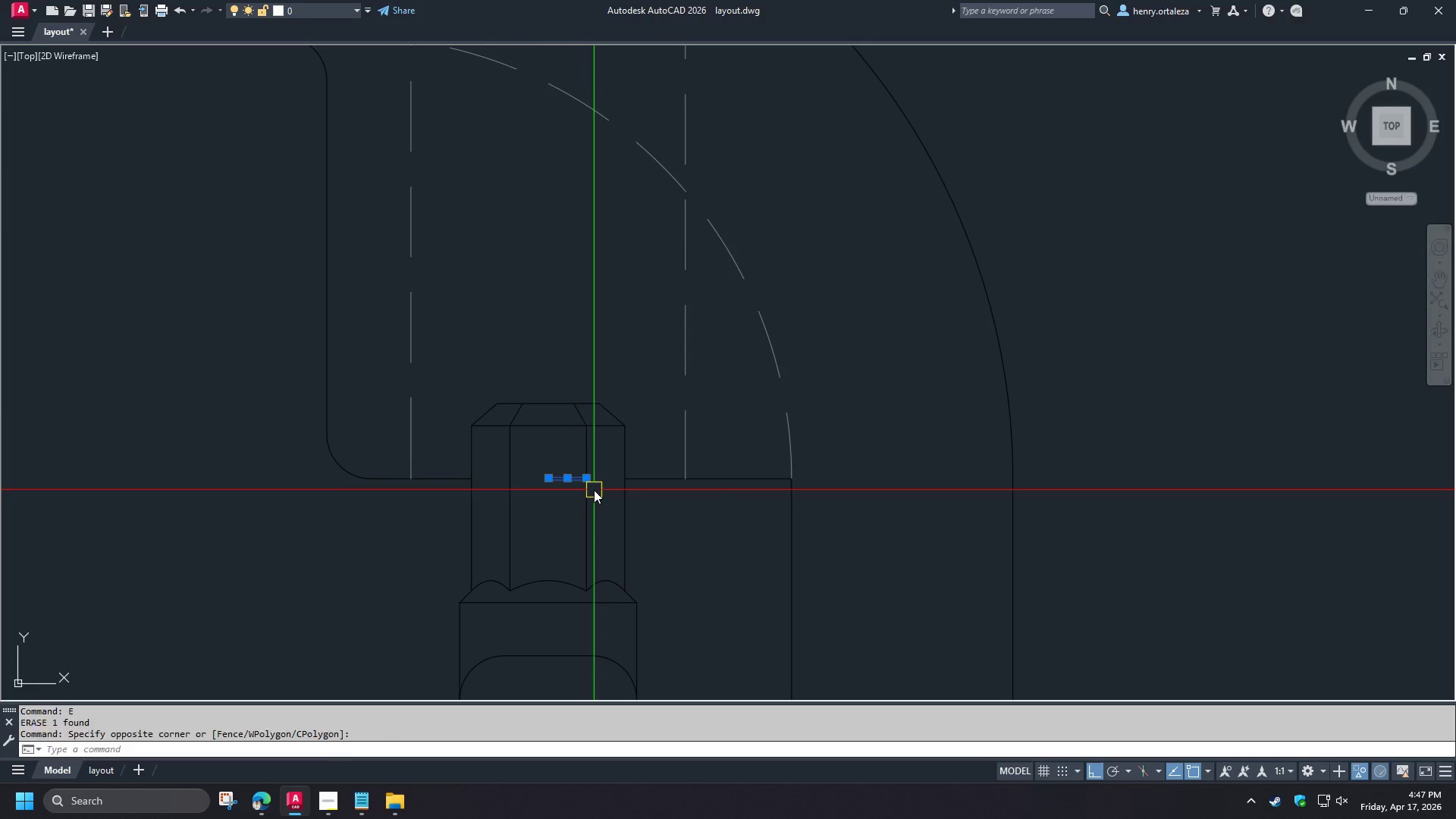 
key(Space)
 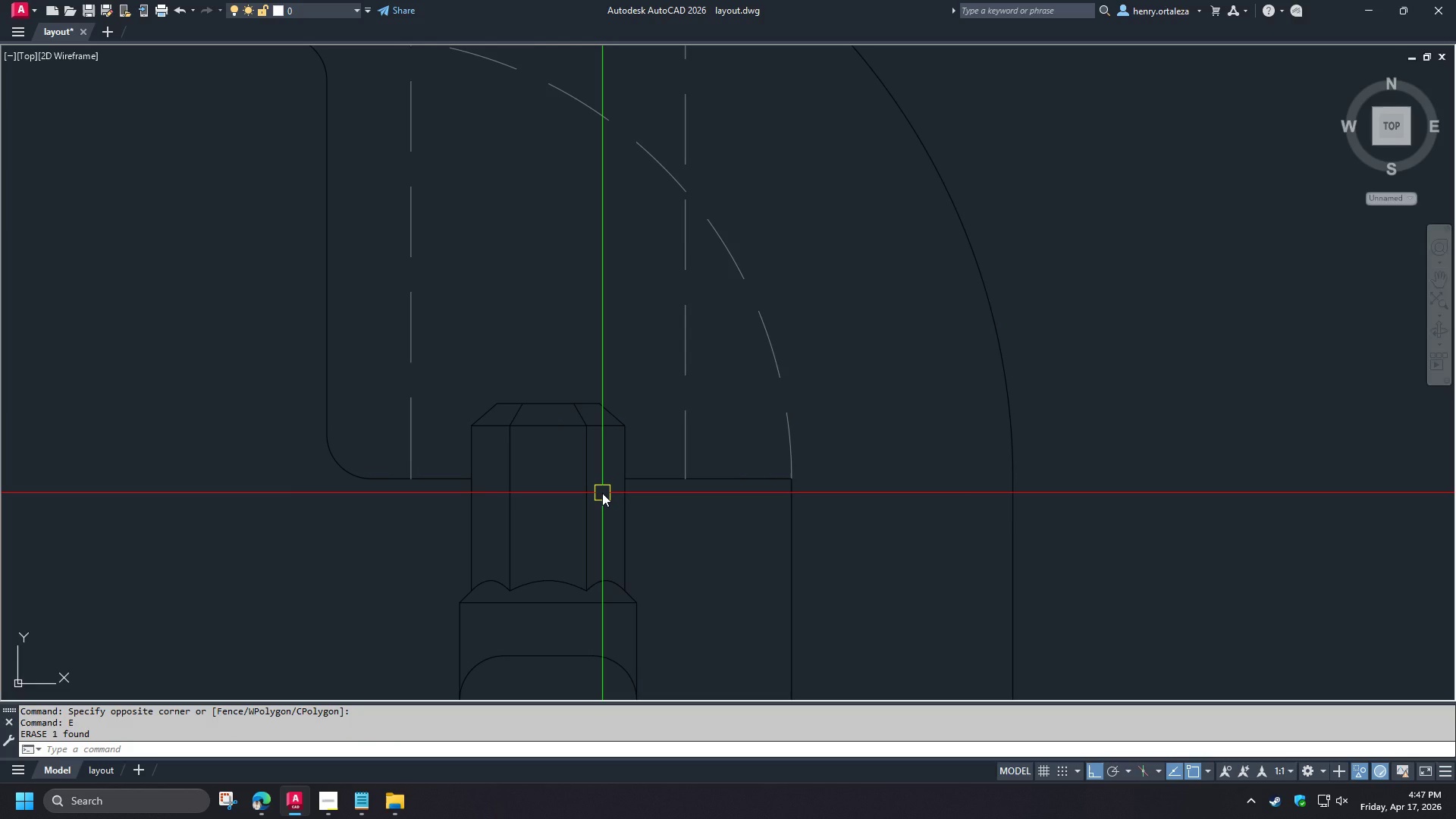 
wait(7.3)
 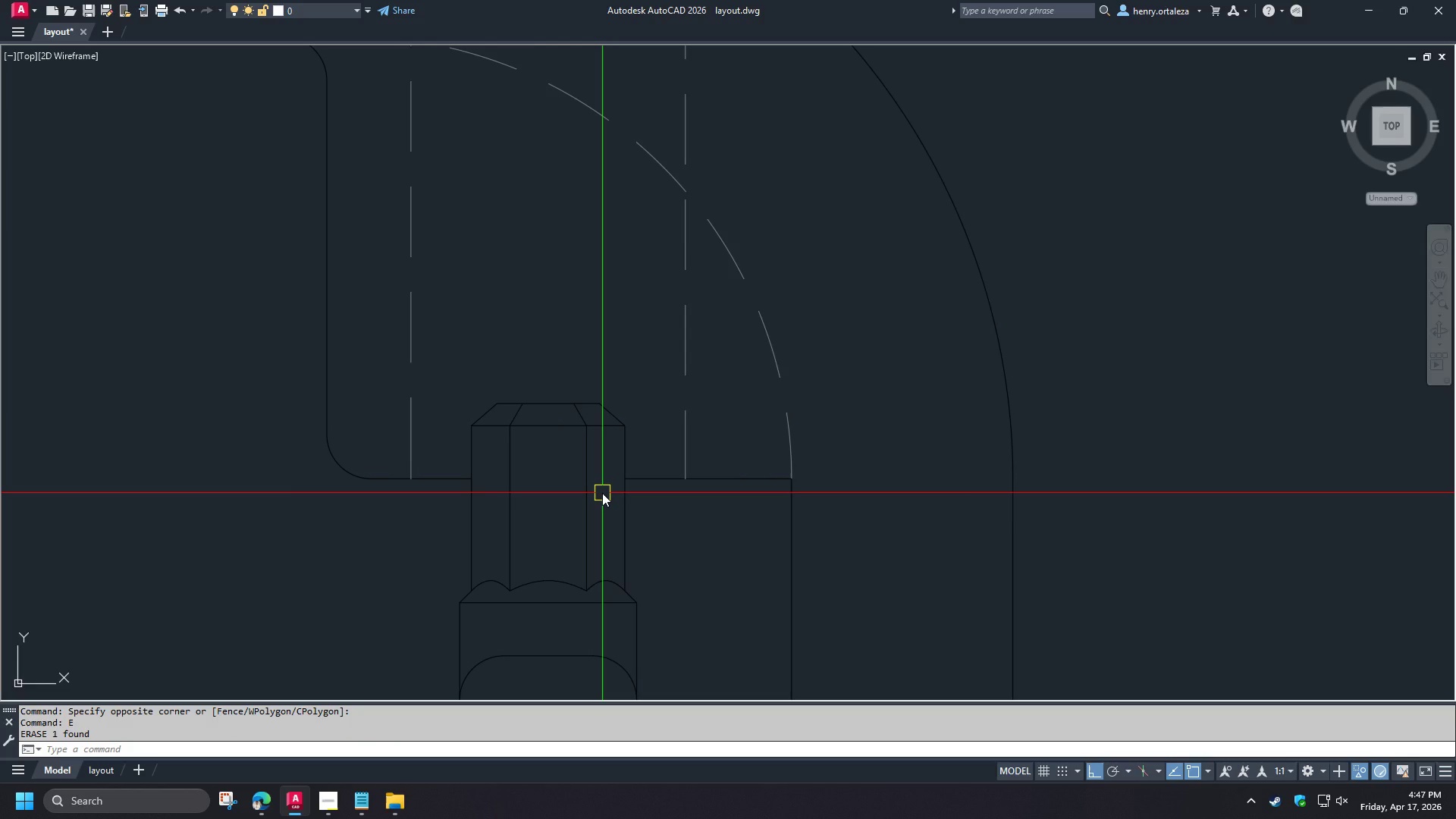 
scroll: coordinate [814, 427], scroll_direction: down, amount: 5.0
 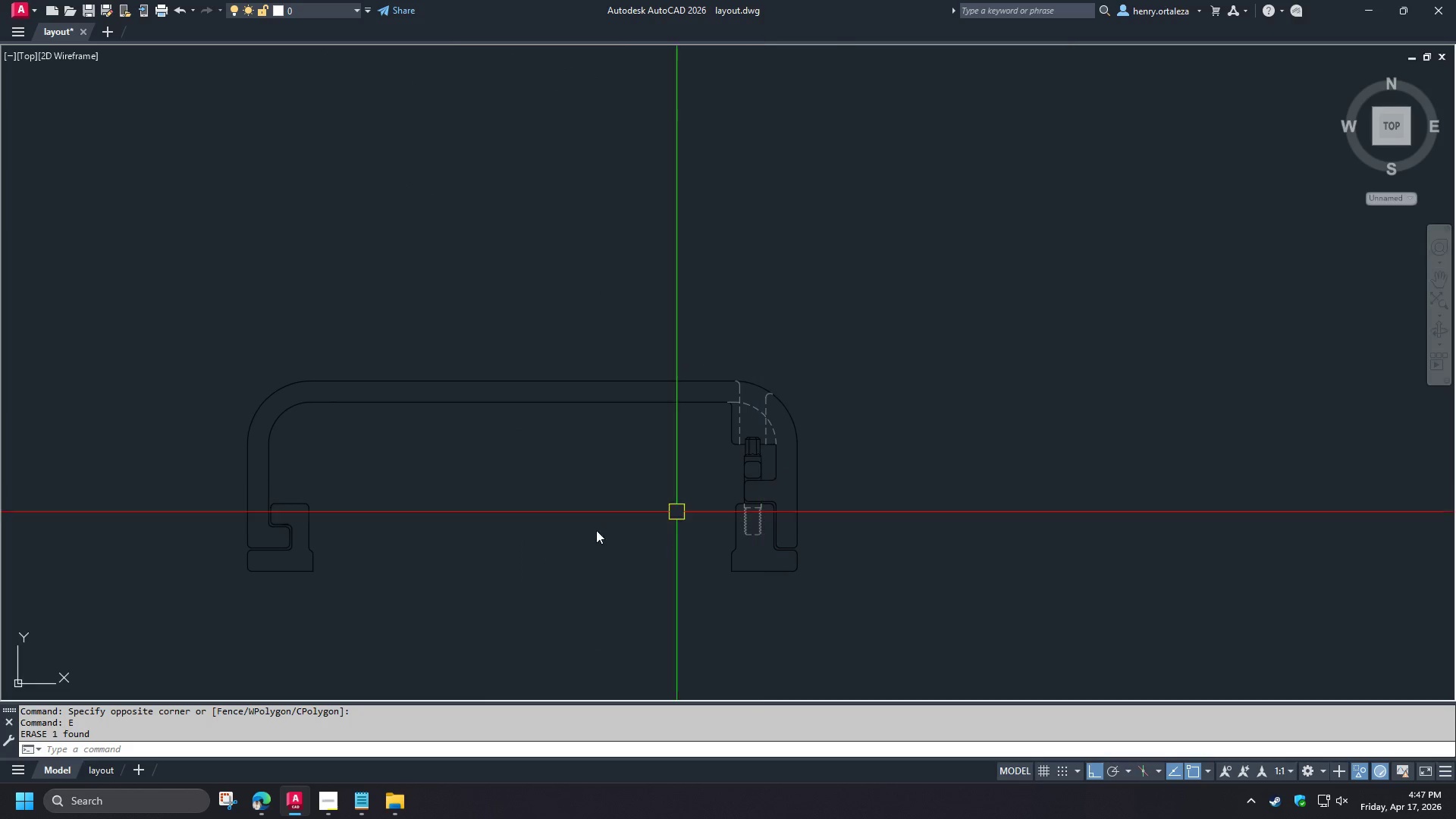 
scroll: coordinate [497, 527], scroll_direction: up, amount: 1.0
 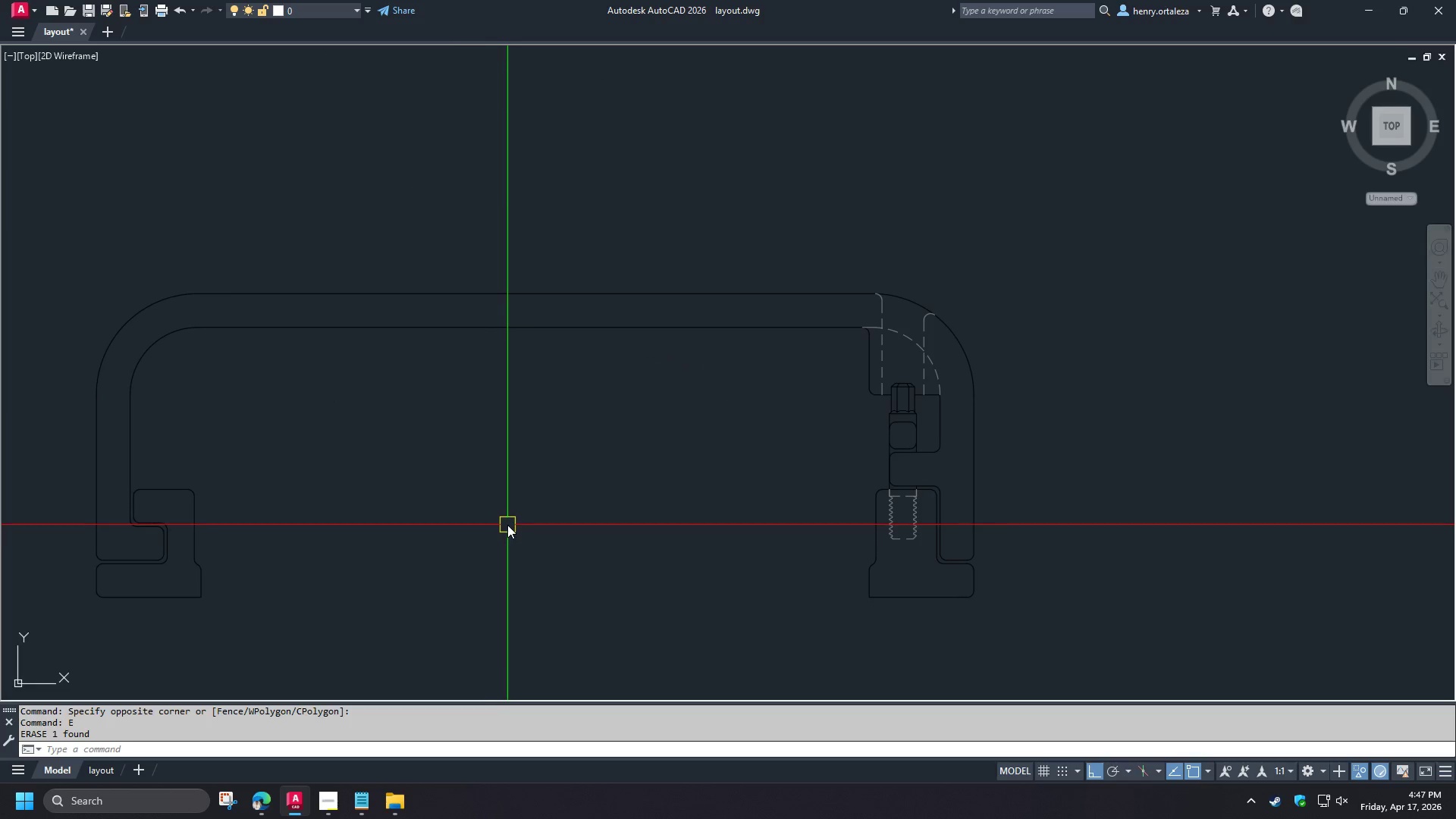 
type(re )
 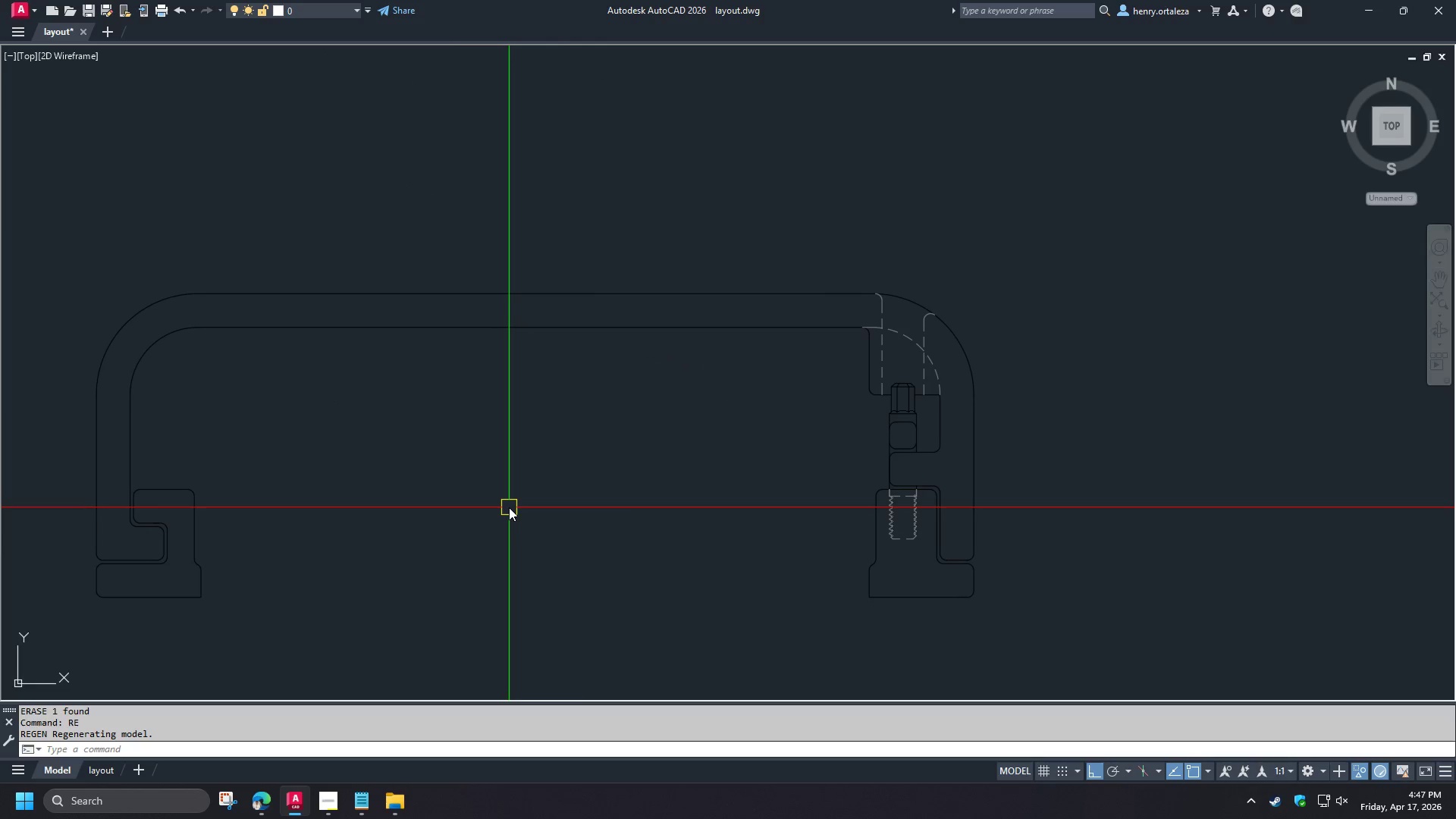 
scroll: coordinate [508, 507], scroll_direction: down, amount: 2.0
 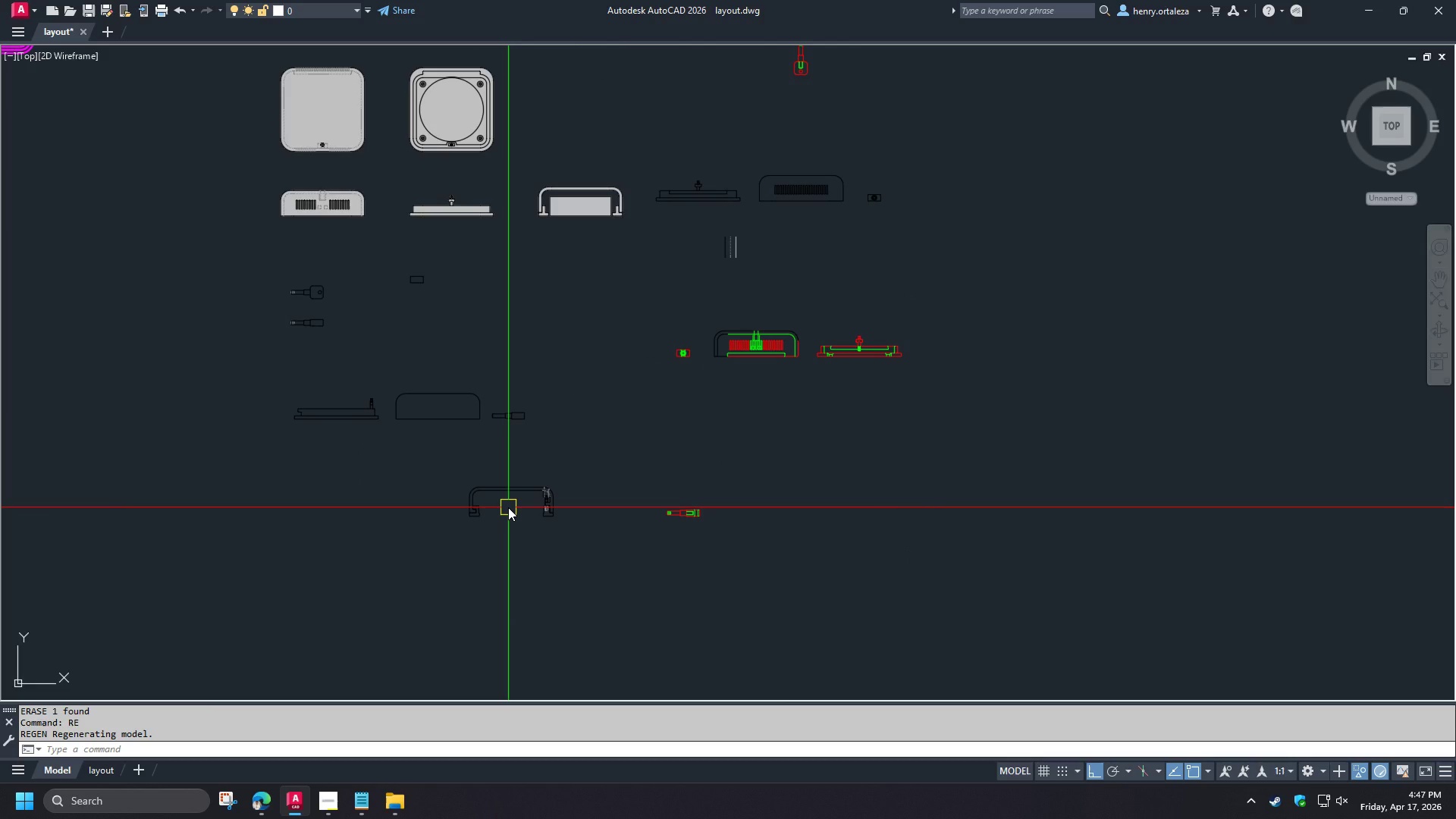 
scroll: coordinate [508, 507], scroll_direction: up, amount: 5.0
 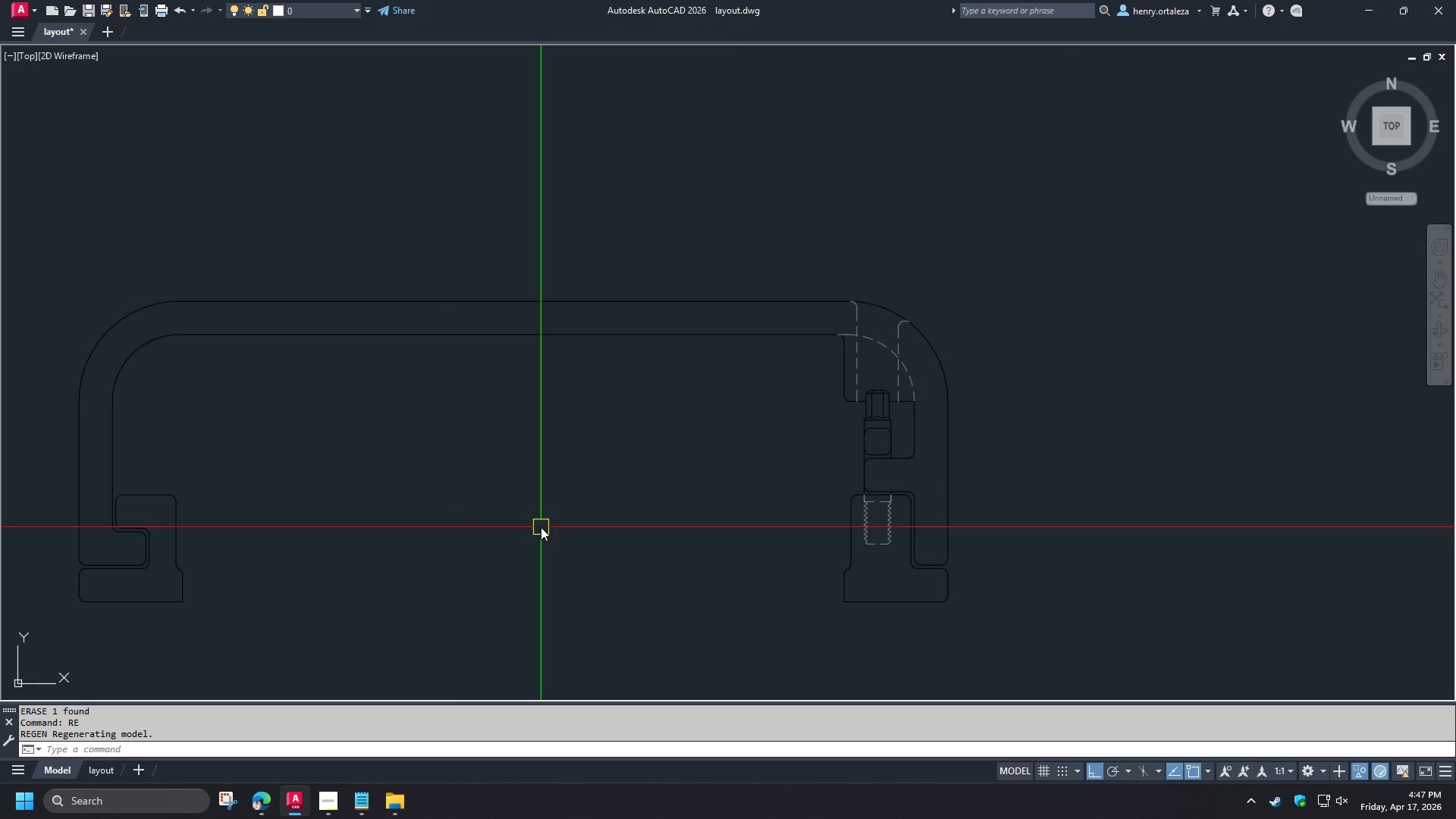 
wait(17.49)
 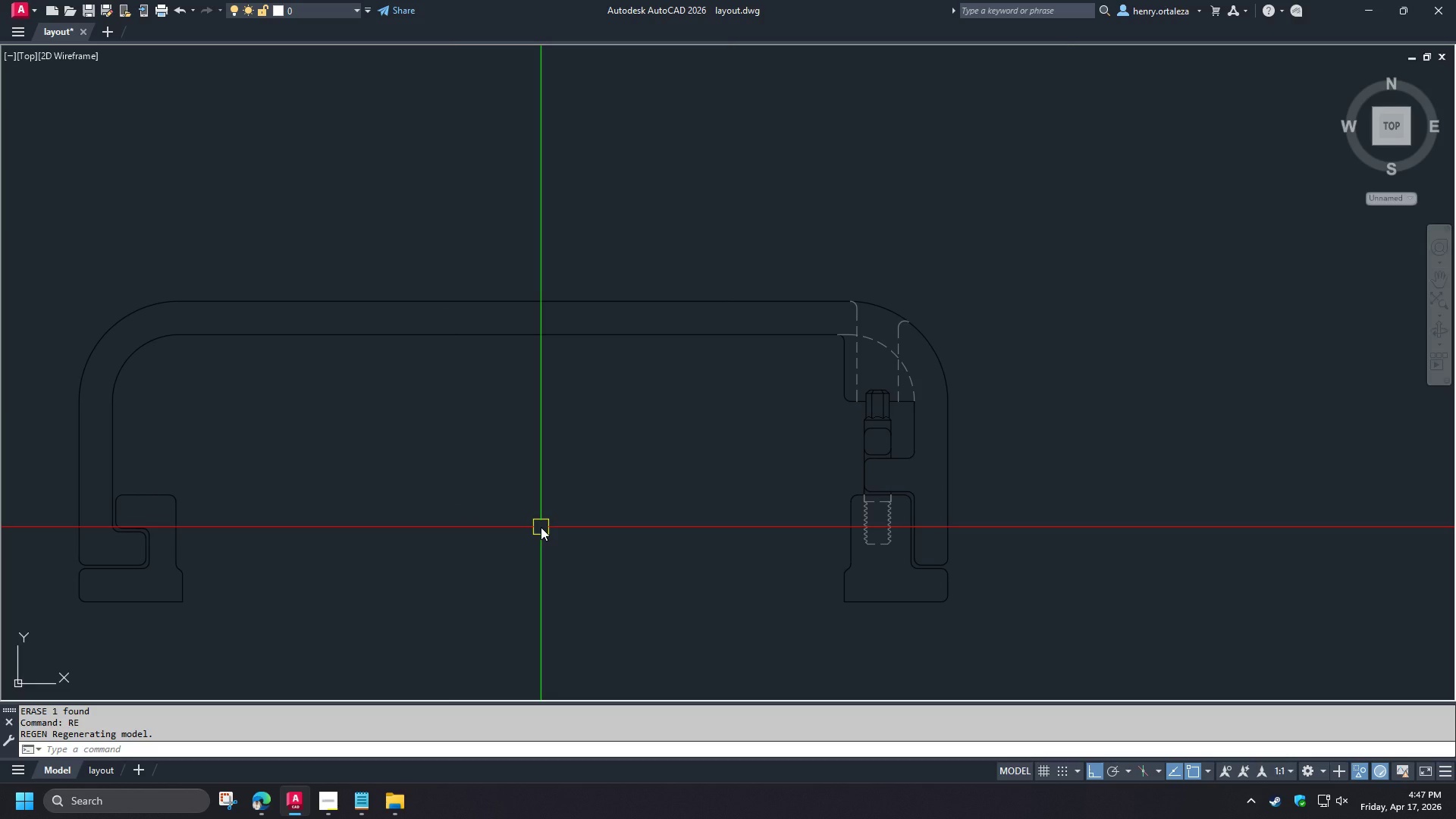 
scroll: coordinate [576, 520], scroll_direction: down, amount: 2.0
 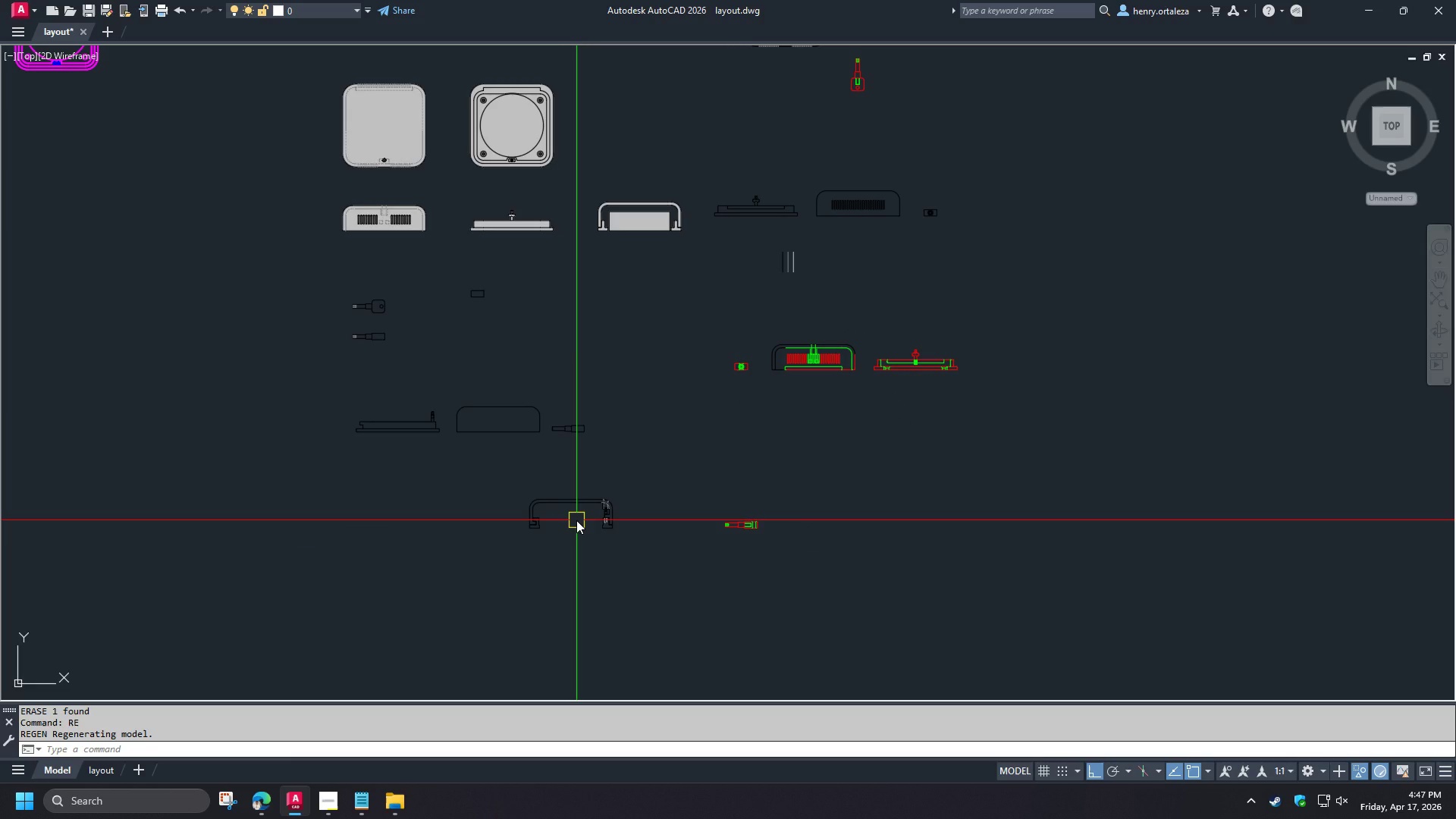 
scroll: coordinate [576, 520], scroll_direction: up, amount: 3.0
 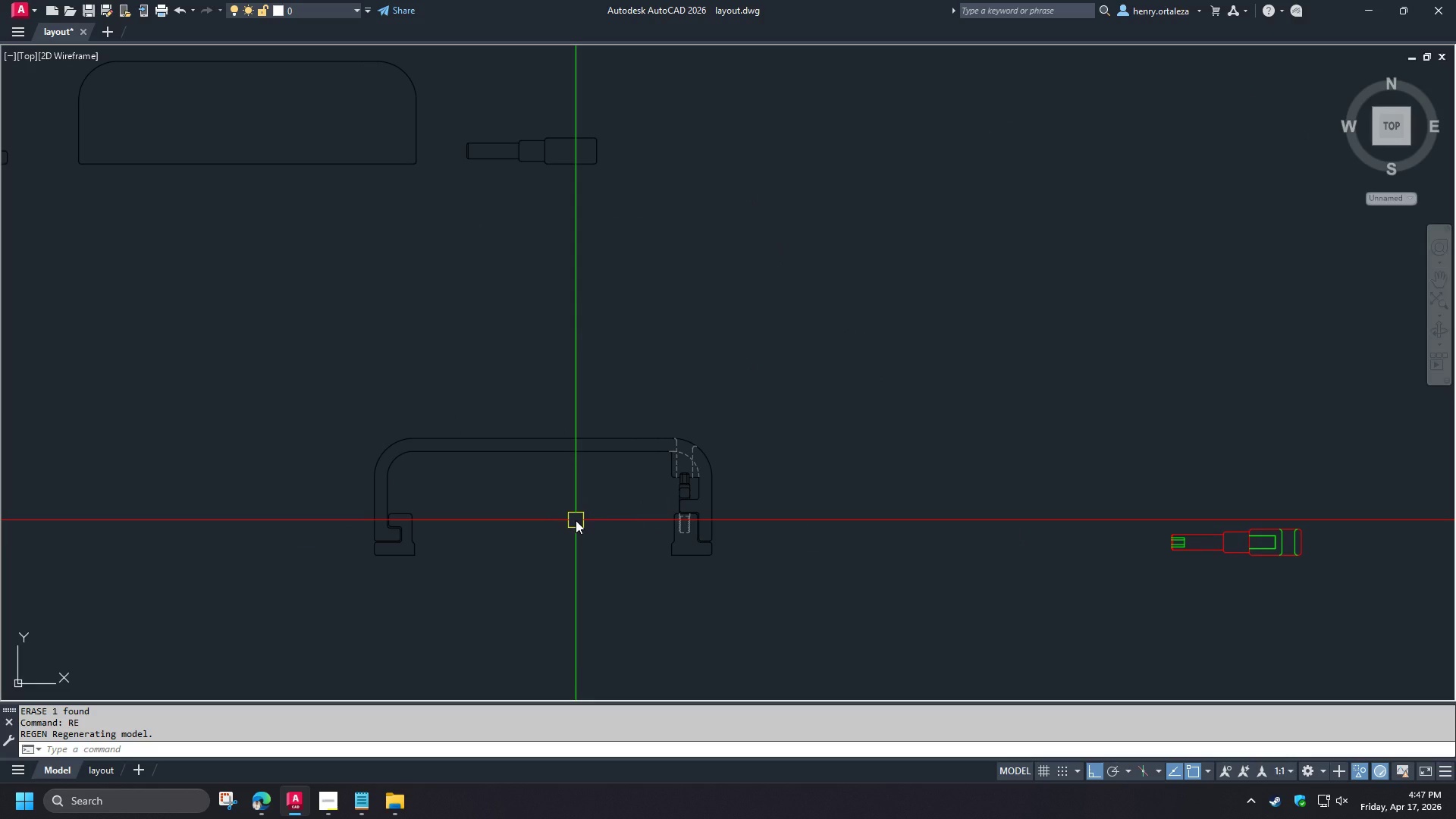 
scroll: coordinate [555, 561], scroll_direction: down, amount: 3.0
 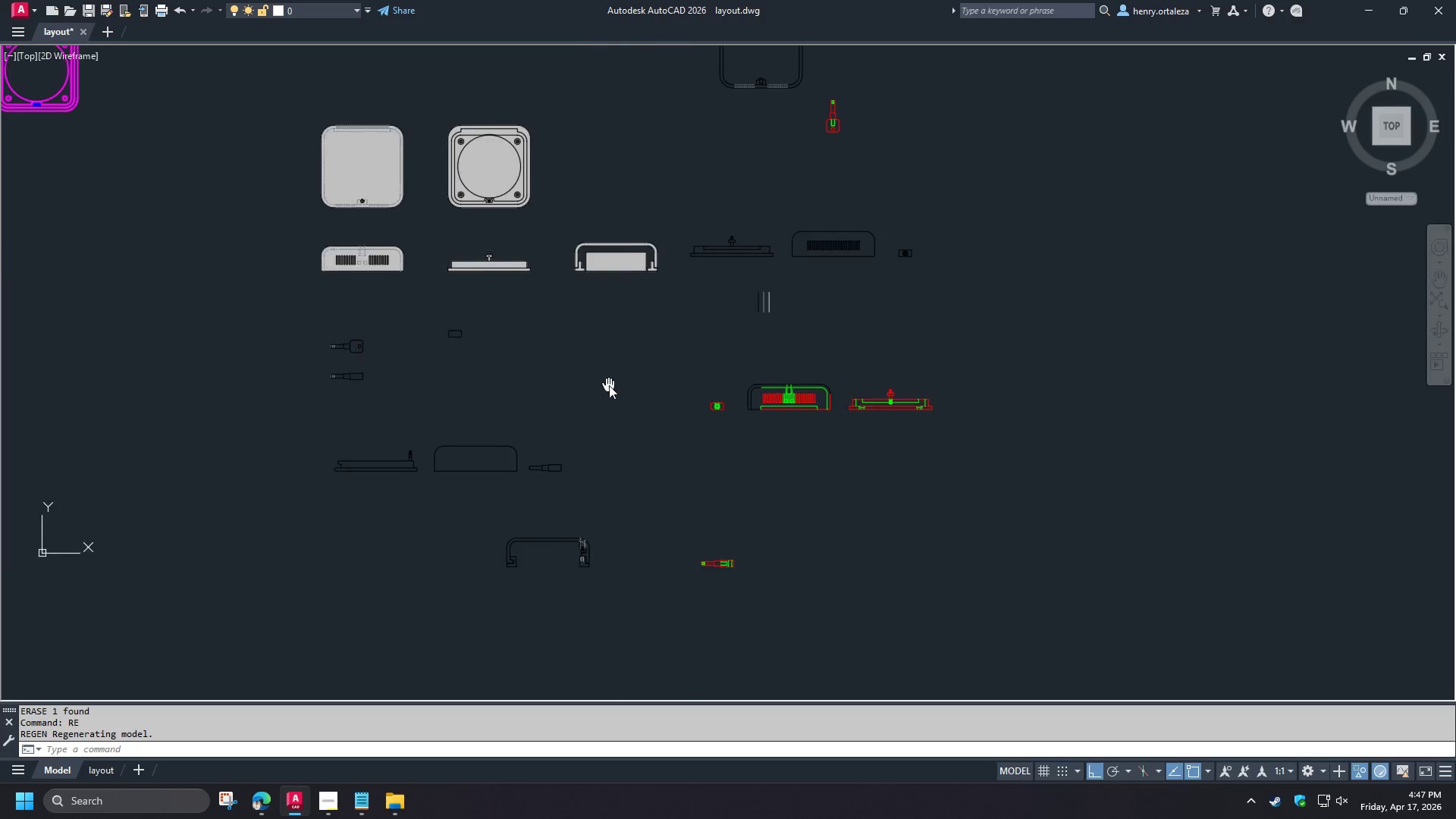 
scroll: coordinate [551, 369], scroll_direction: up, amount: 3.0
 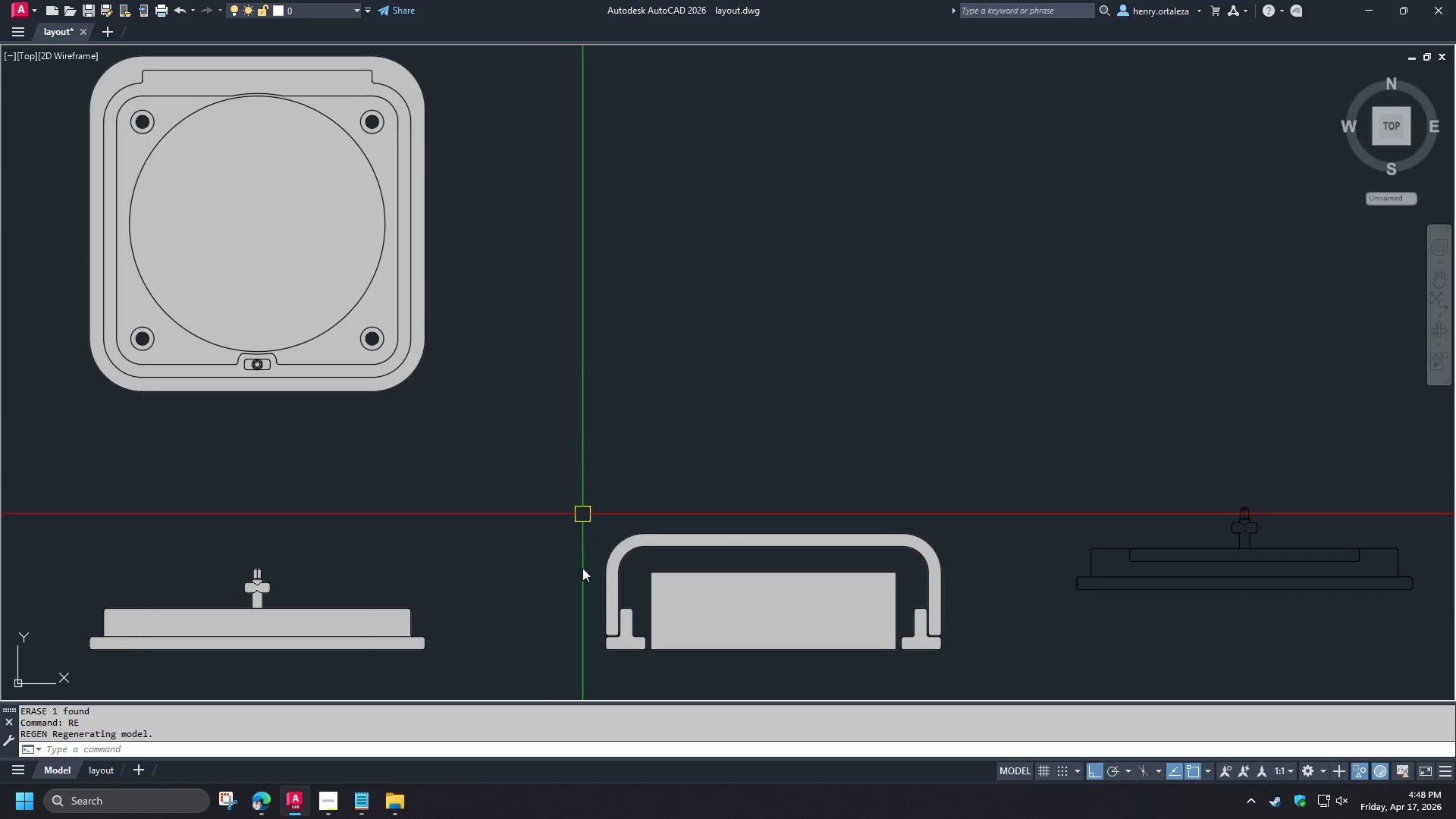 
type(rec )
 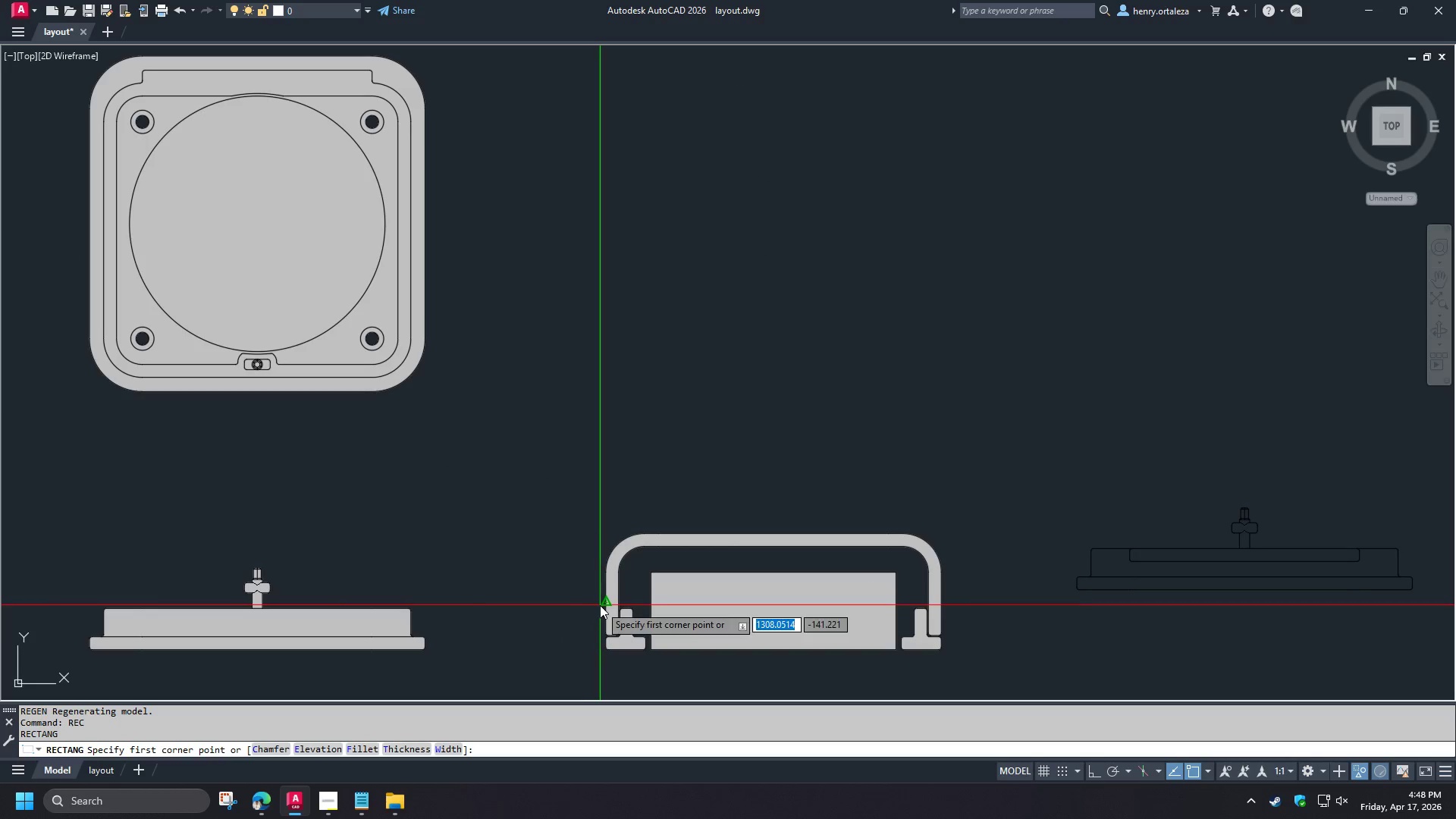 
left_click([600, 605])
 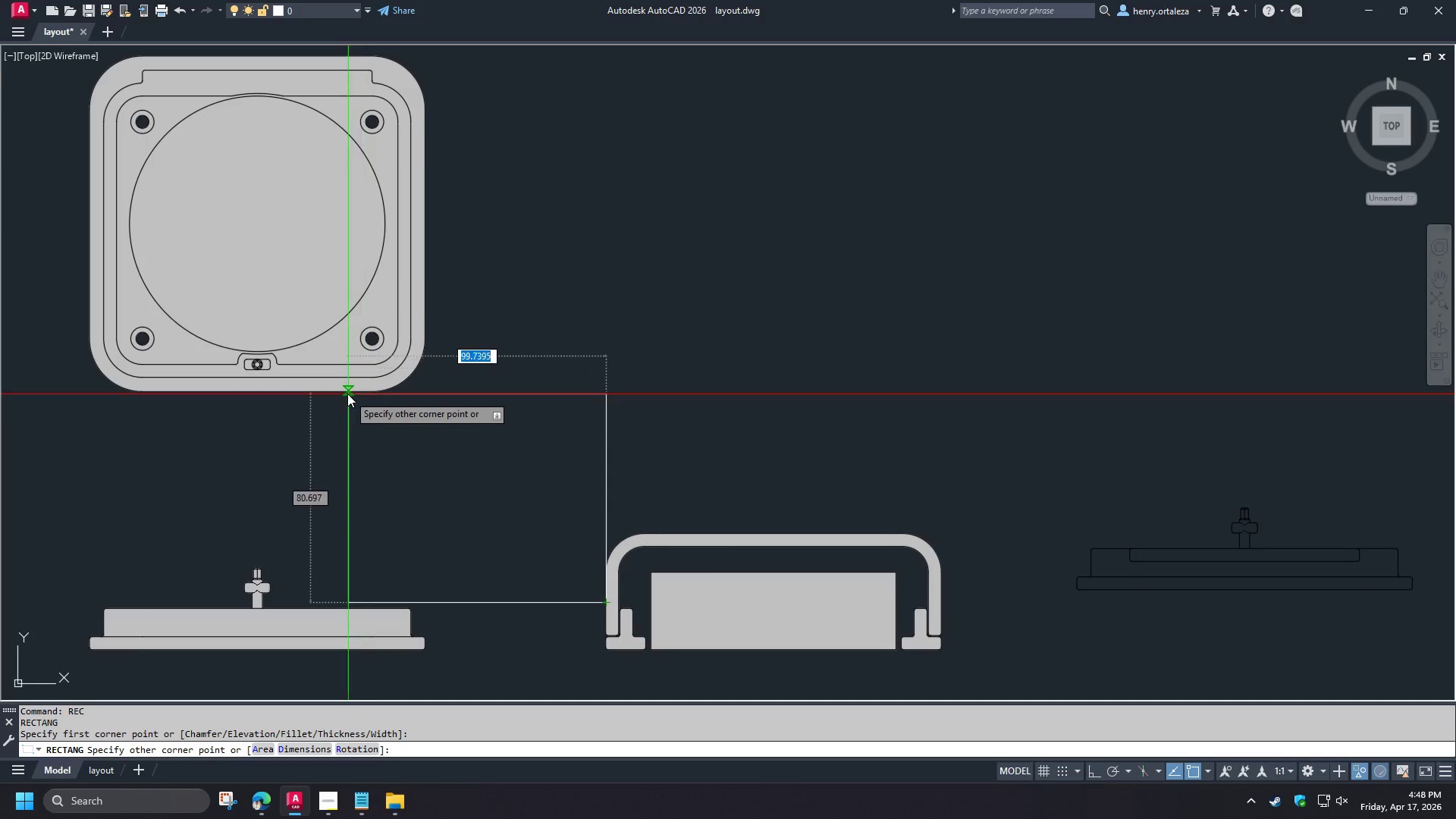 
left_click([347, 394])
 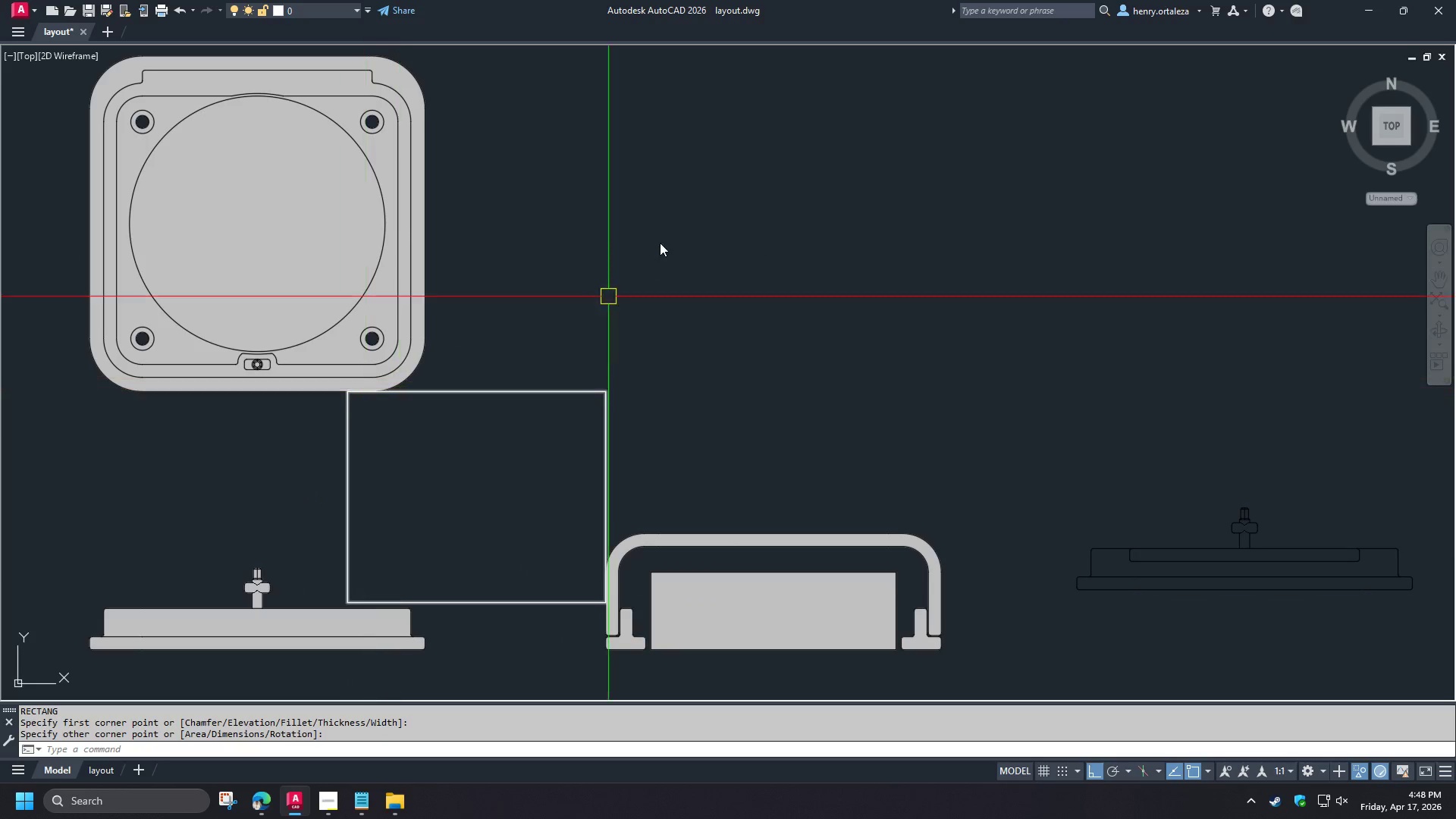 
scroll: coordinate [660, 238], scroll_direction: down, amount: 3.0
 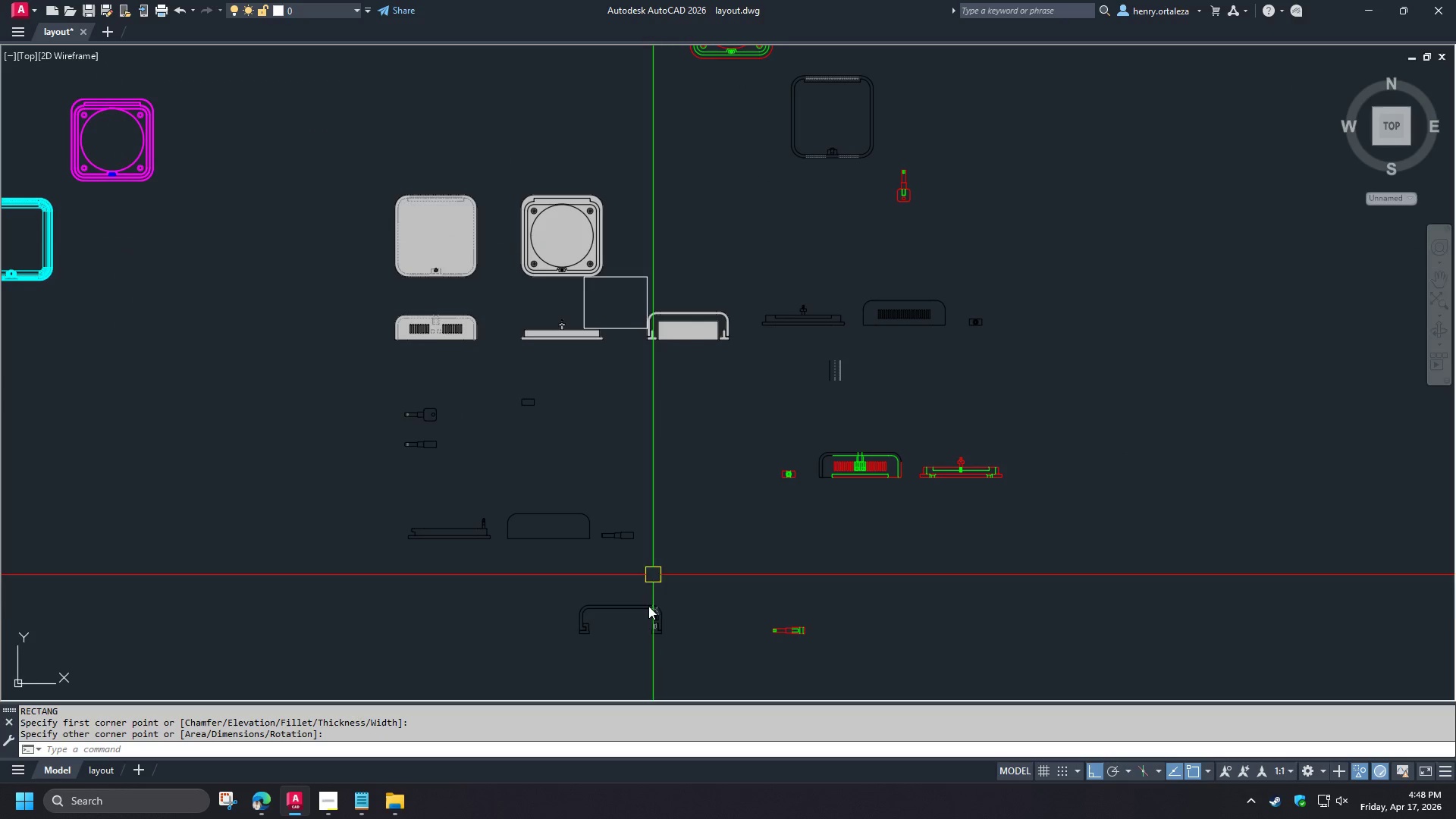 
scroll: coordinate [464, 647], scroll_direction: up, amount: 5.0
 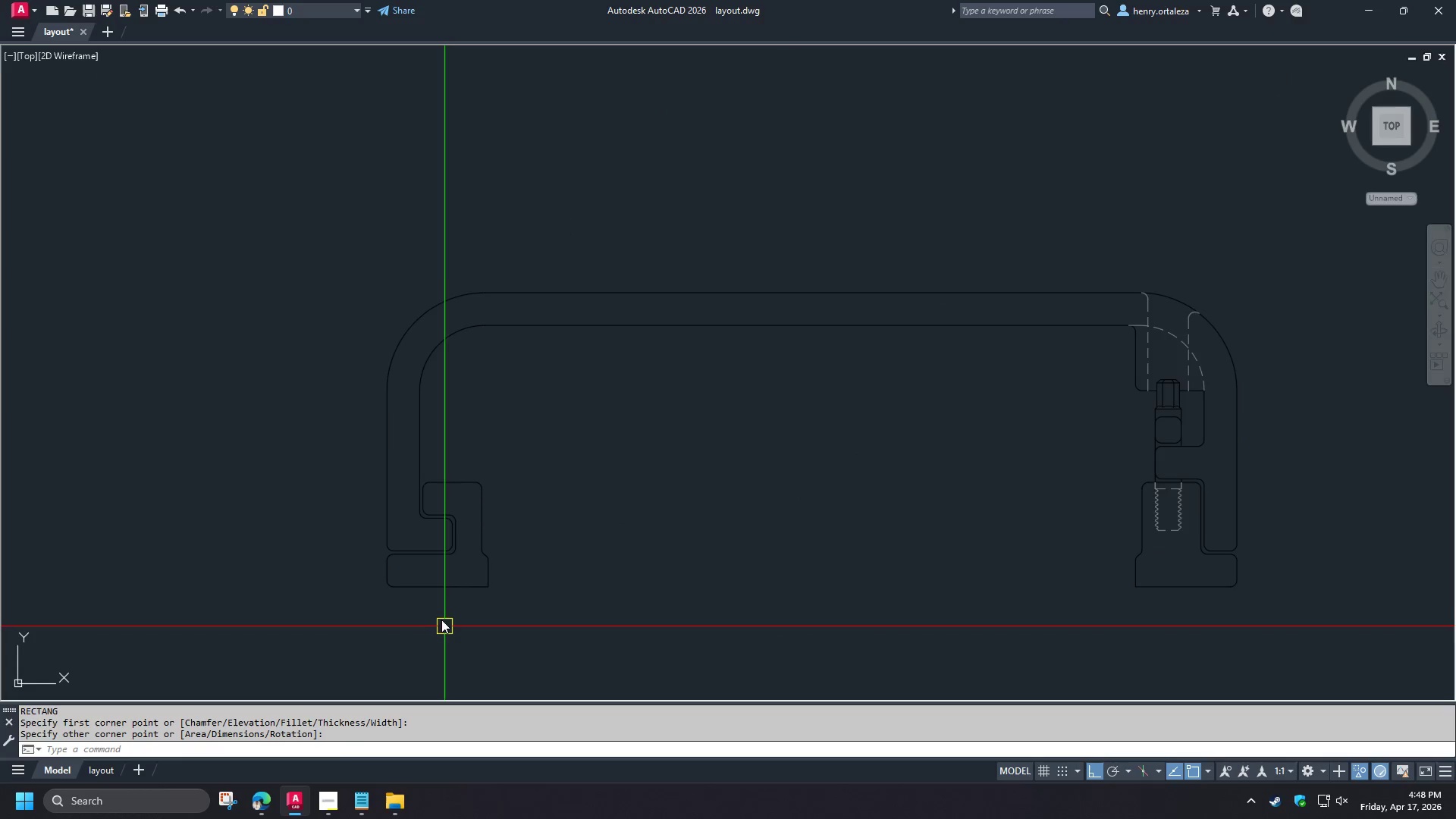 
key(Space)
 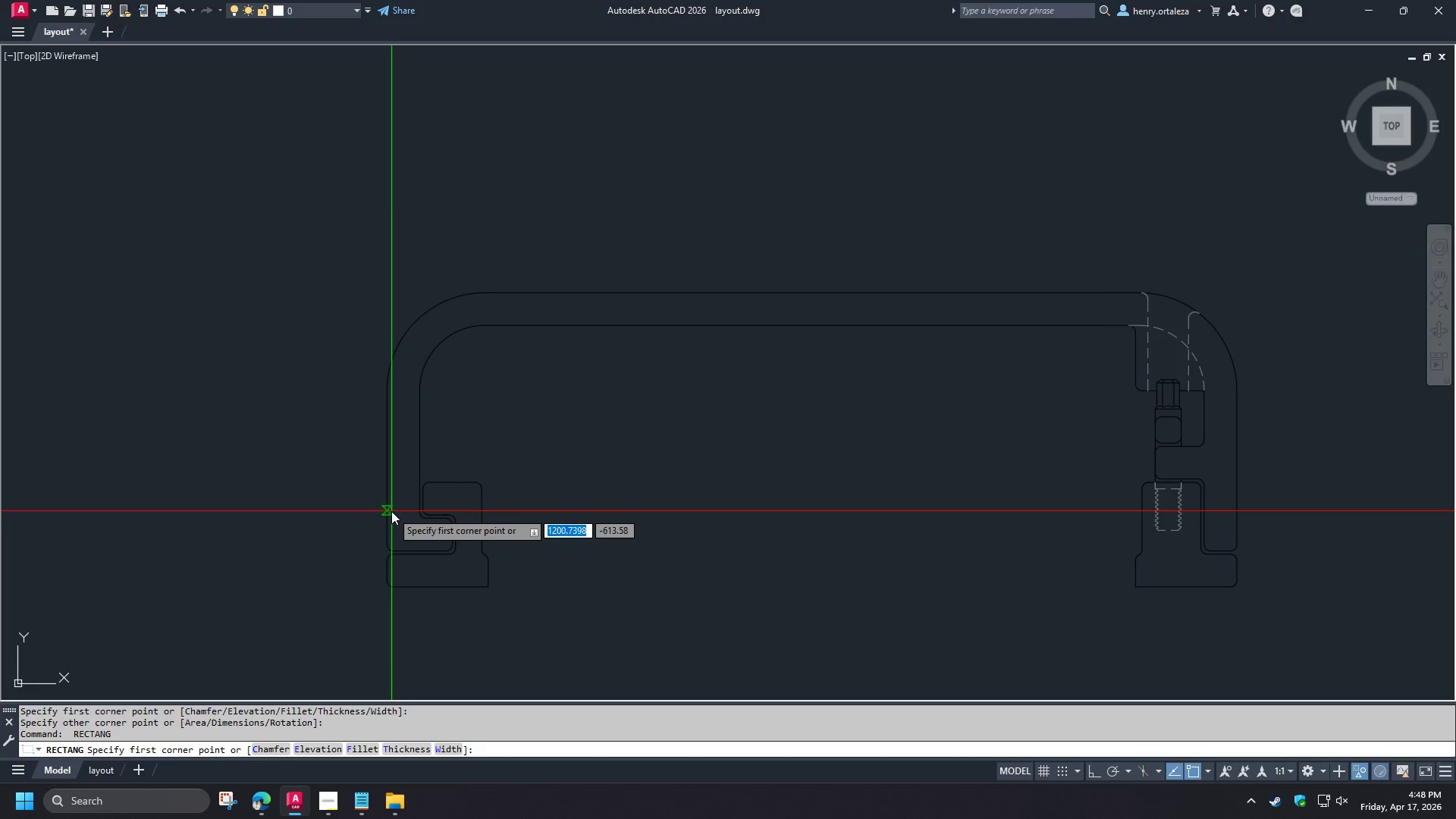 
left_click([391, 510])
 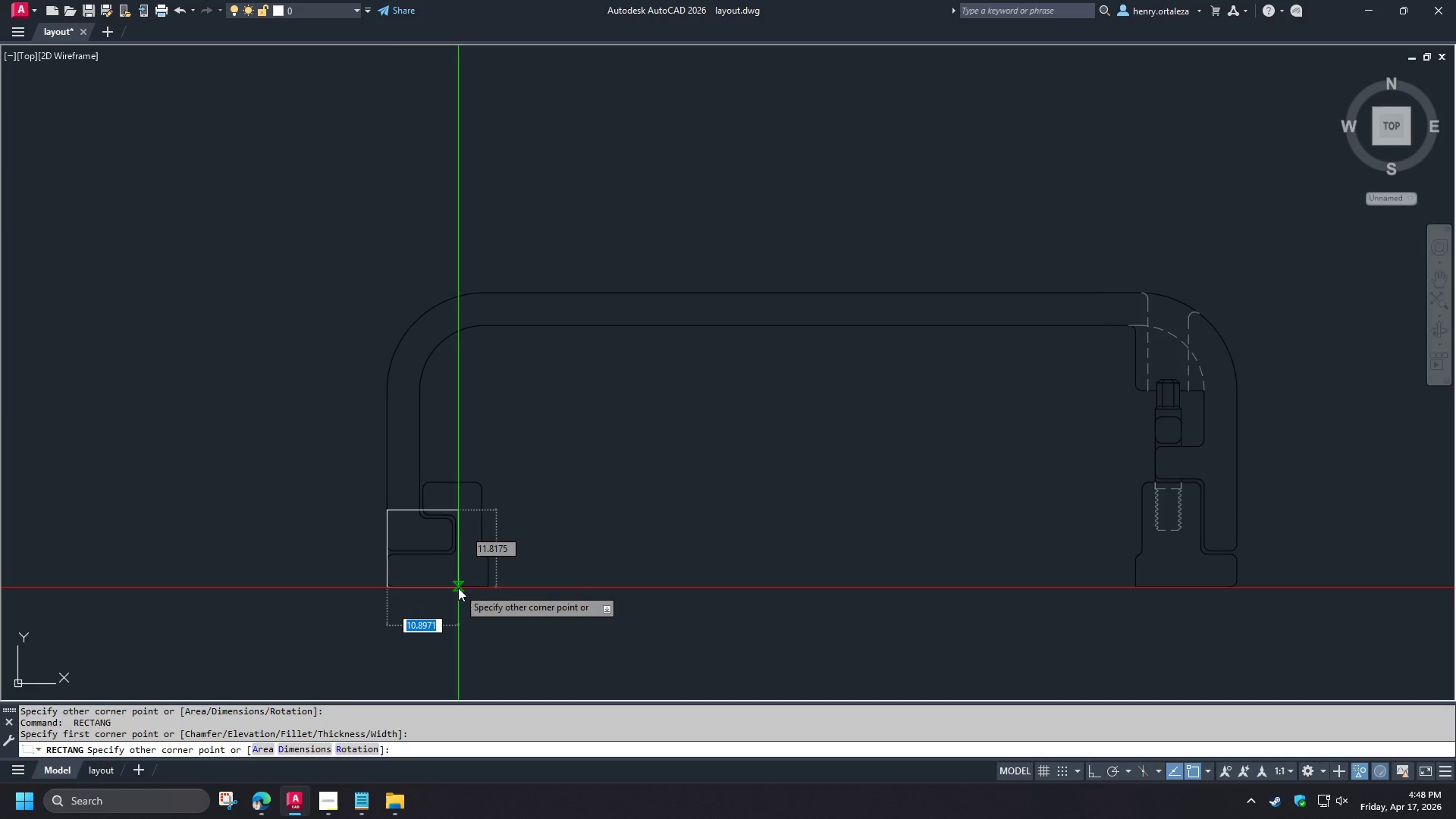 
left_click([458, 588])
 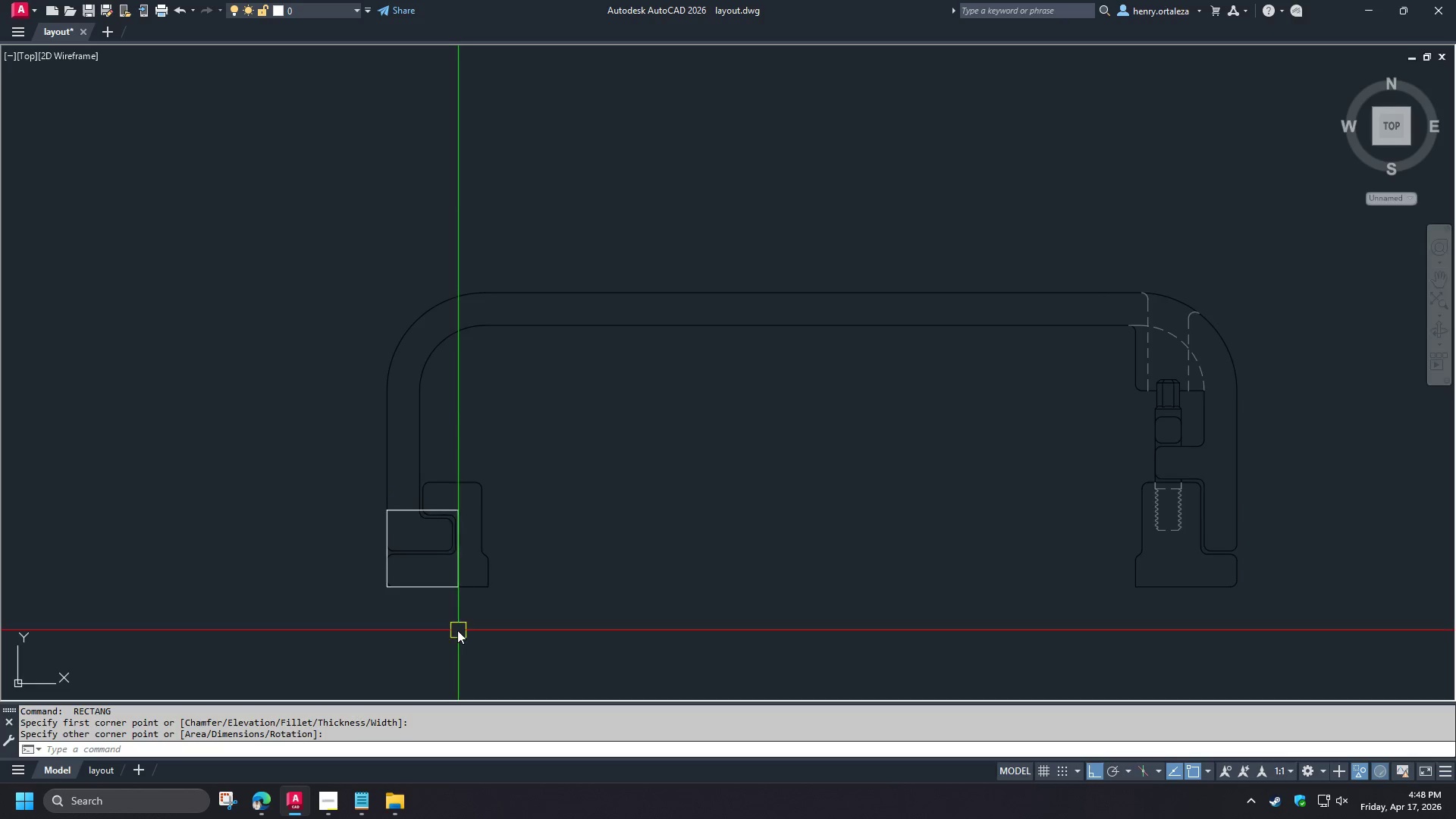 
scroll: coordinate [459, 629], scroll_direction: down, amount: 2.0
 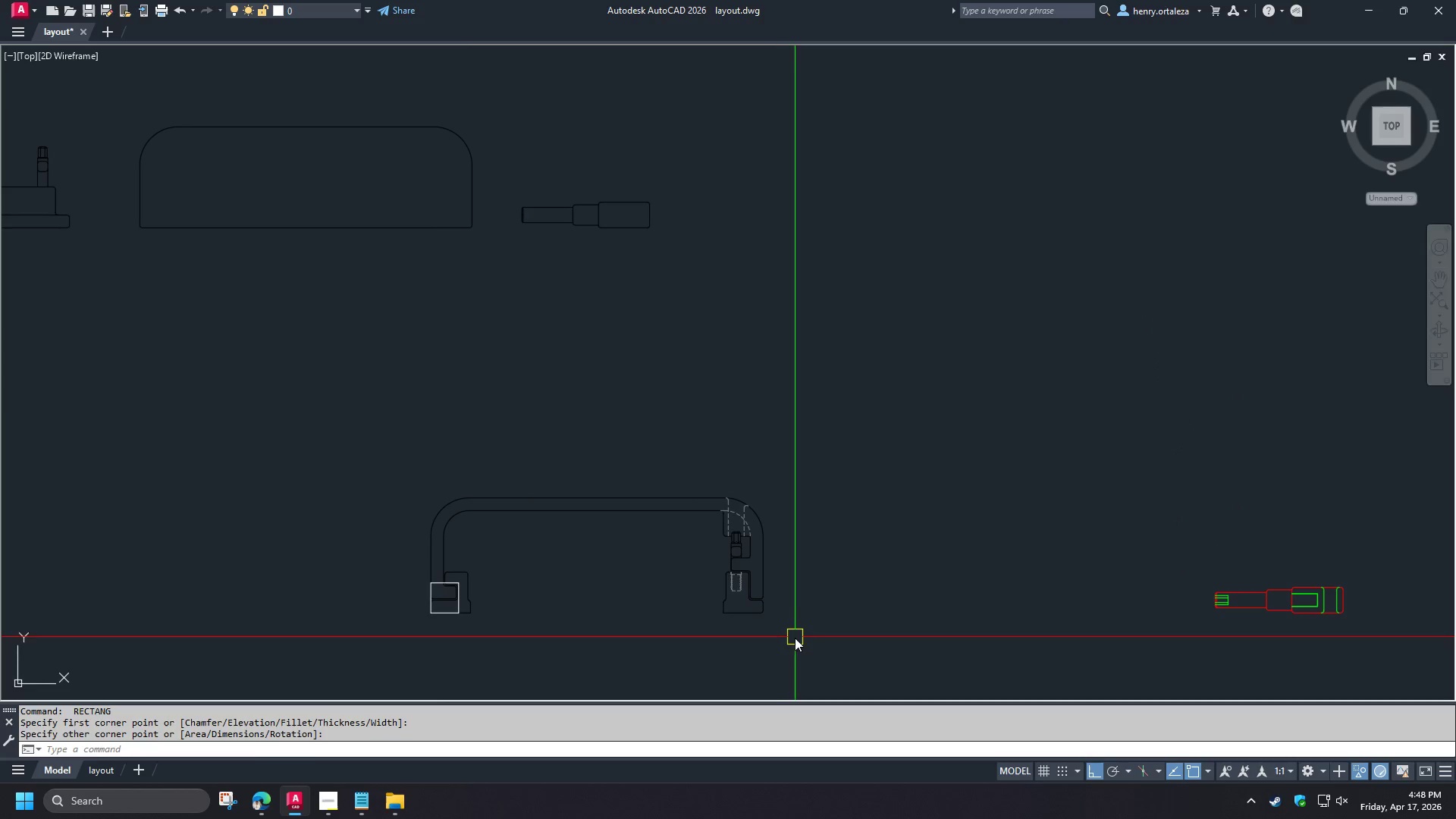 
left_click_drag(start_coordinate=[844, 649], to_coordinate=[841, 644])
 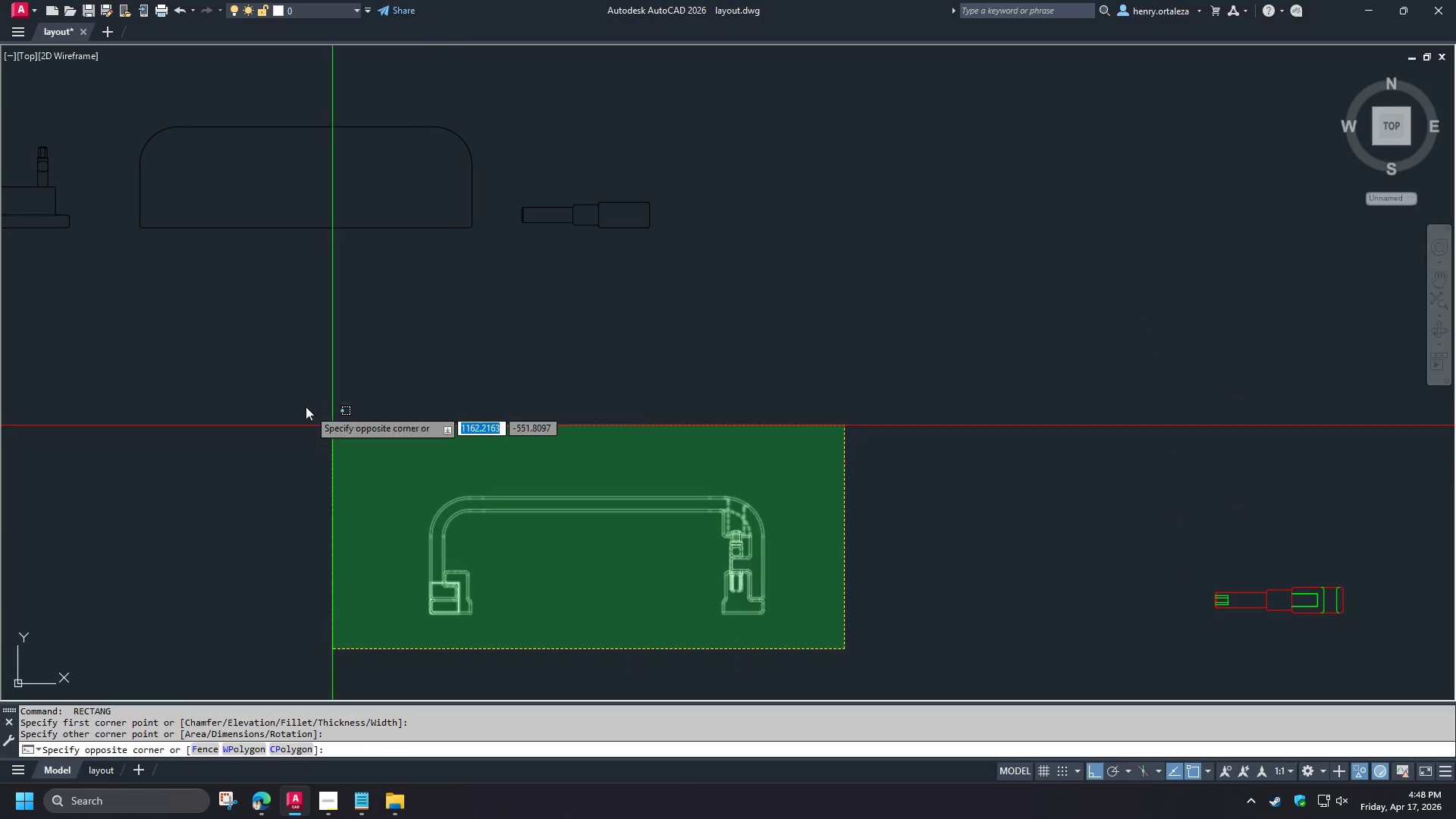 
double_click([293, 395])
 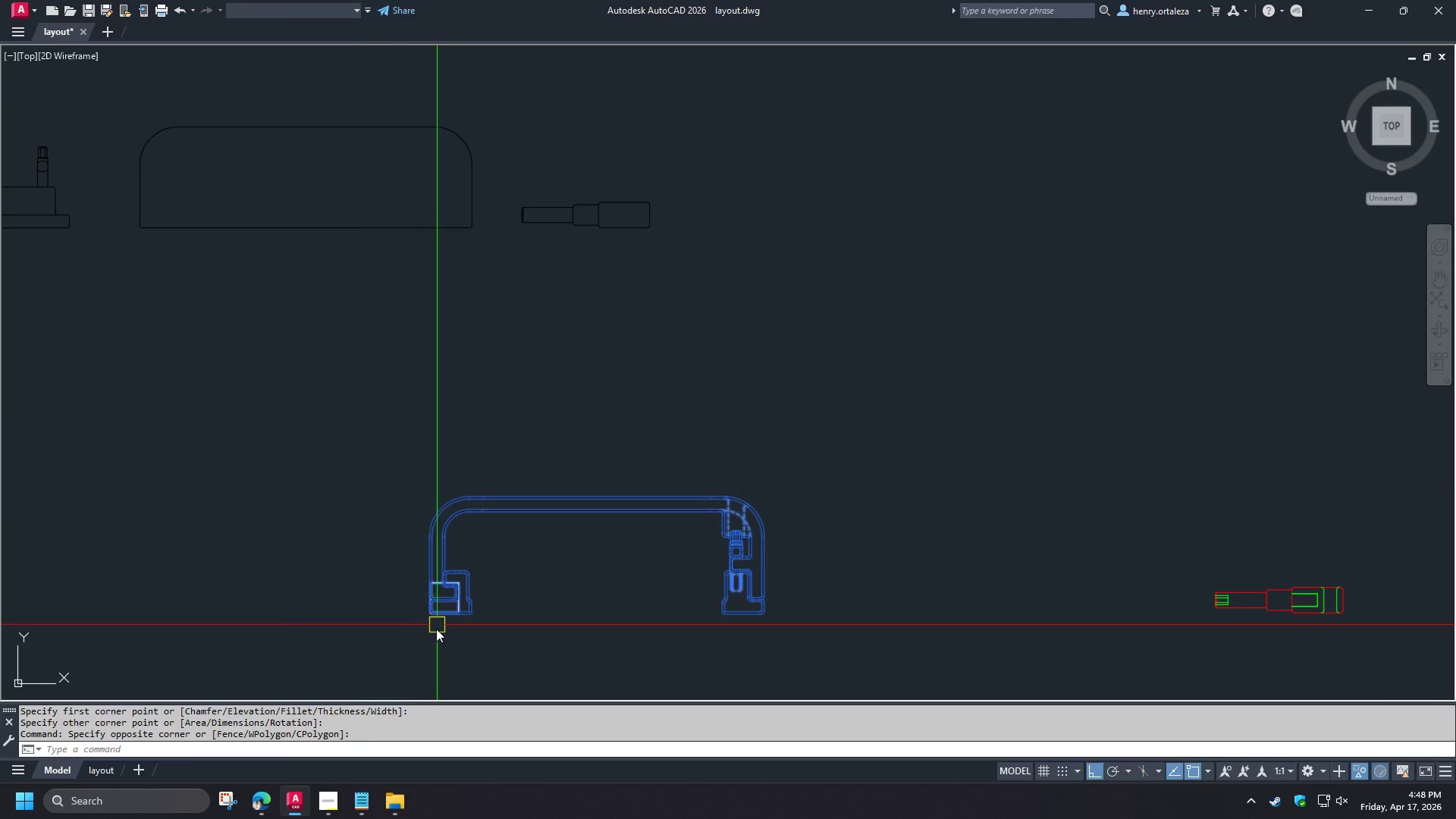 
scroll: coordinate [450, 639], scroll_direction: up, amount: 4.0
 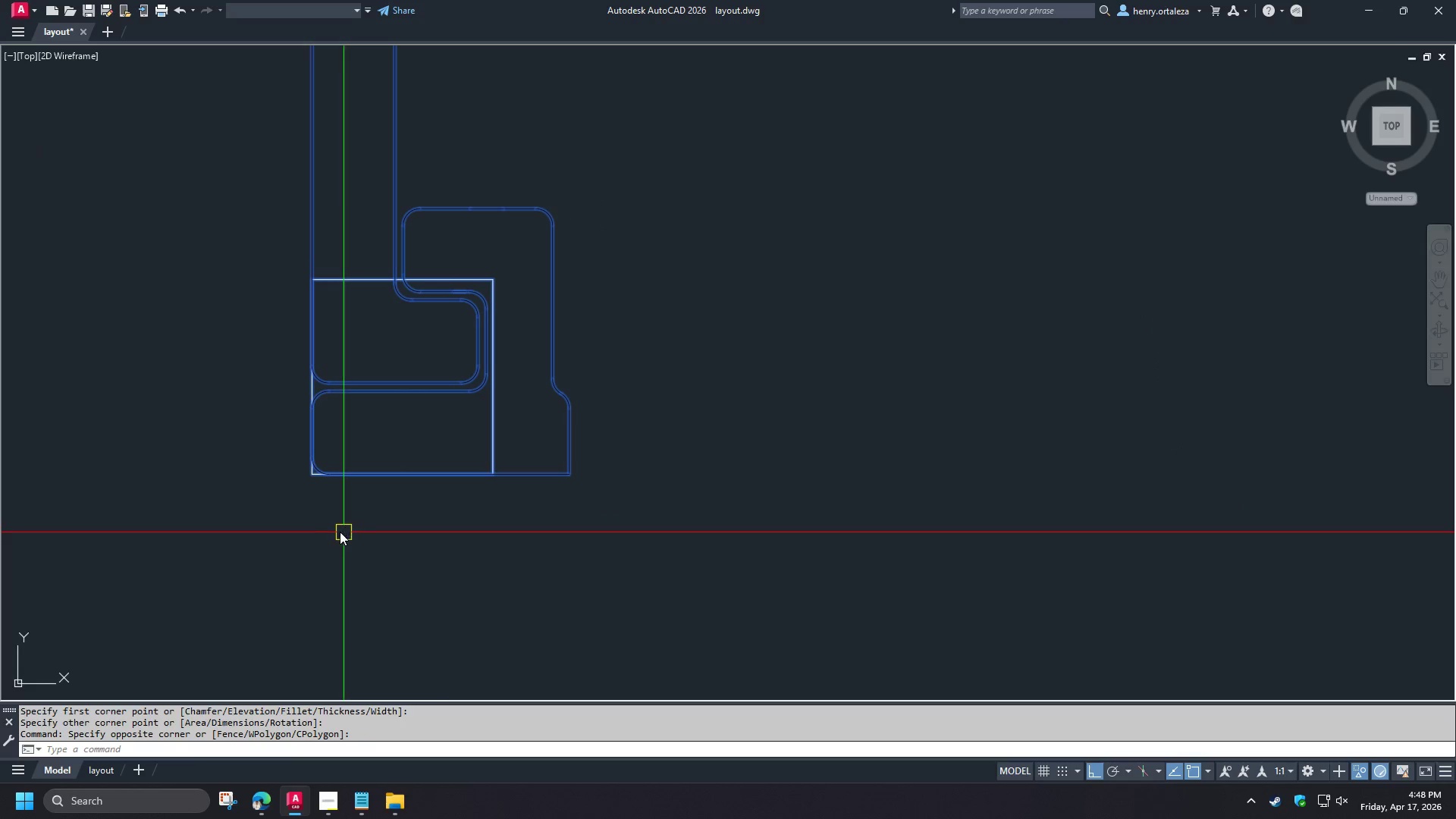 
key(M)
 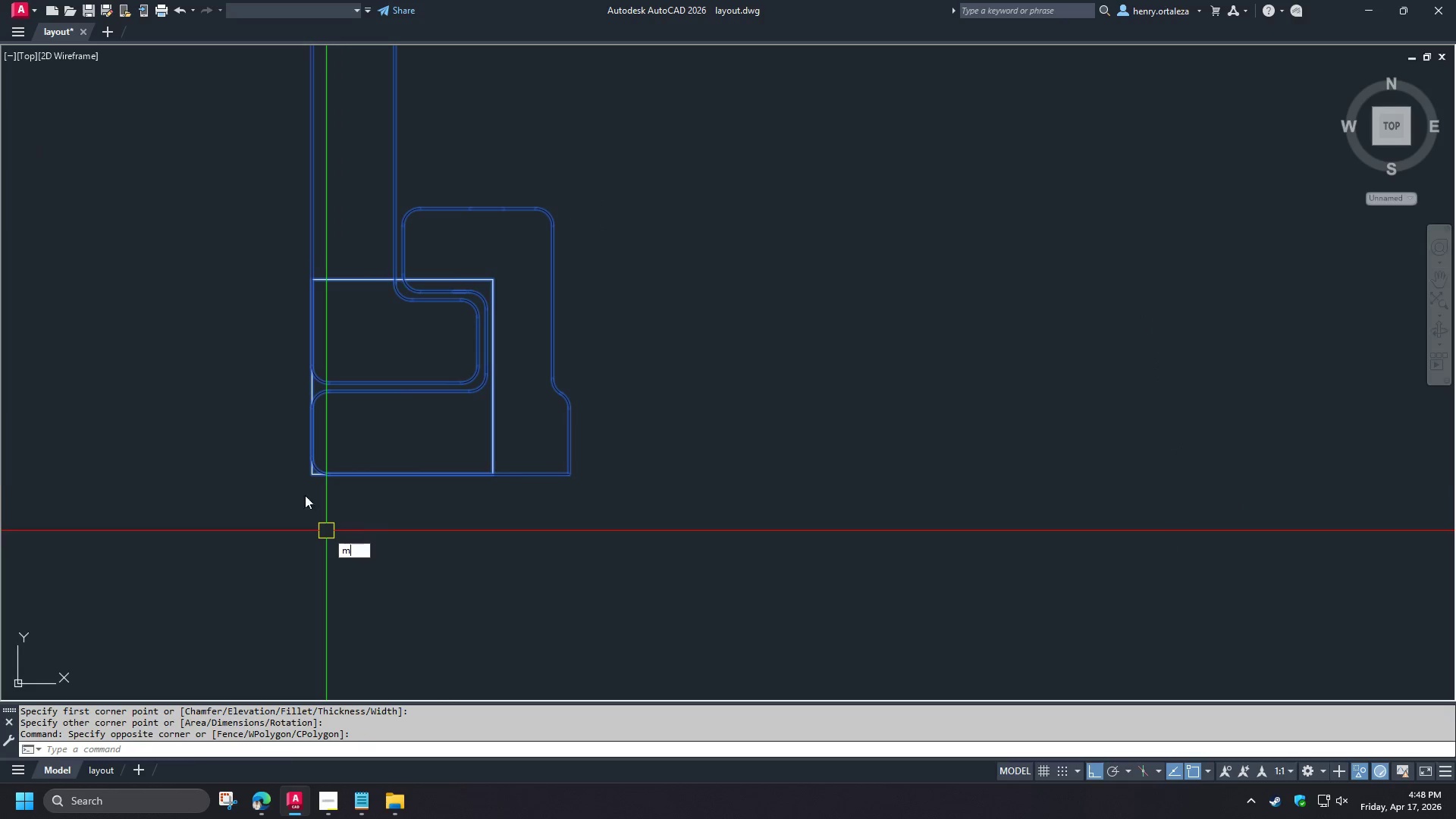 
key(Space)
 